 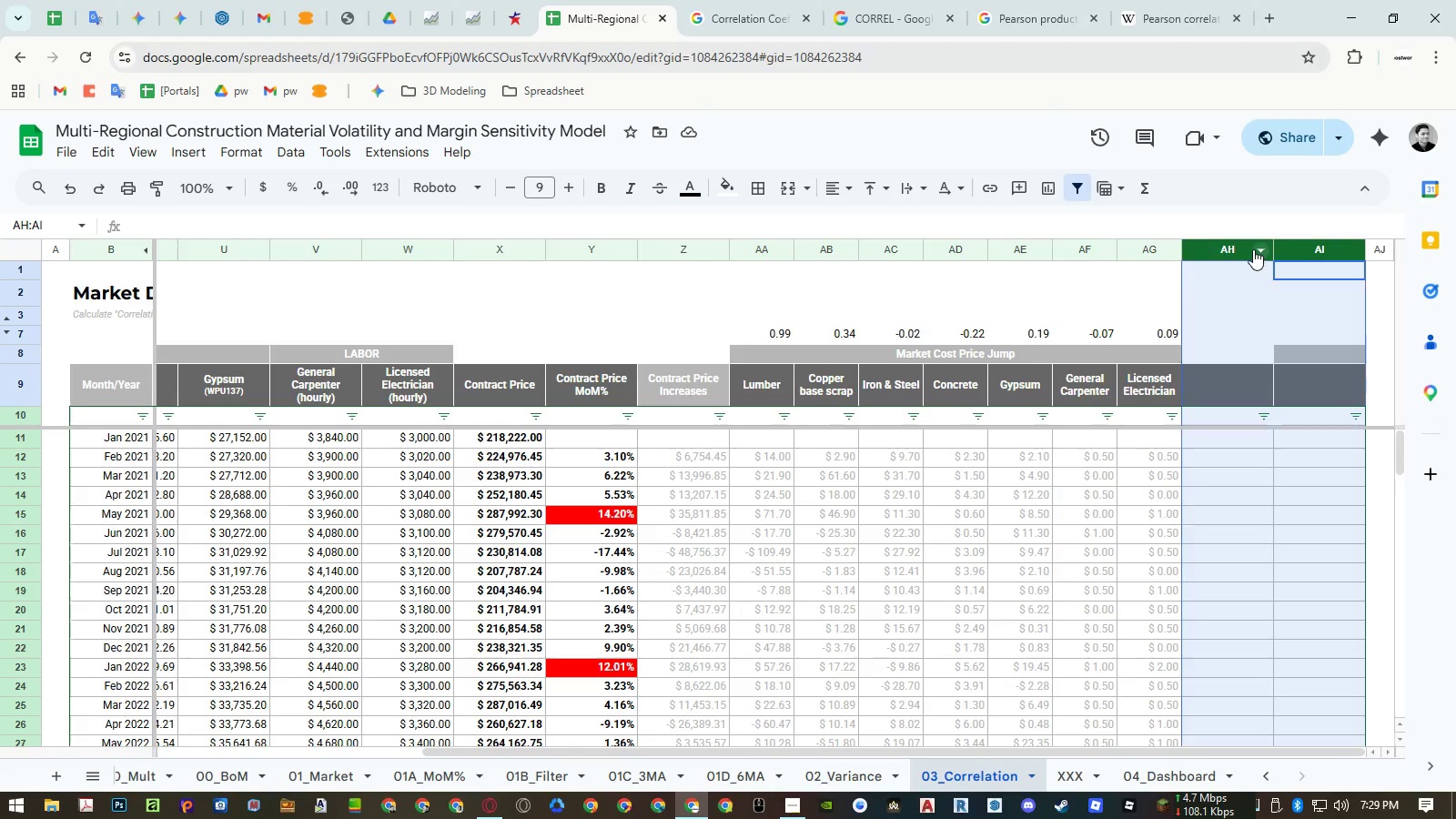 
right_click([1253, 249])
 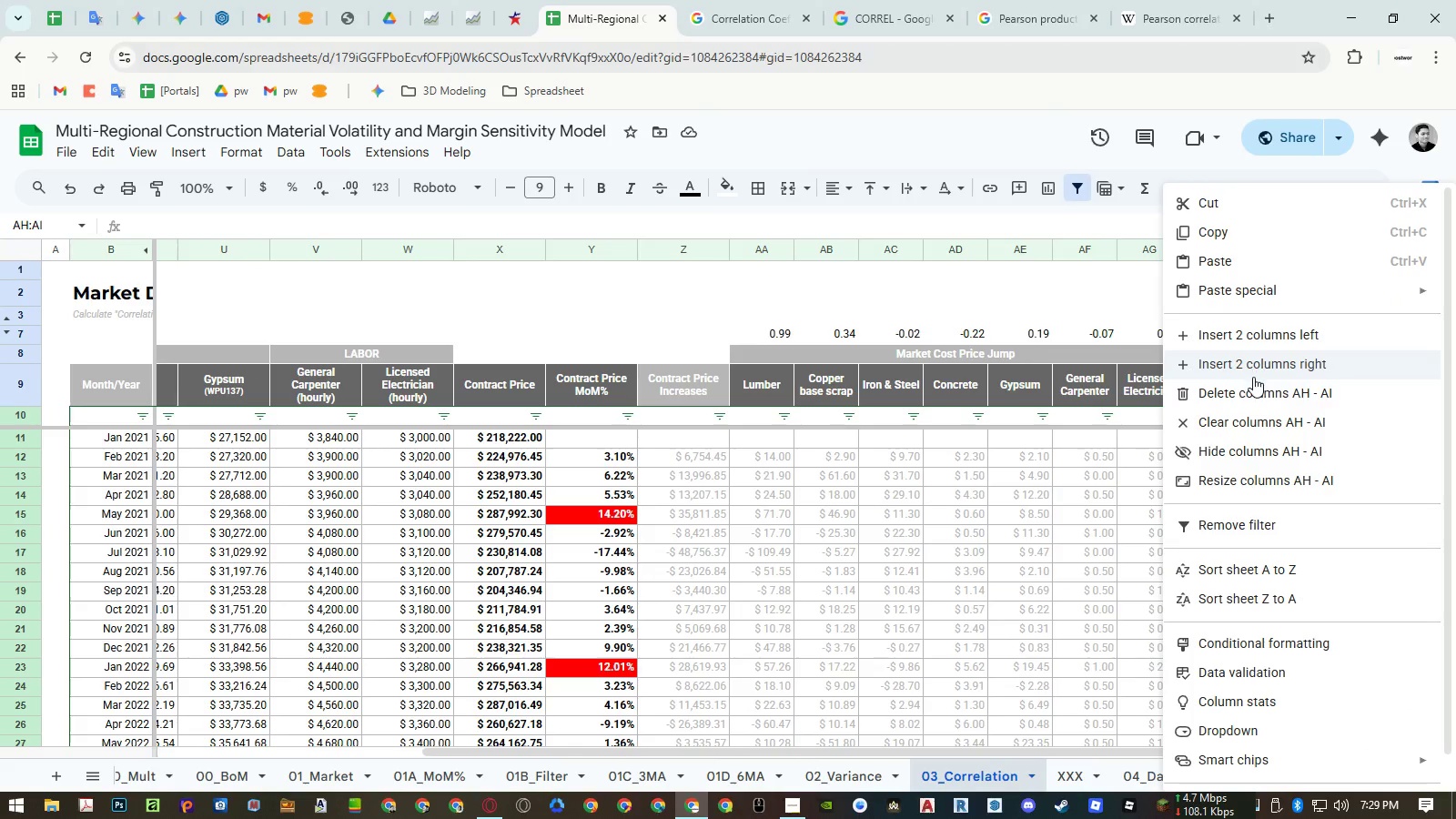 
left_click([1253, 388])
 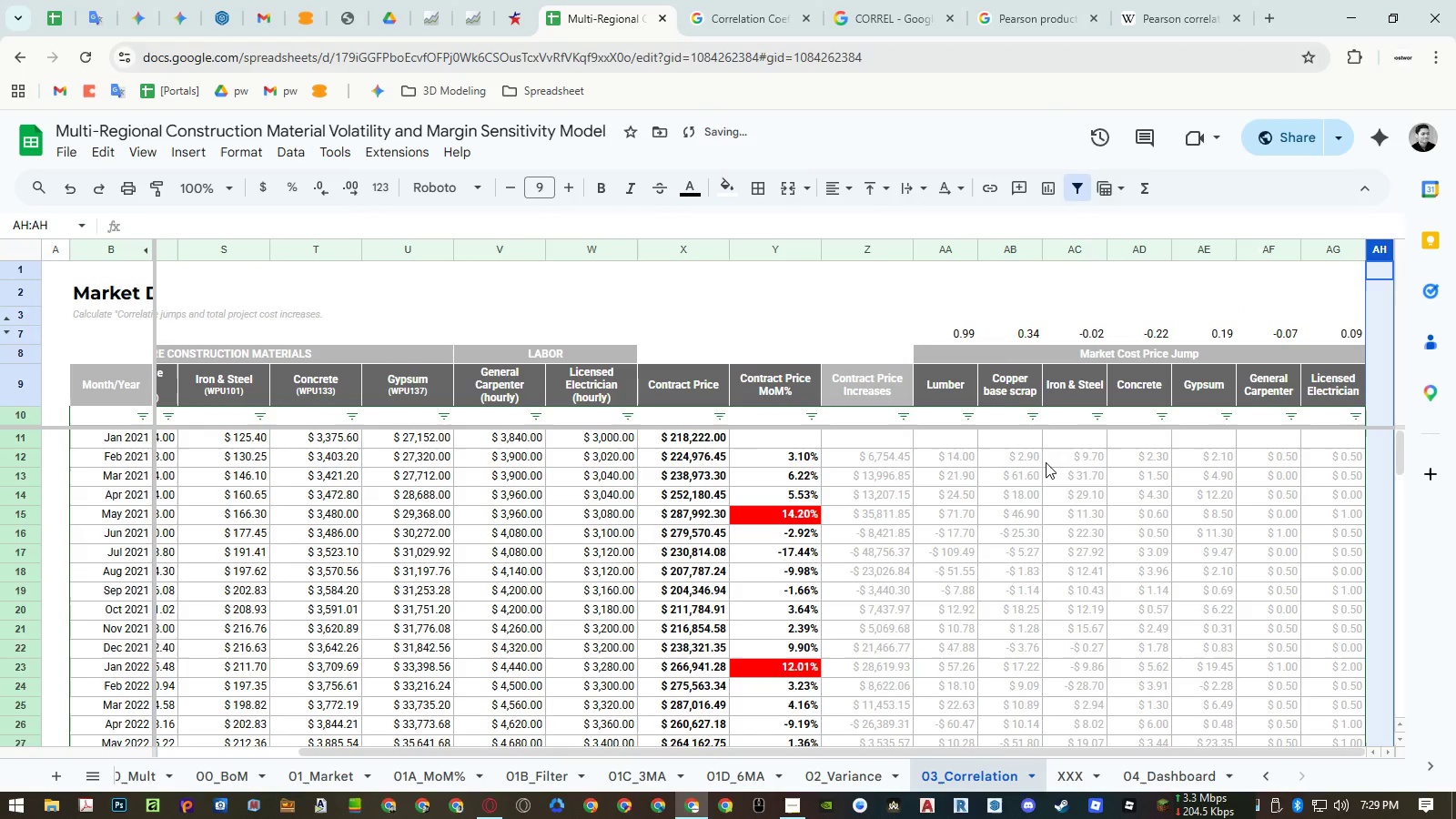 
left_click([1046, 462])
 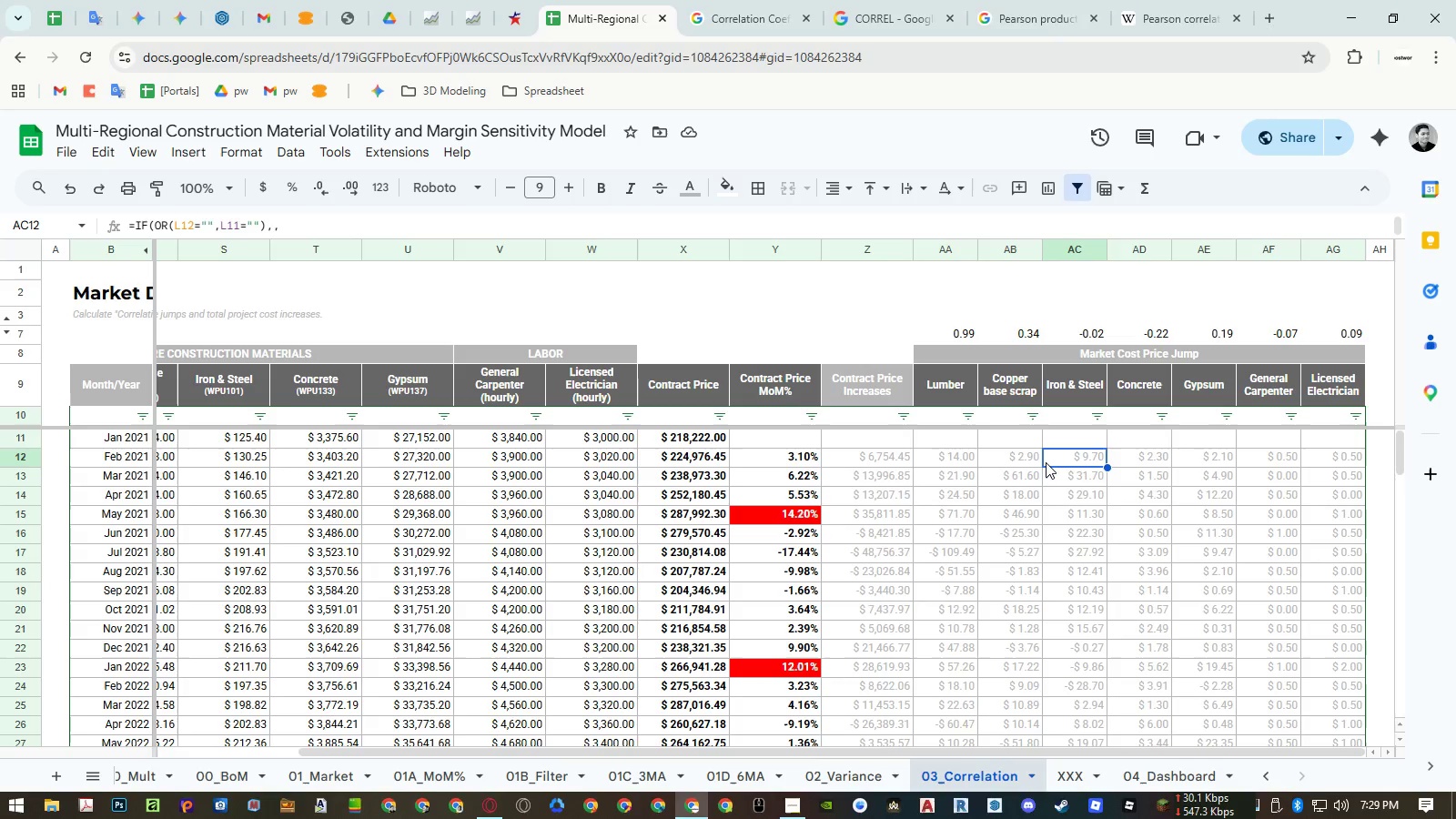 
wait(13.06)
 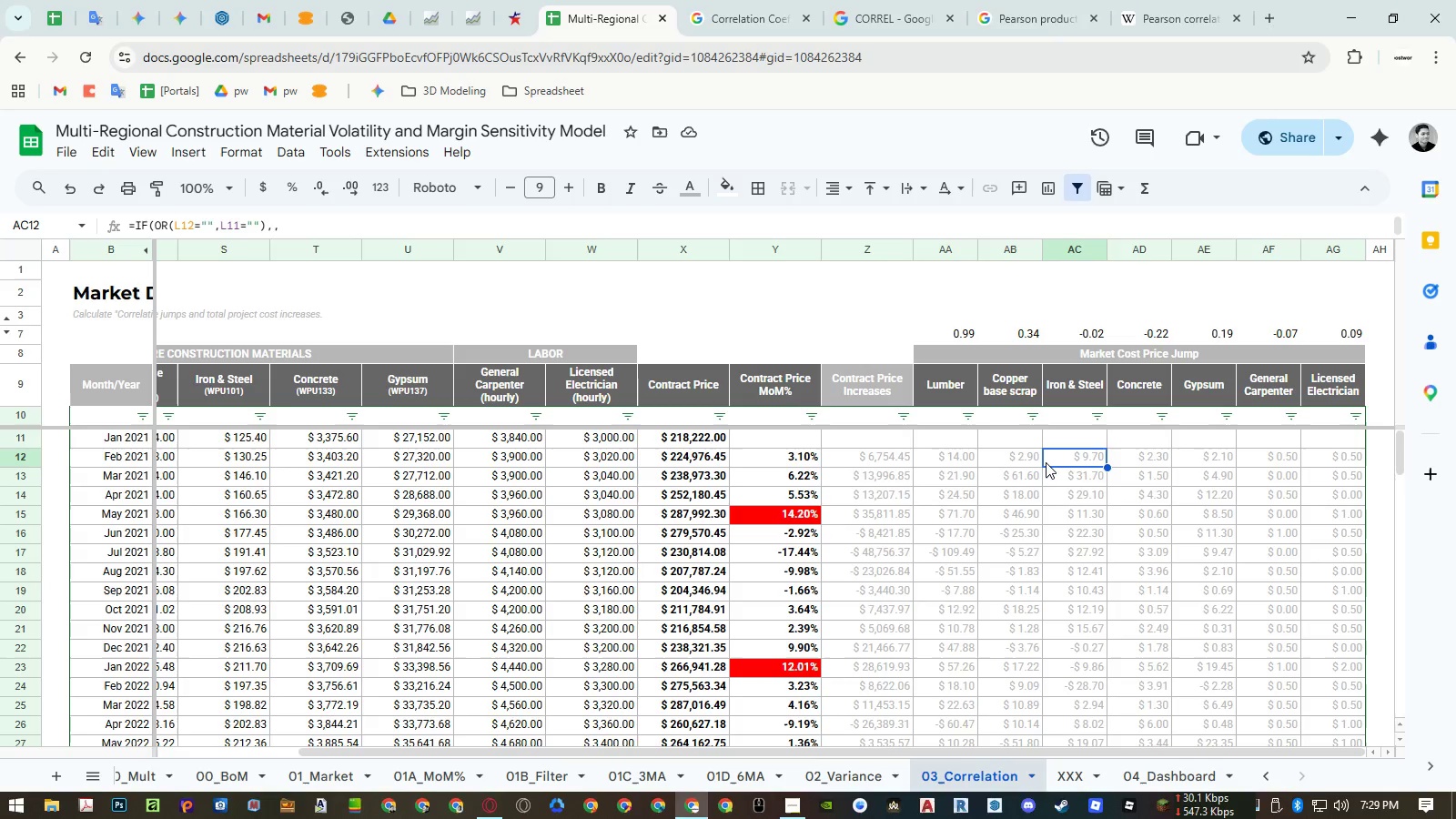 
right_click([773, 245])
 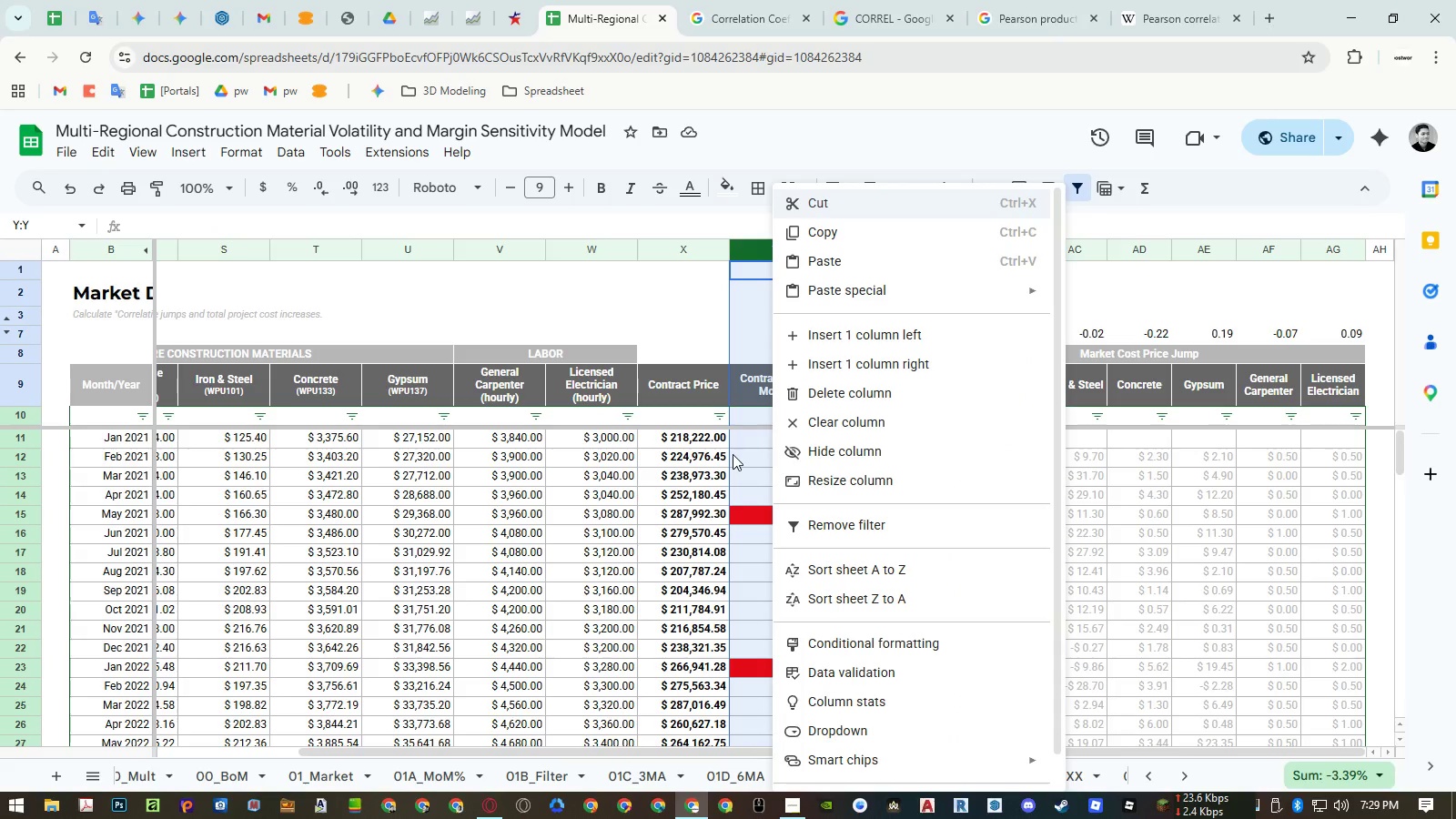 
left_click([797, 450])
 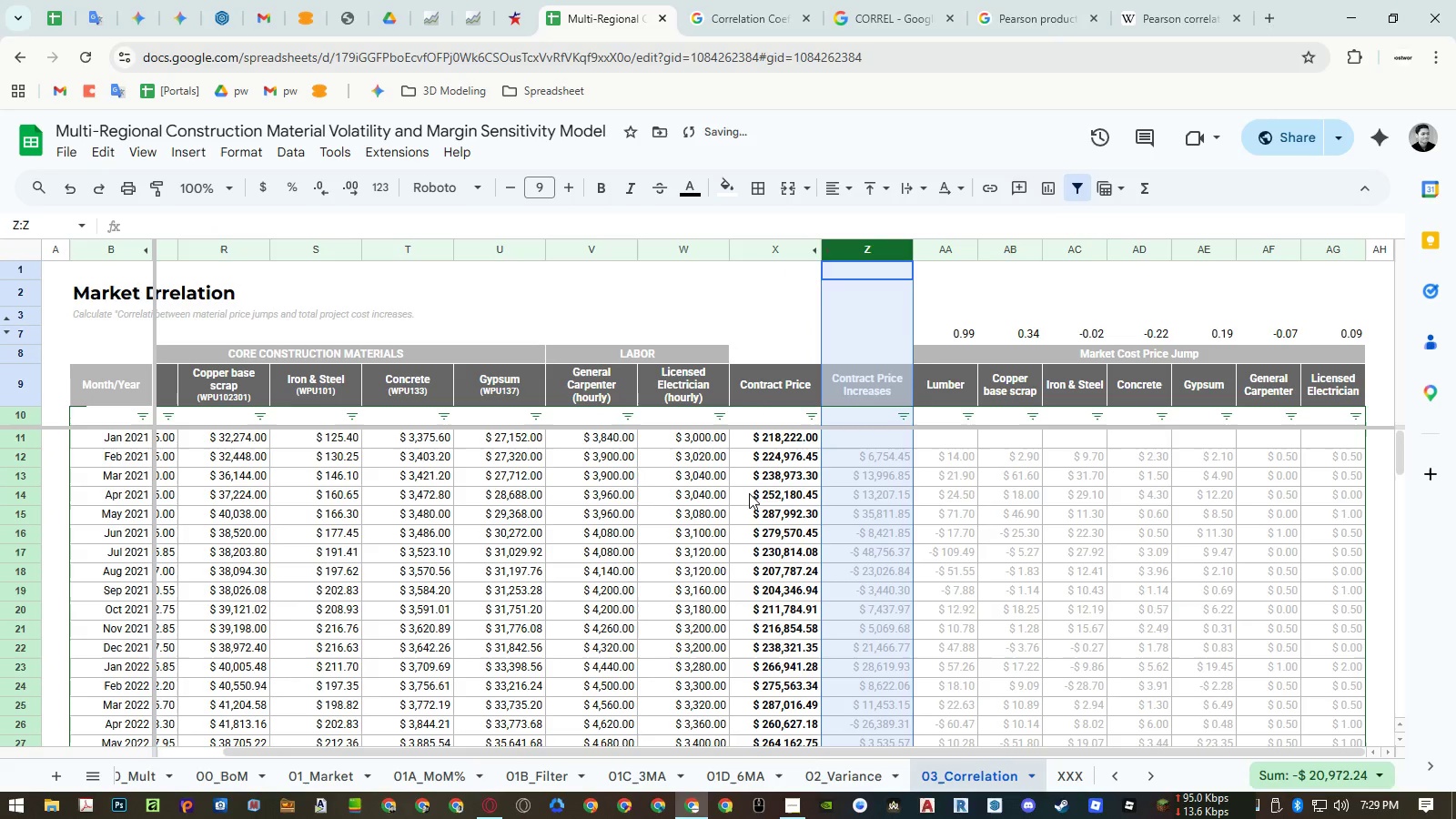 
left_click([749, 493])
 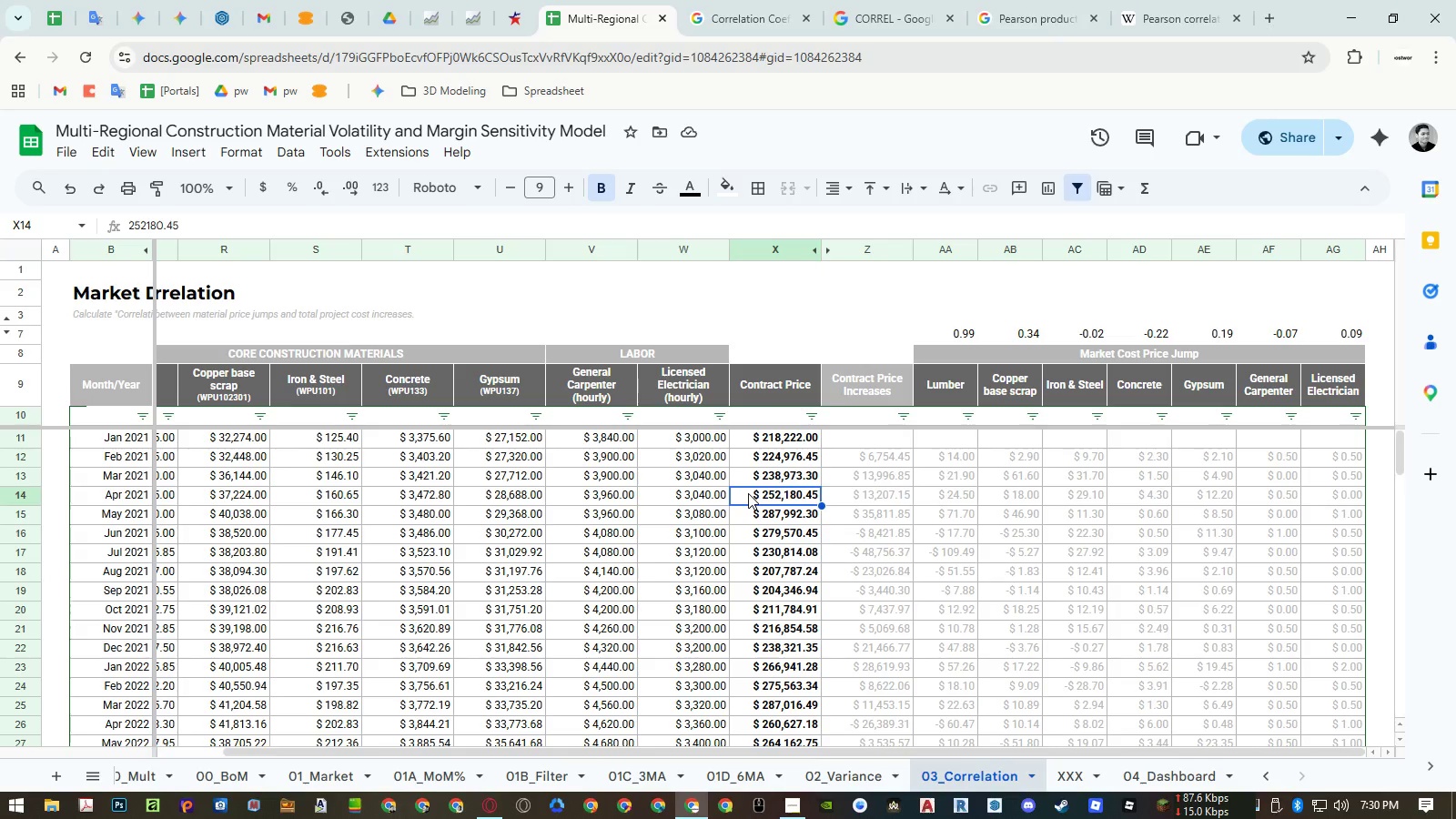 
wait(25.53)
 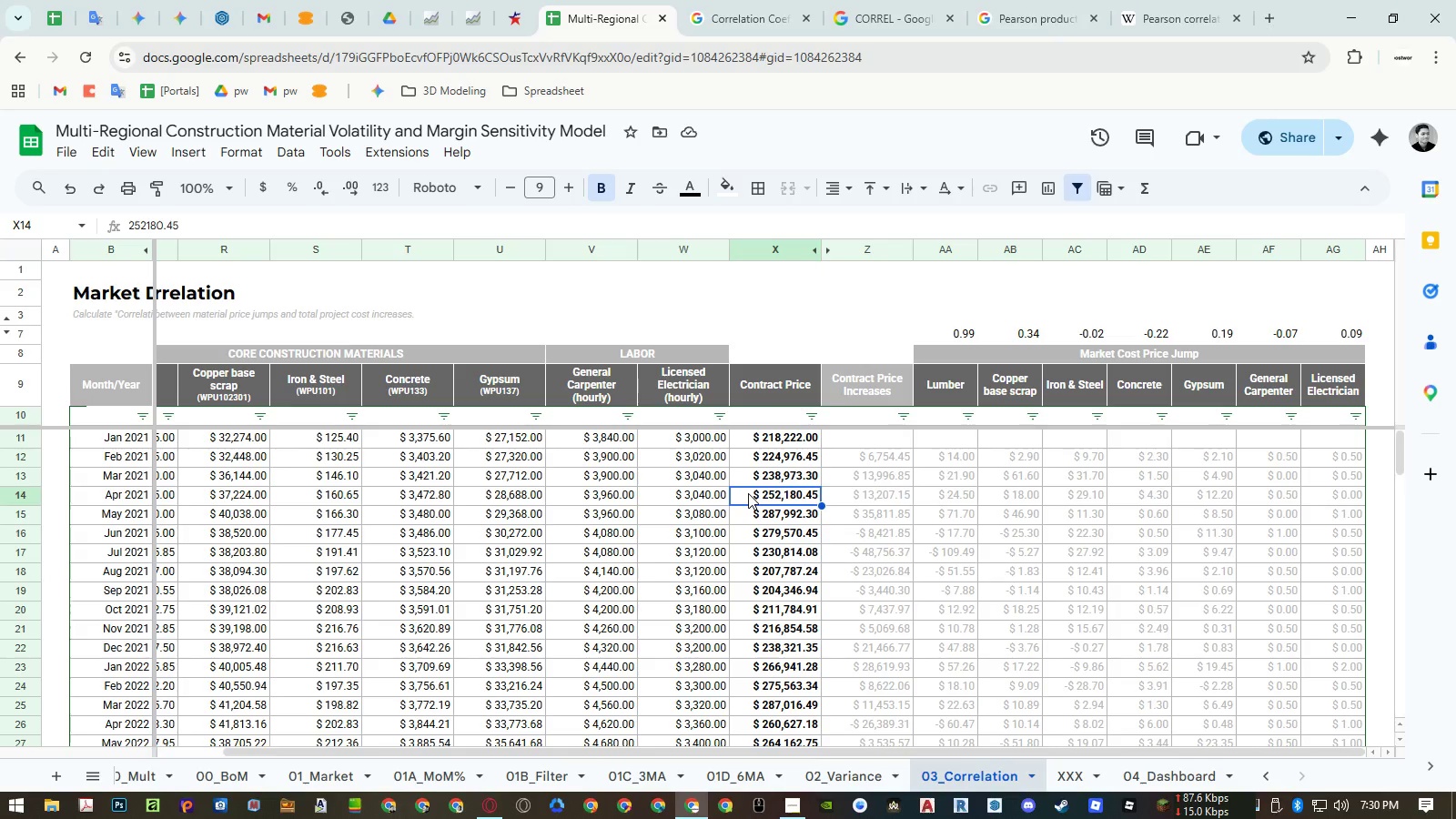 
left_click([861, 397])
 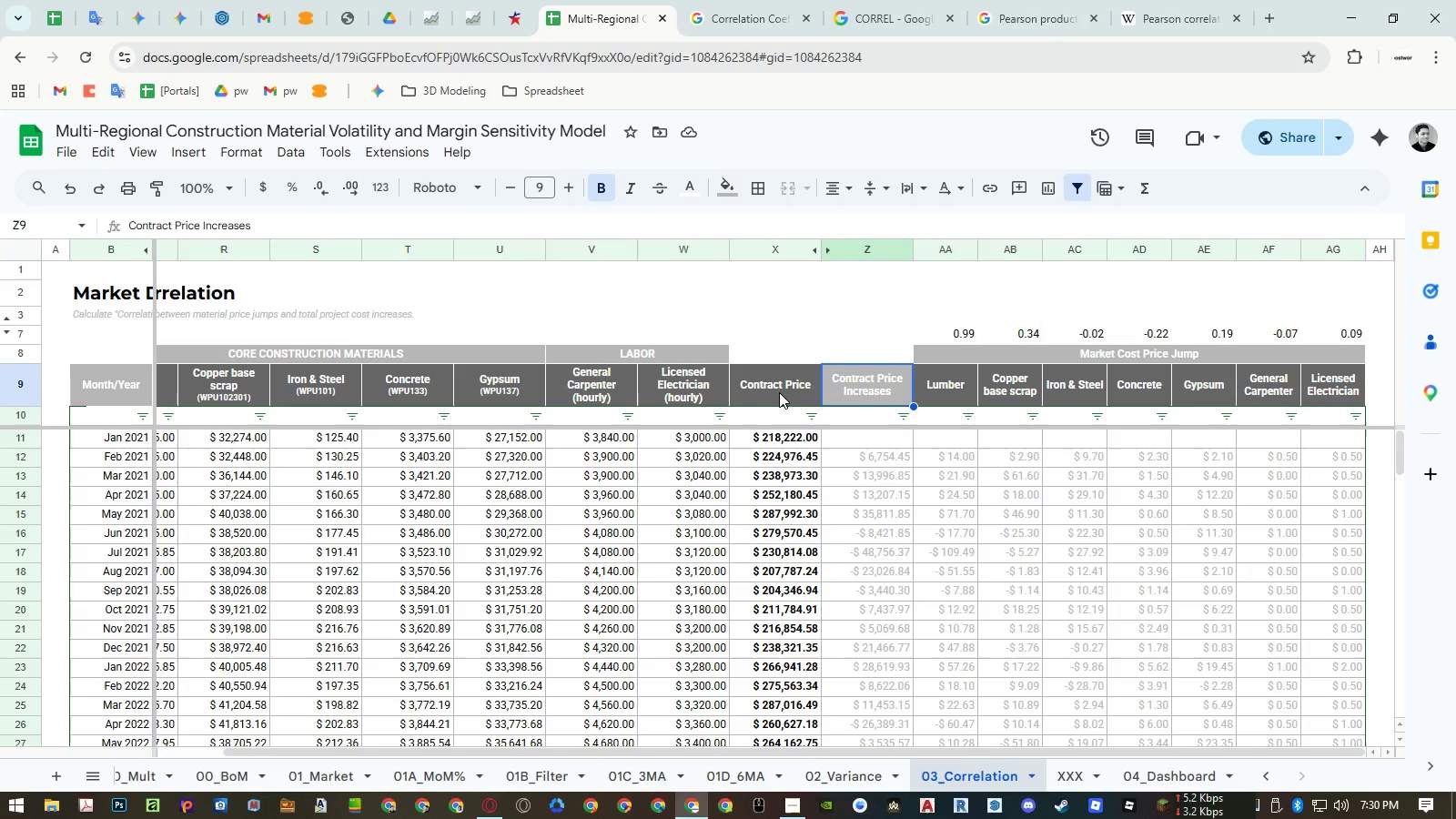 
key(Control+ControlLeft)
 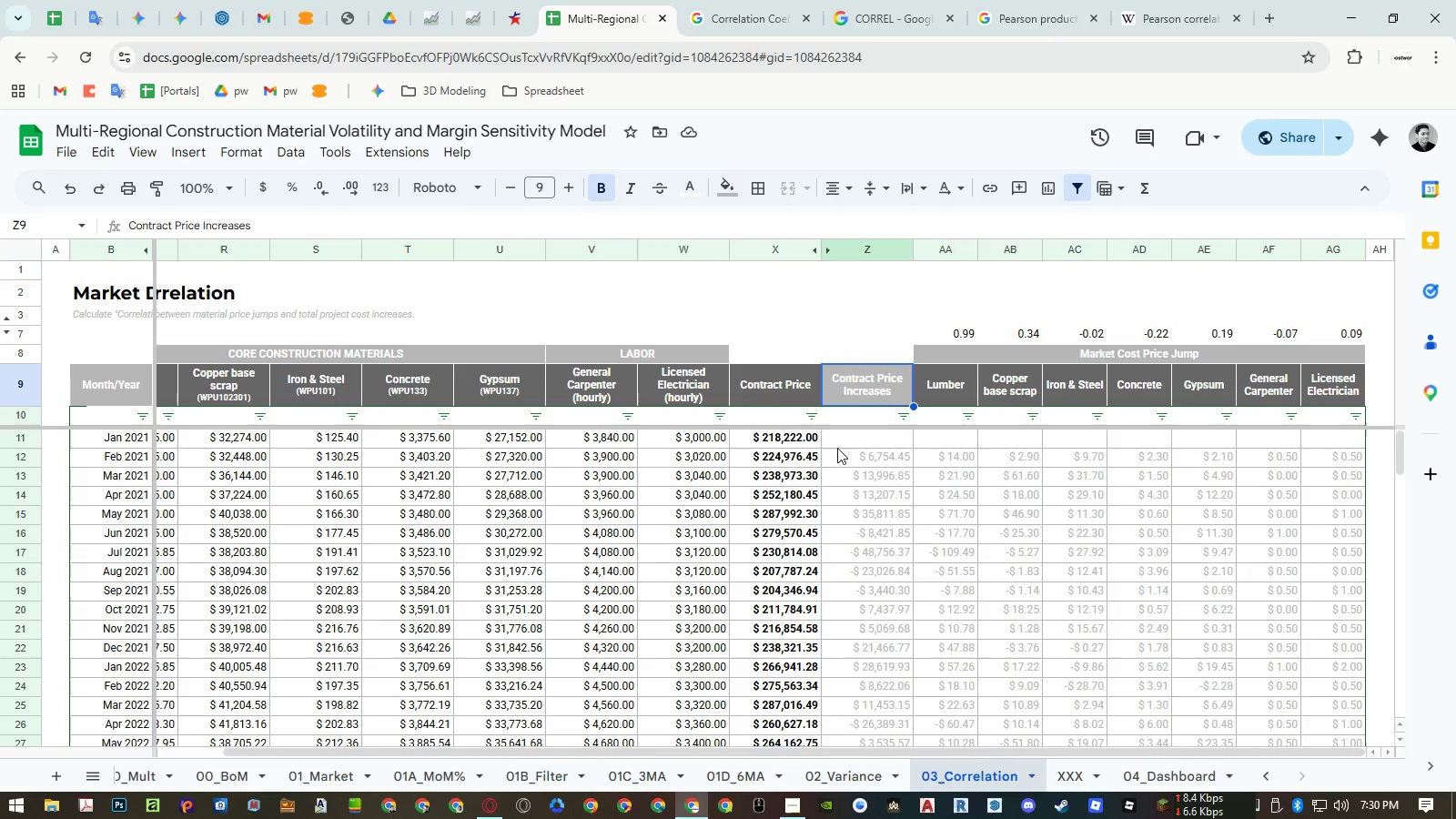 
key(Control+C)
 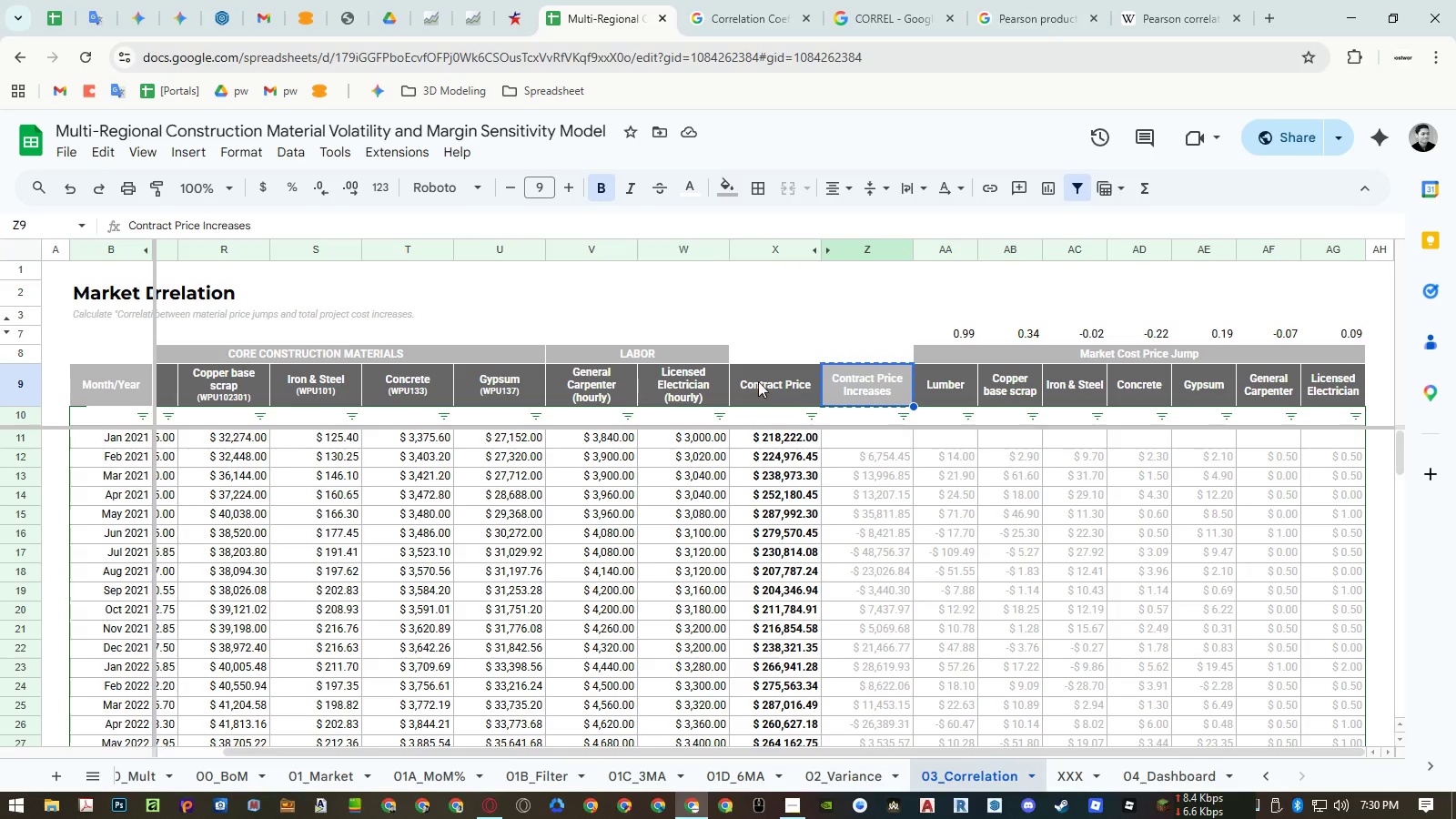 
left_click([755, 379])
 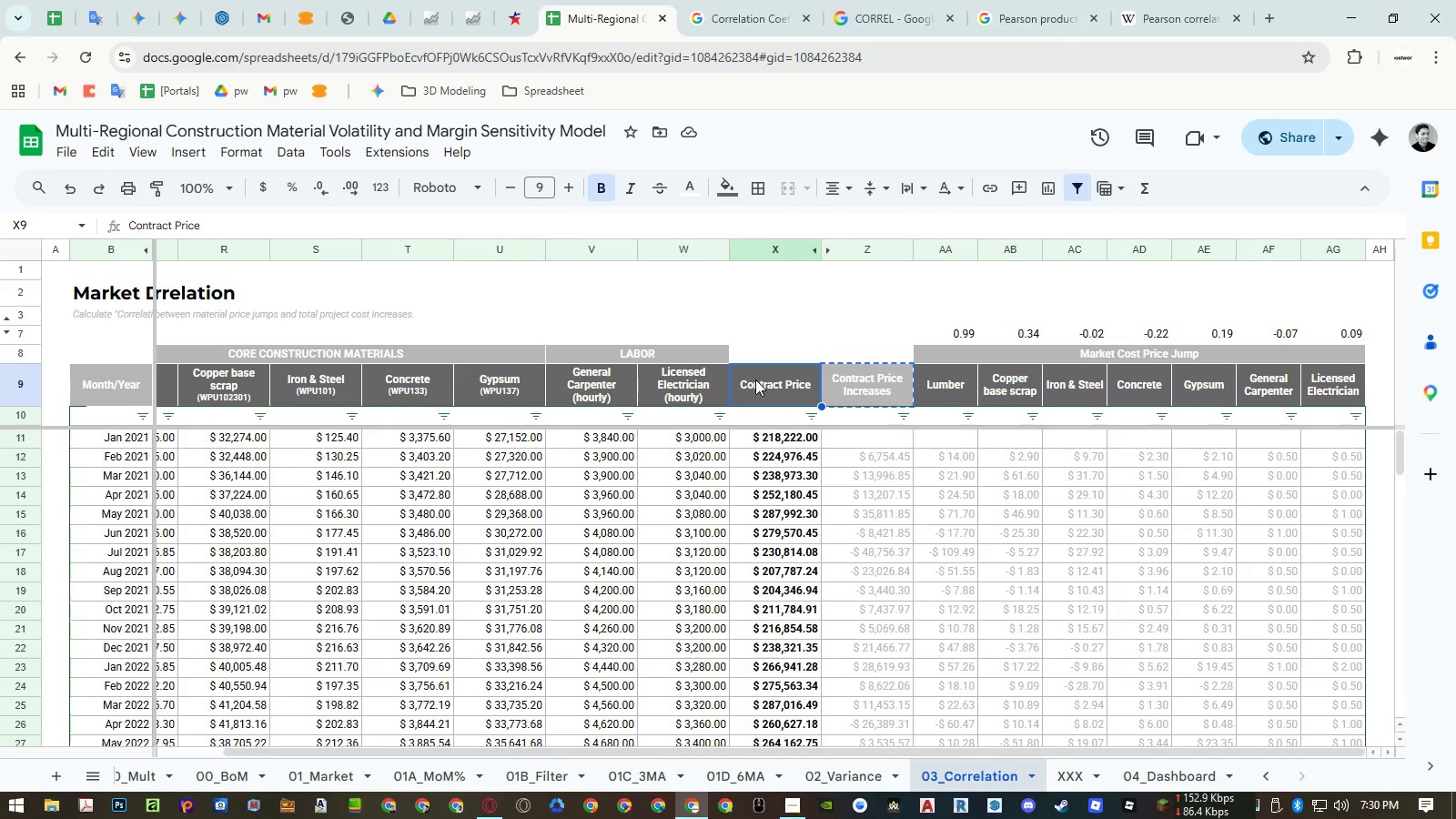 
hold_key(key=AltLeft, duration=0.36)
 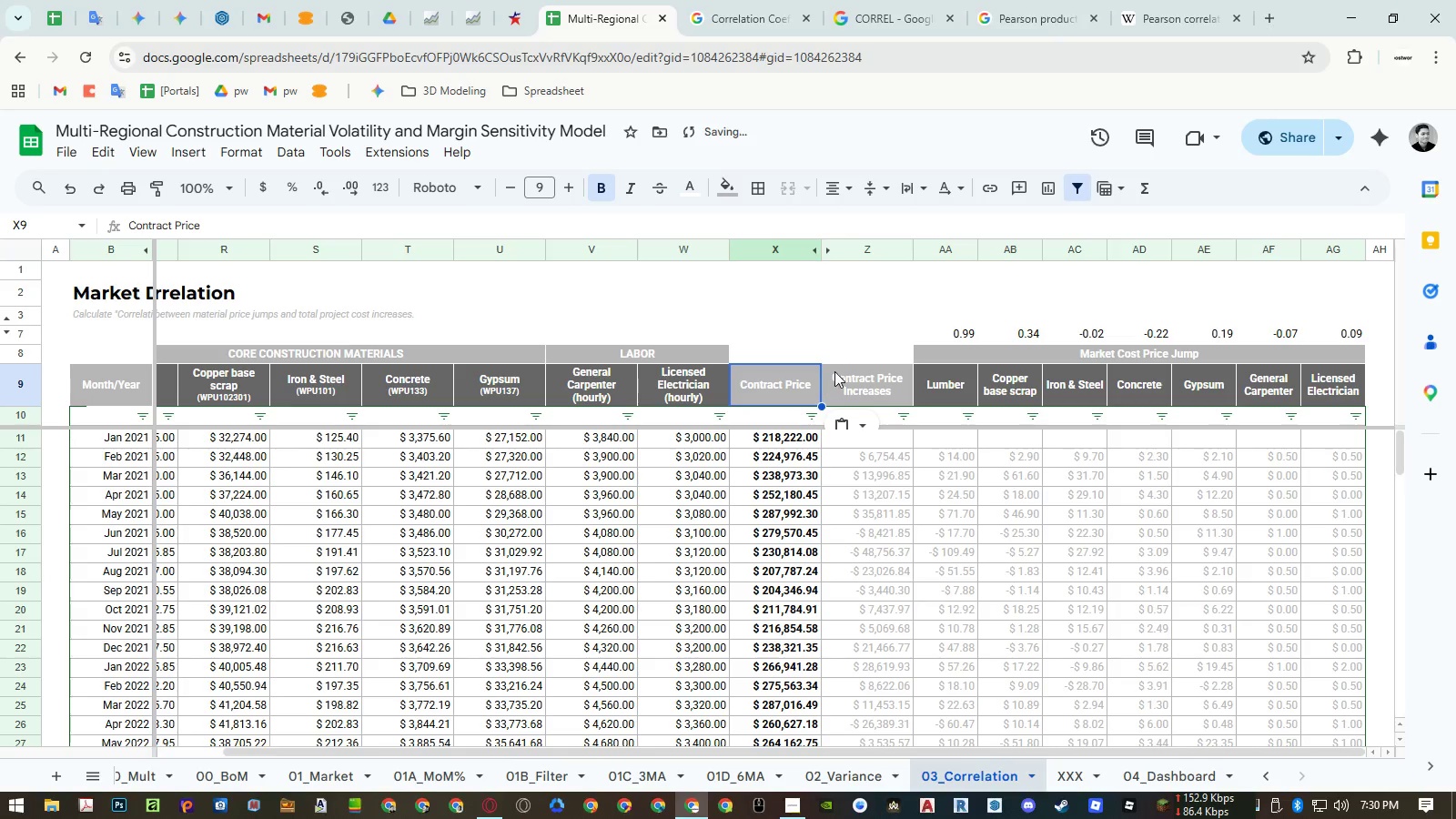 
key(Control+V)
 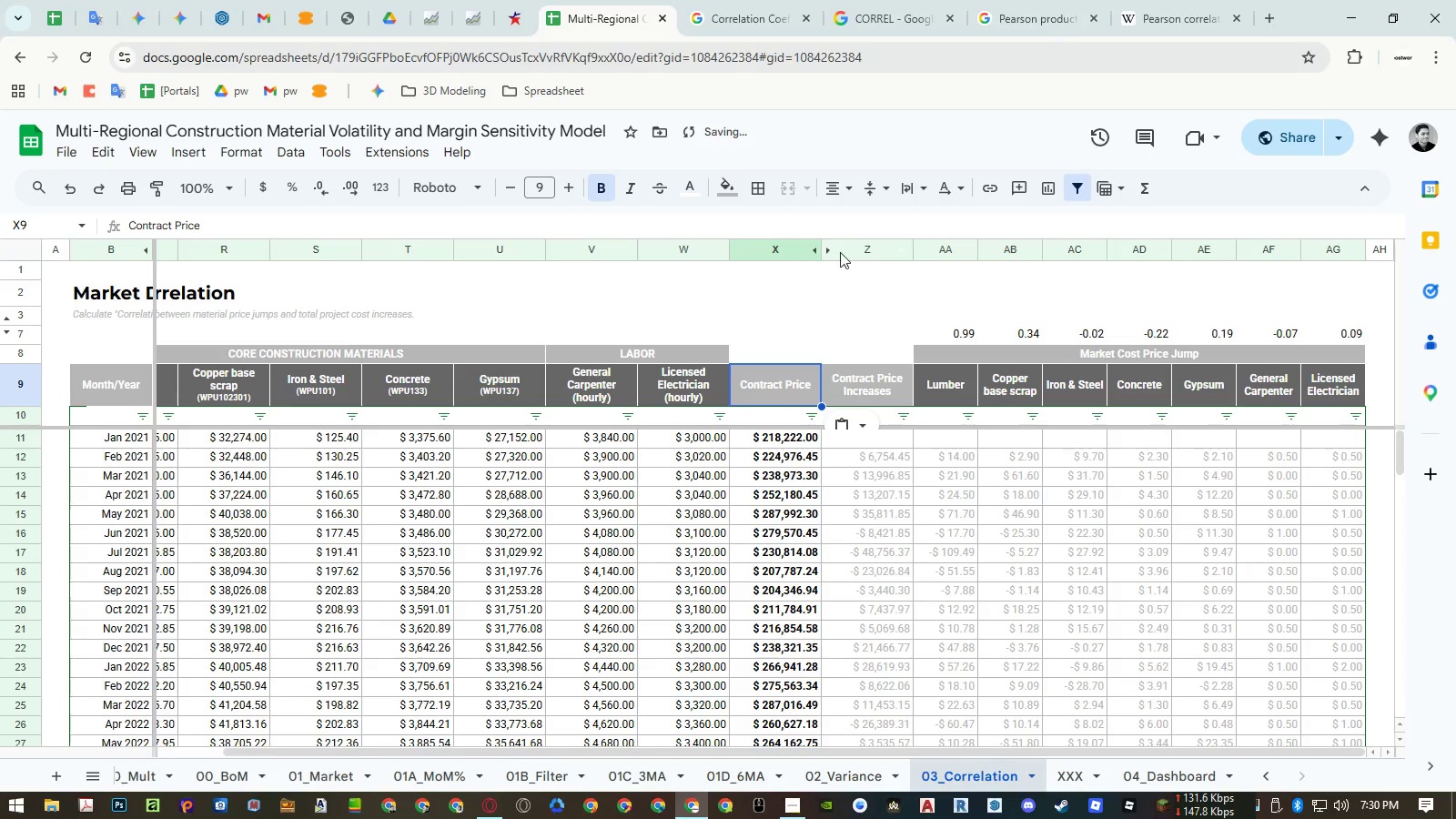 
left_click([832, 248])
 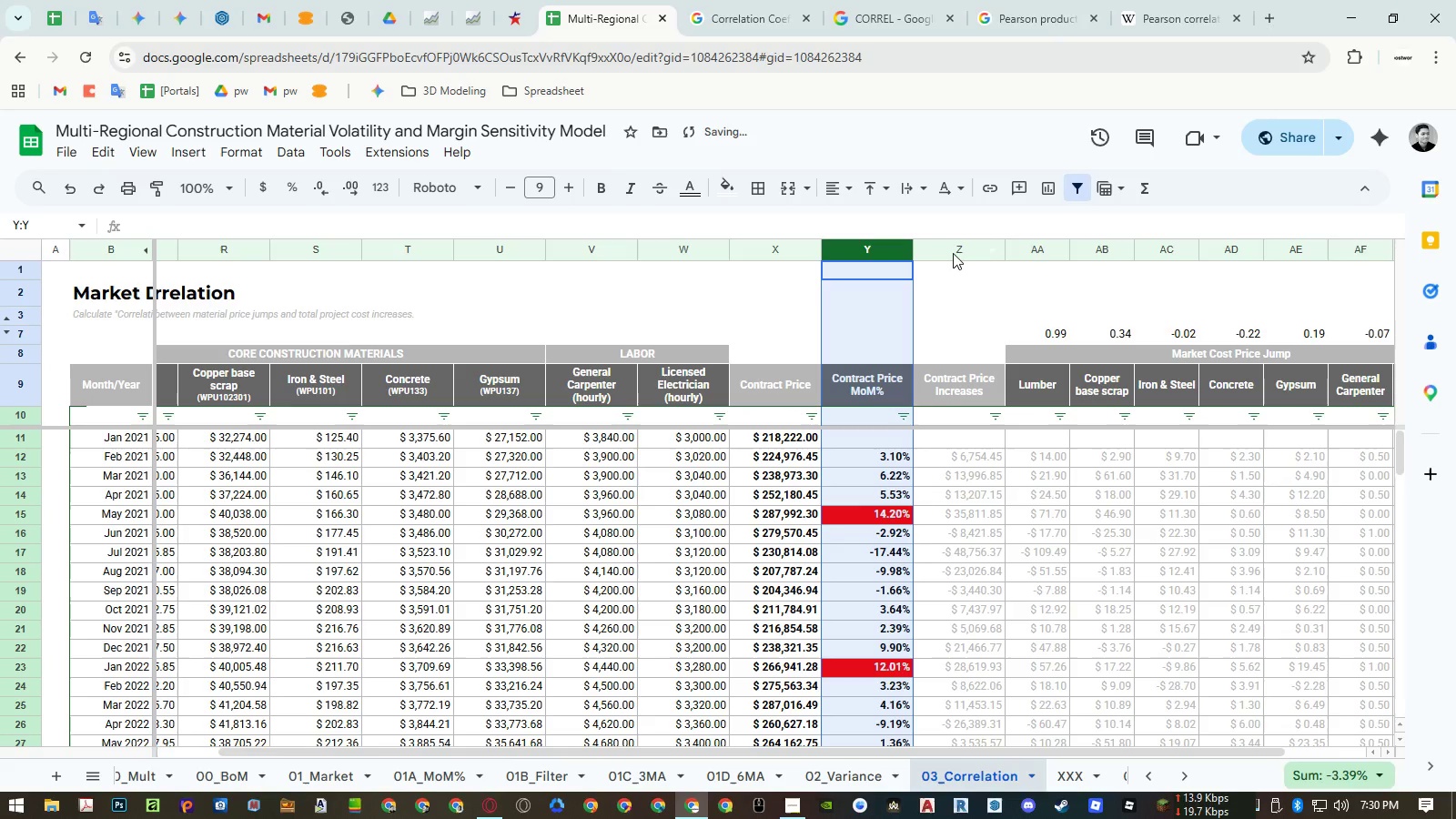 
left_click([954, 251])
 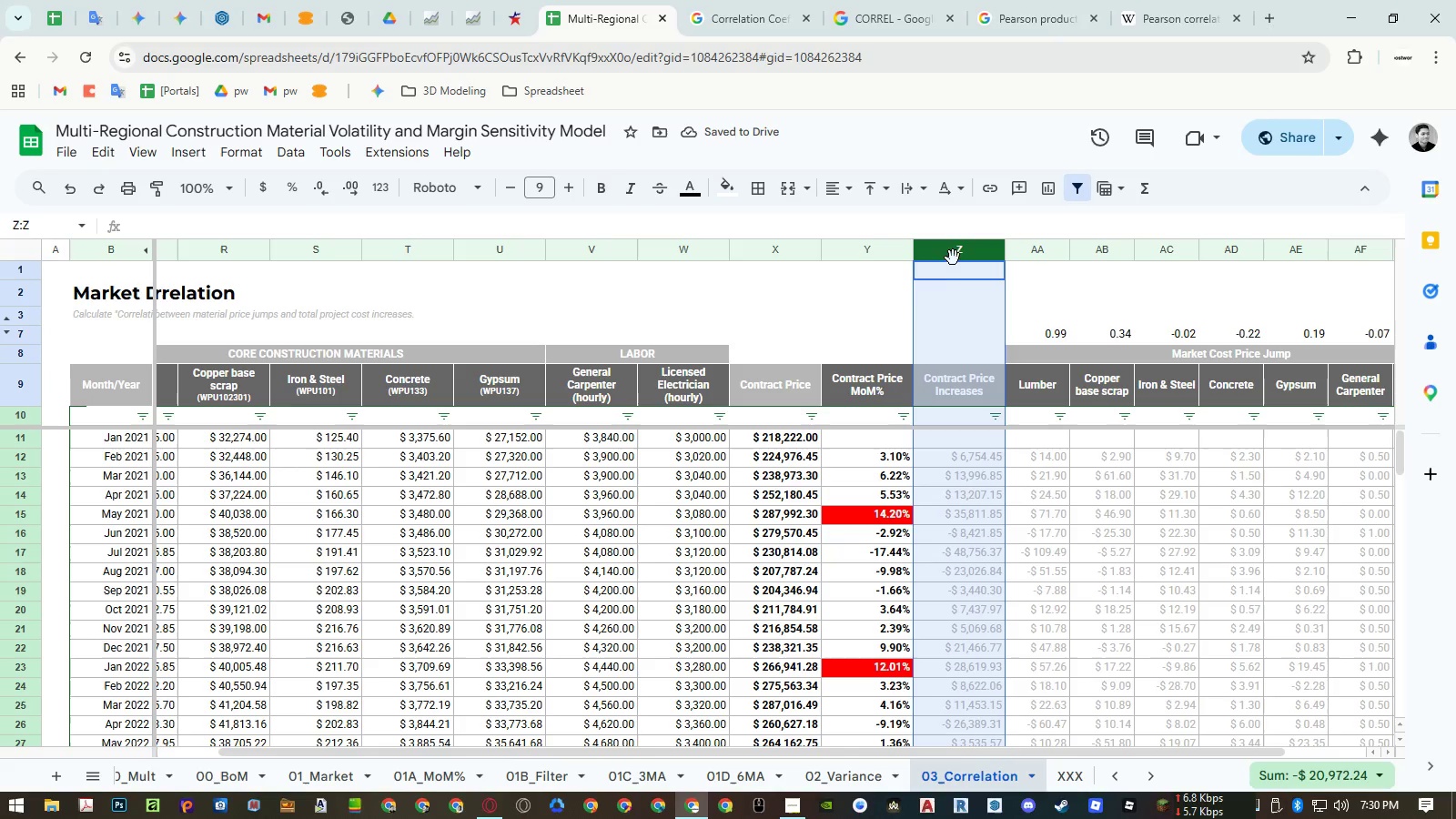 
hold_key(key=ShiftLeft, duration=0.77)
scroll: coordinate [882, 324], scroll_direction: down, amount: 7.0
 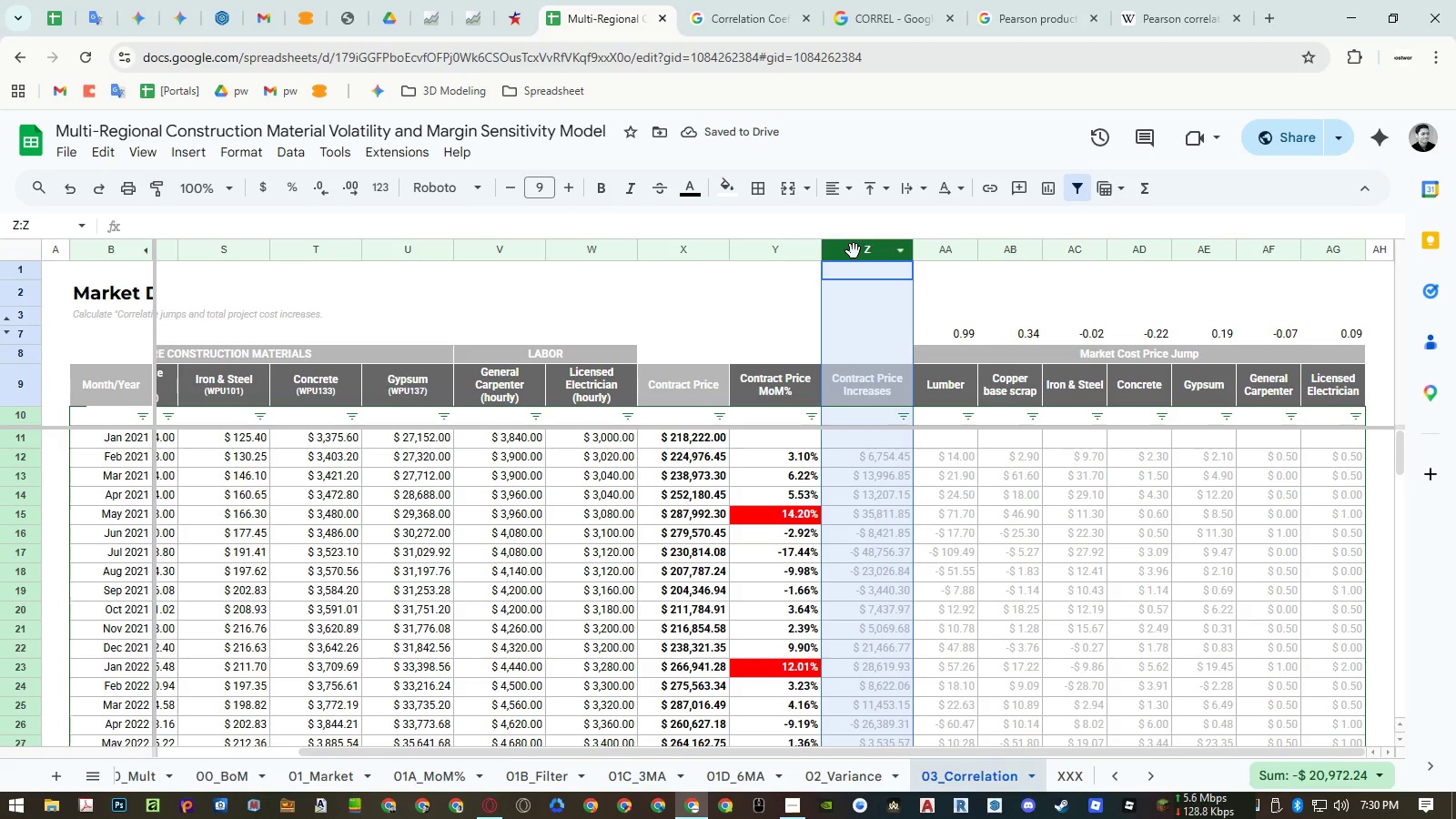 
left_click_drag(start_coordinate=[854, 251], to_coordinate=[1330, 250])
 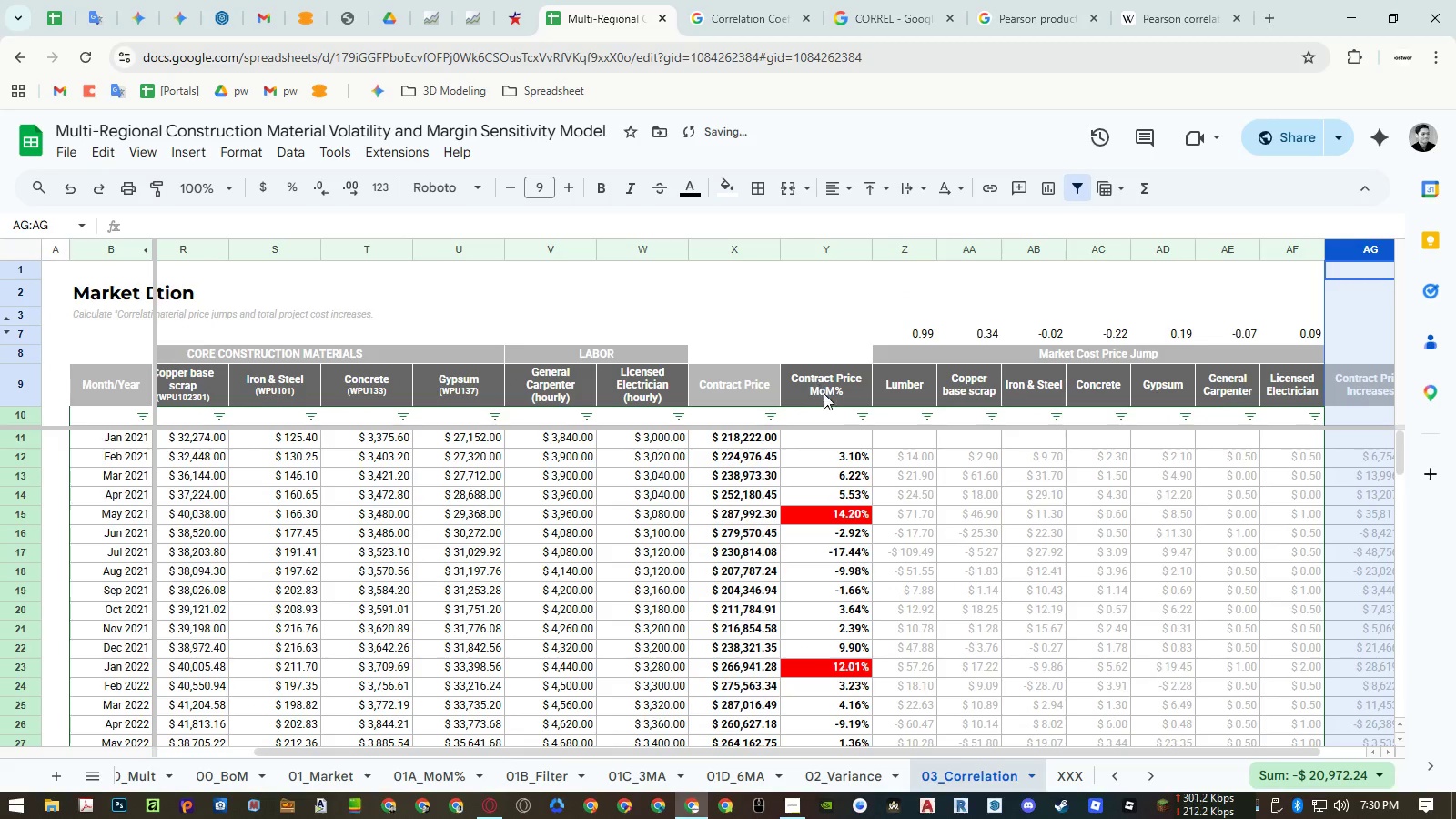 
left_click([748, 392])
 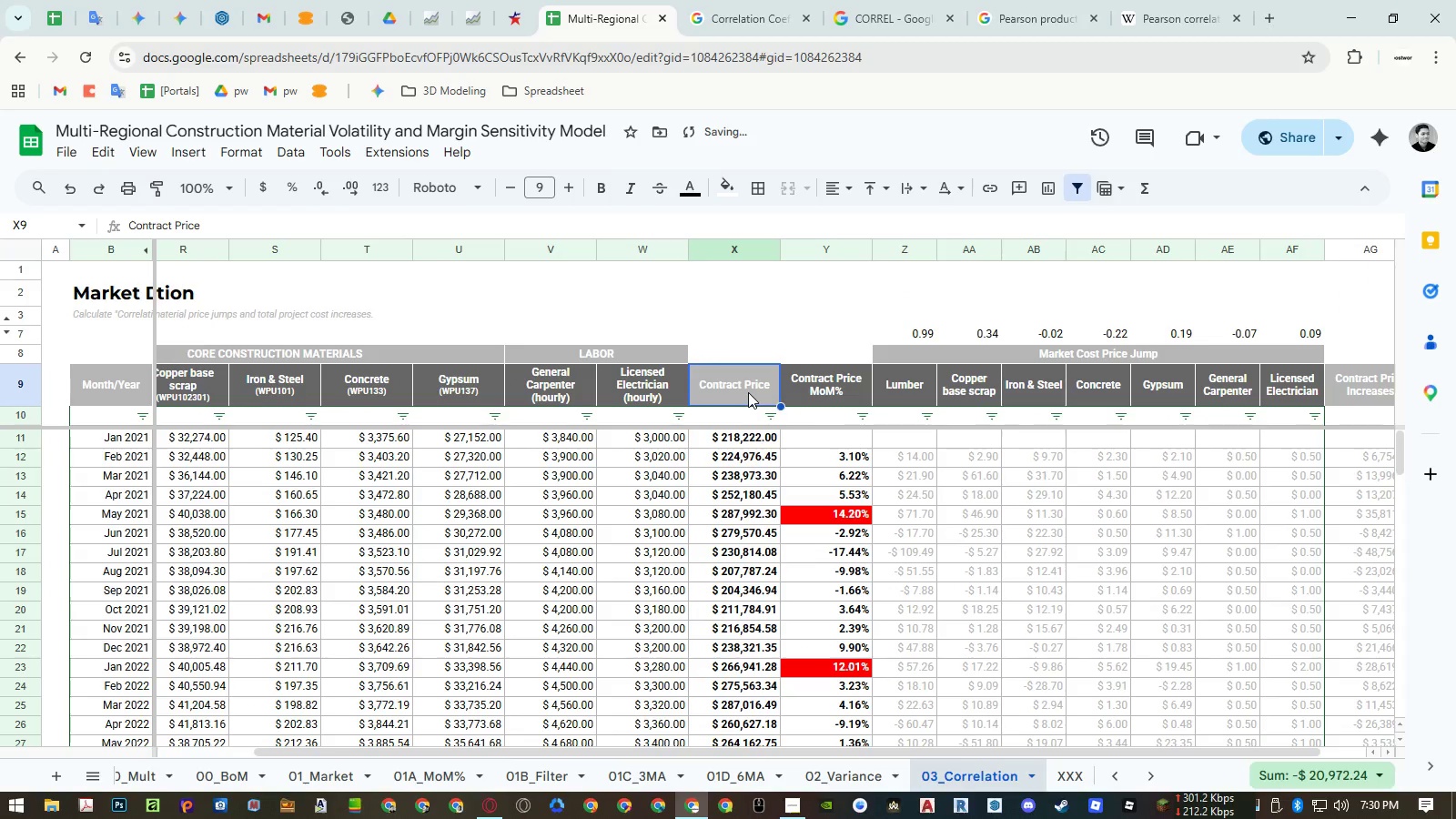 
key(Control+ControlLeft)
 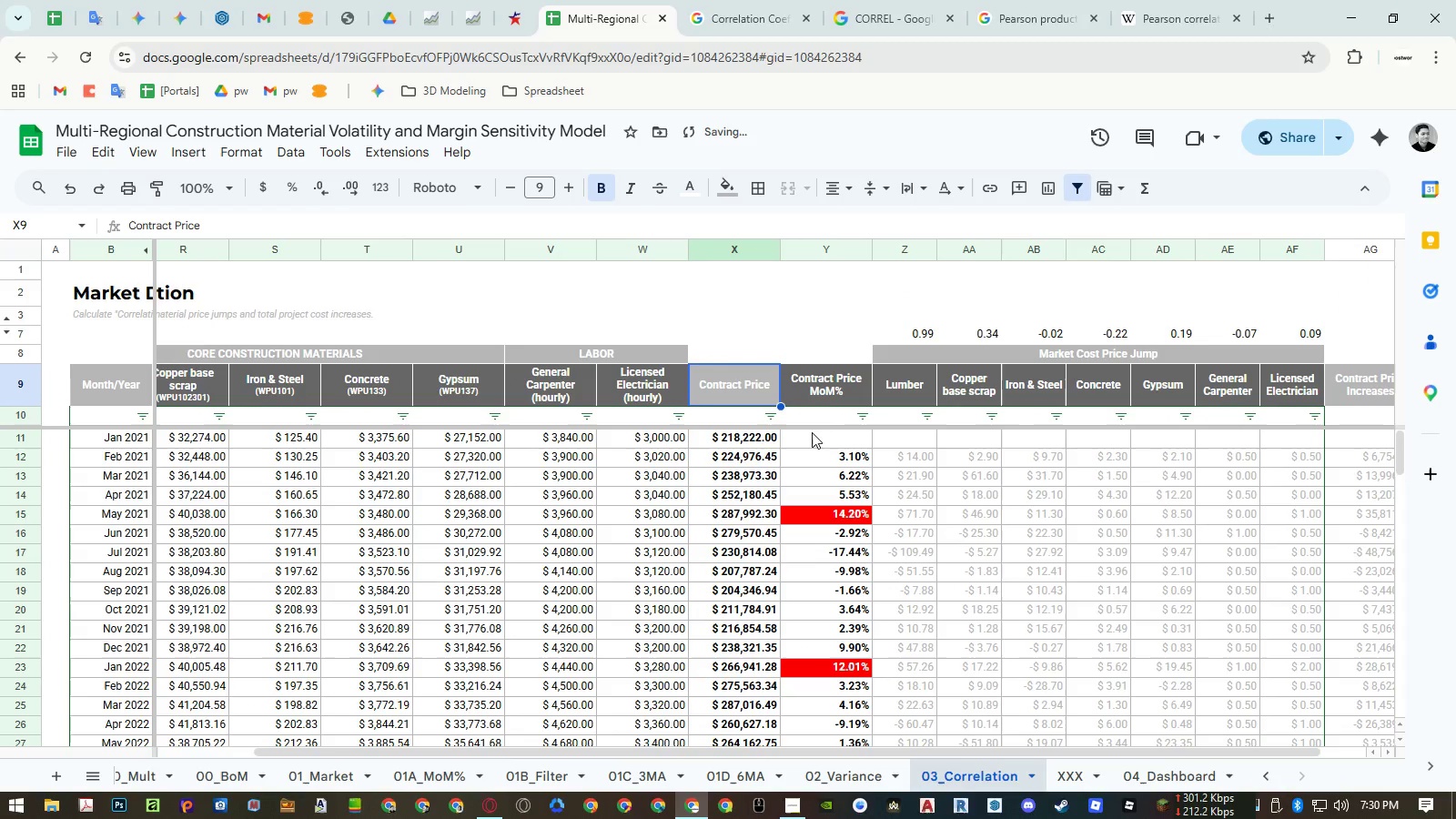 
key(Control+C)
 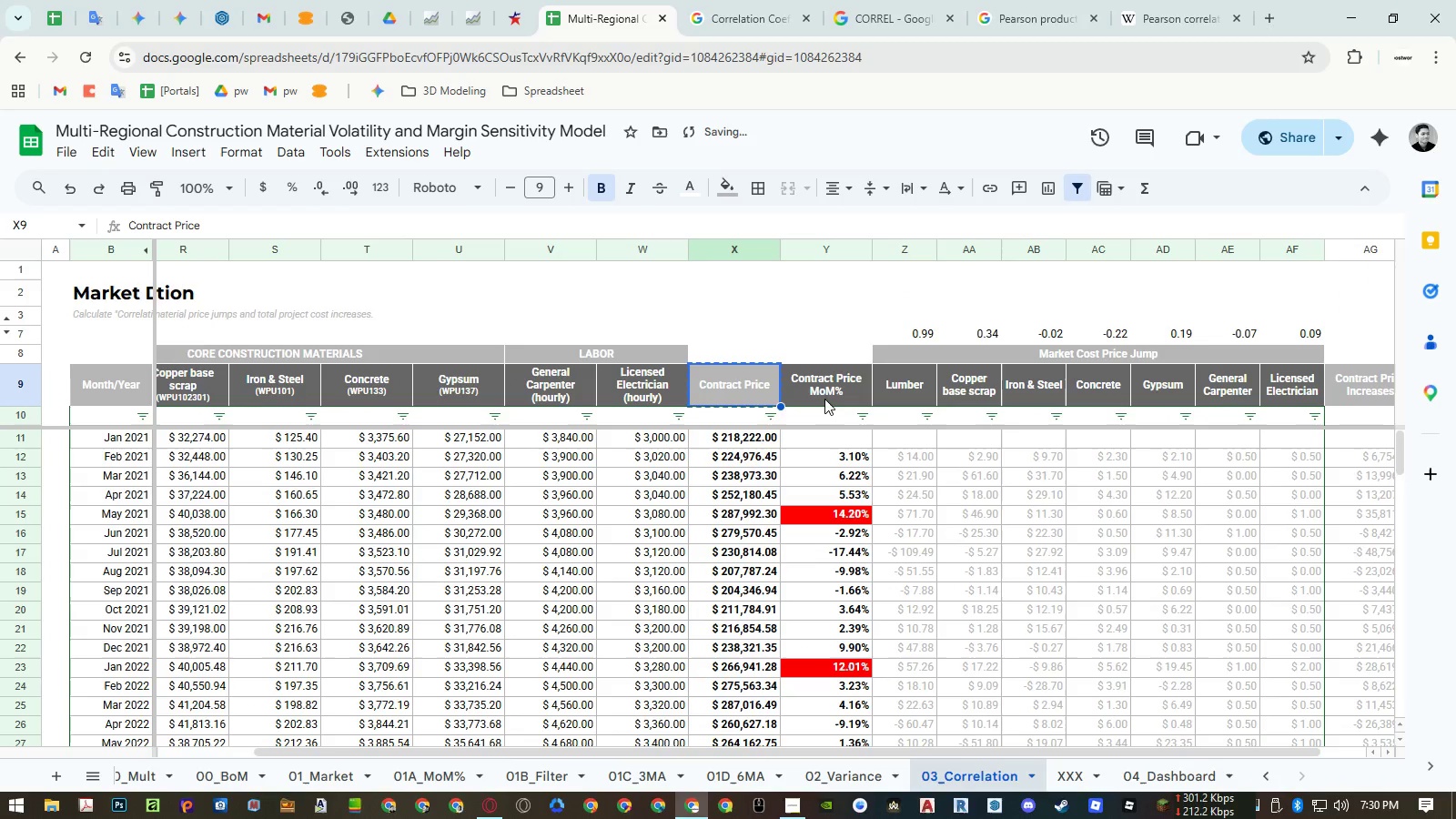 
left_click([824, 397])
 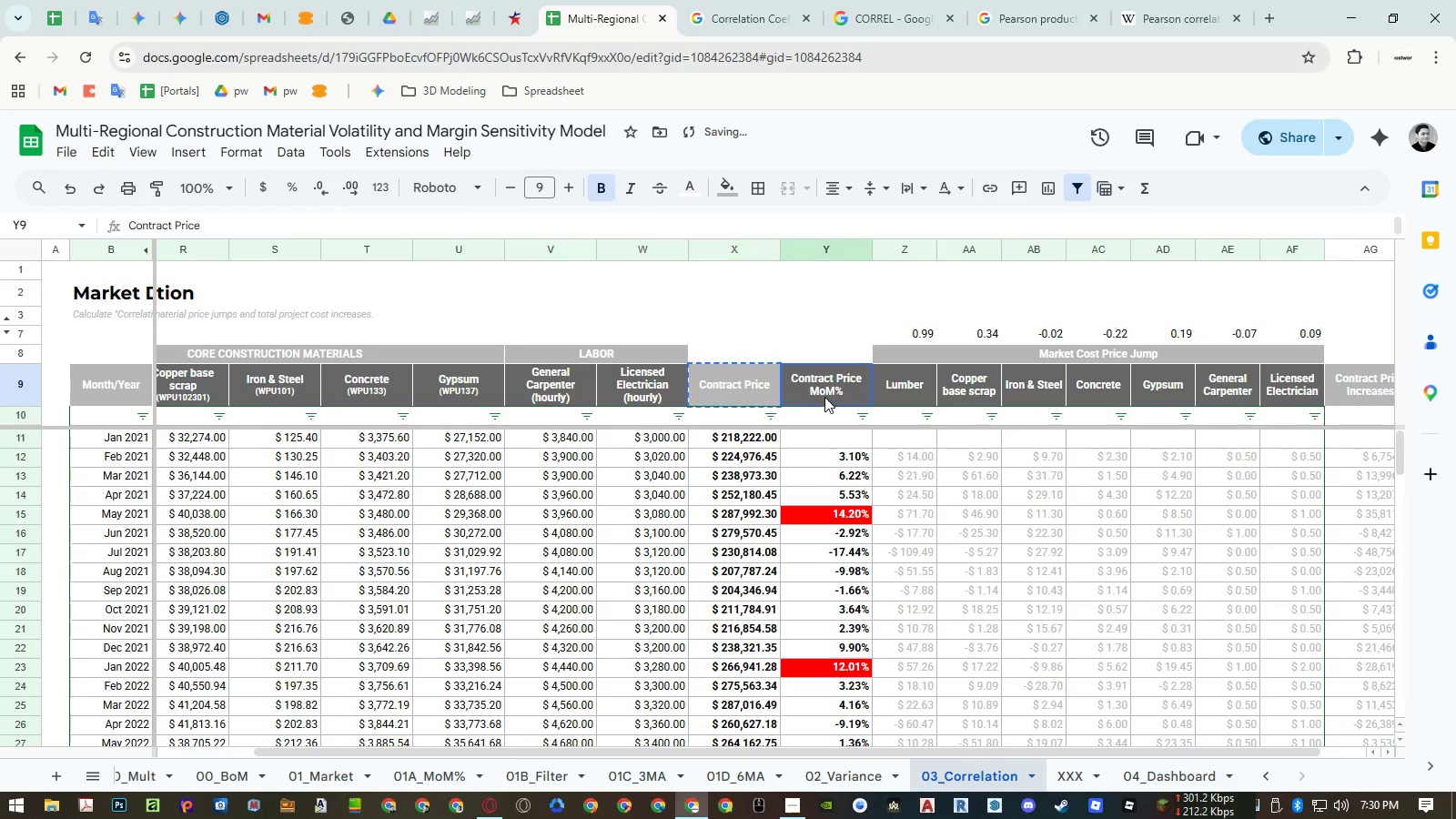 
key(Alt+Control+V)
 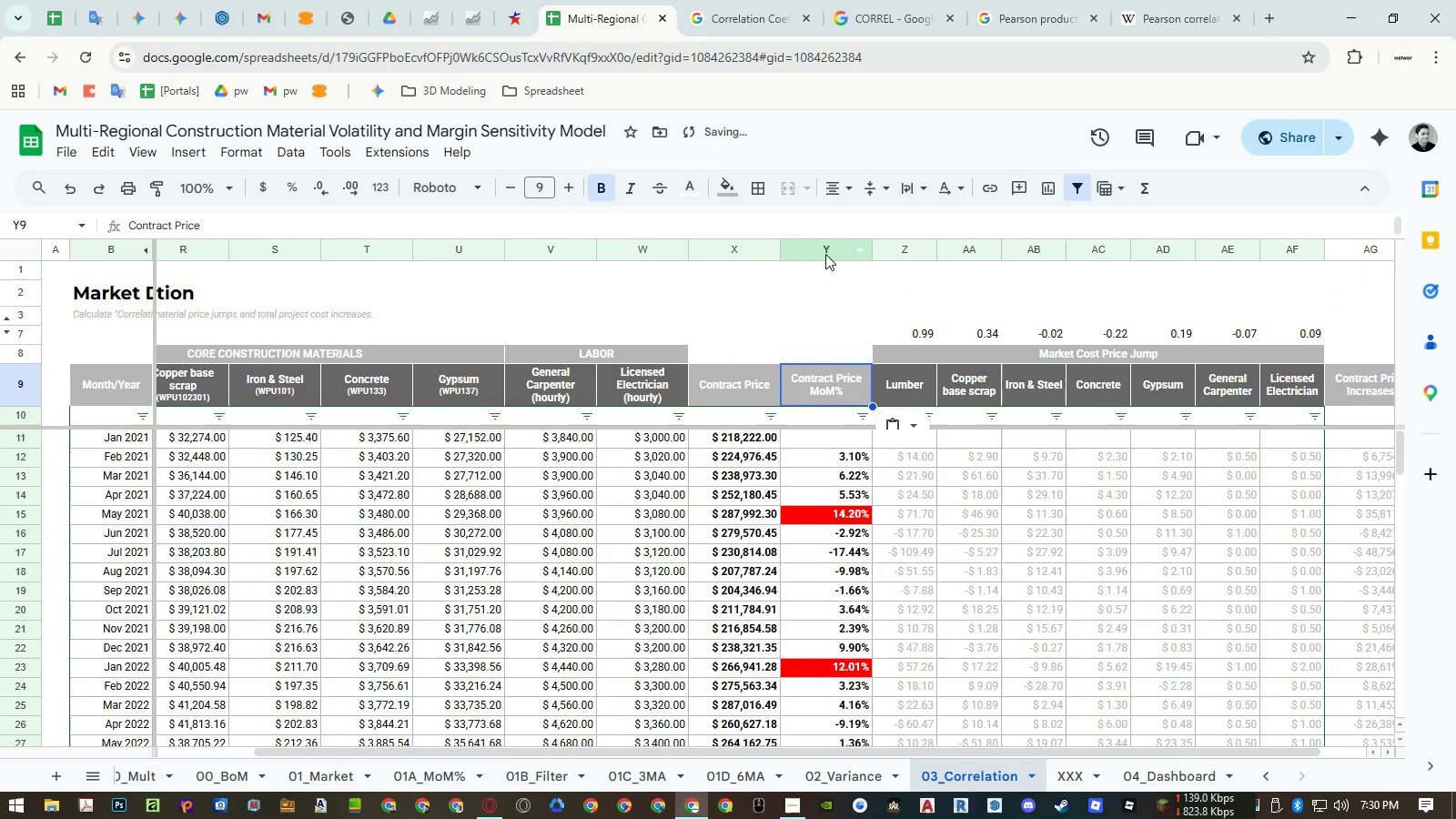 
left_click([825, 244])
 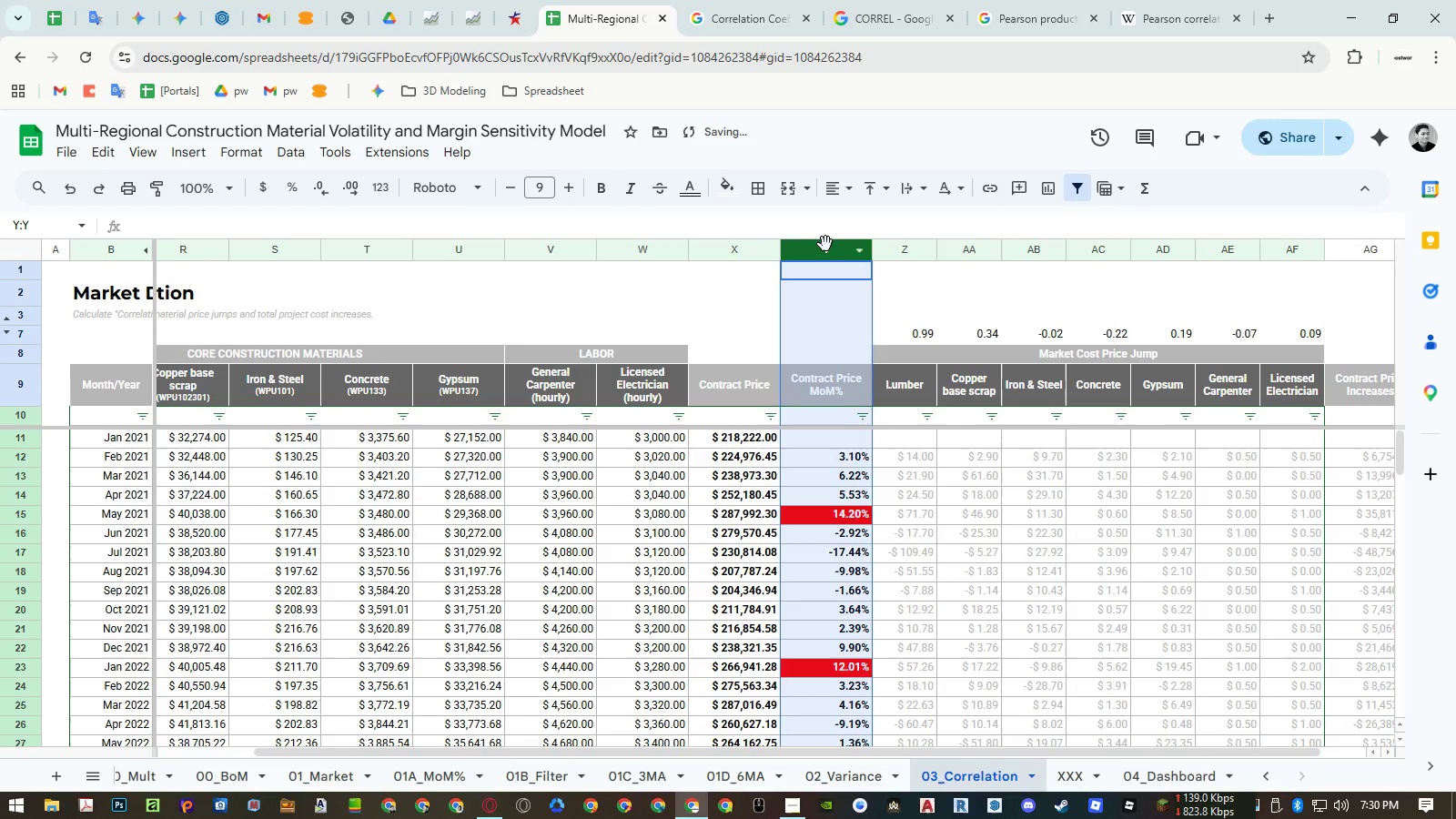 
right_click([825, 244])
 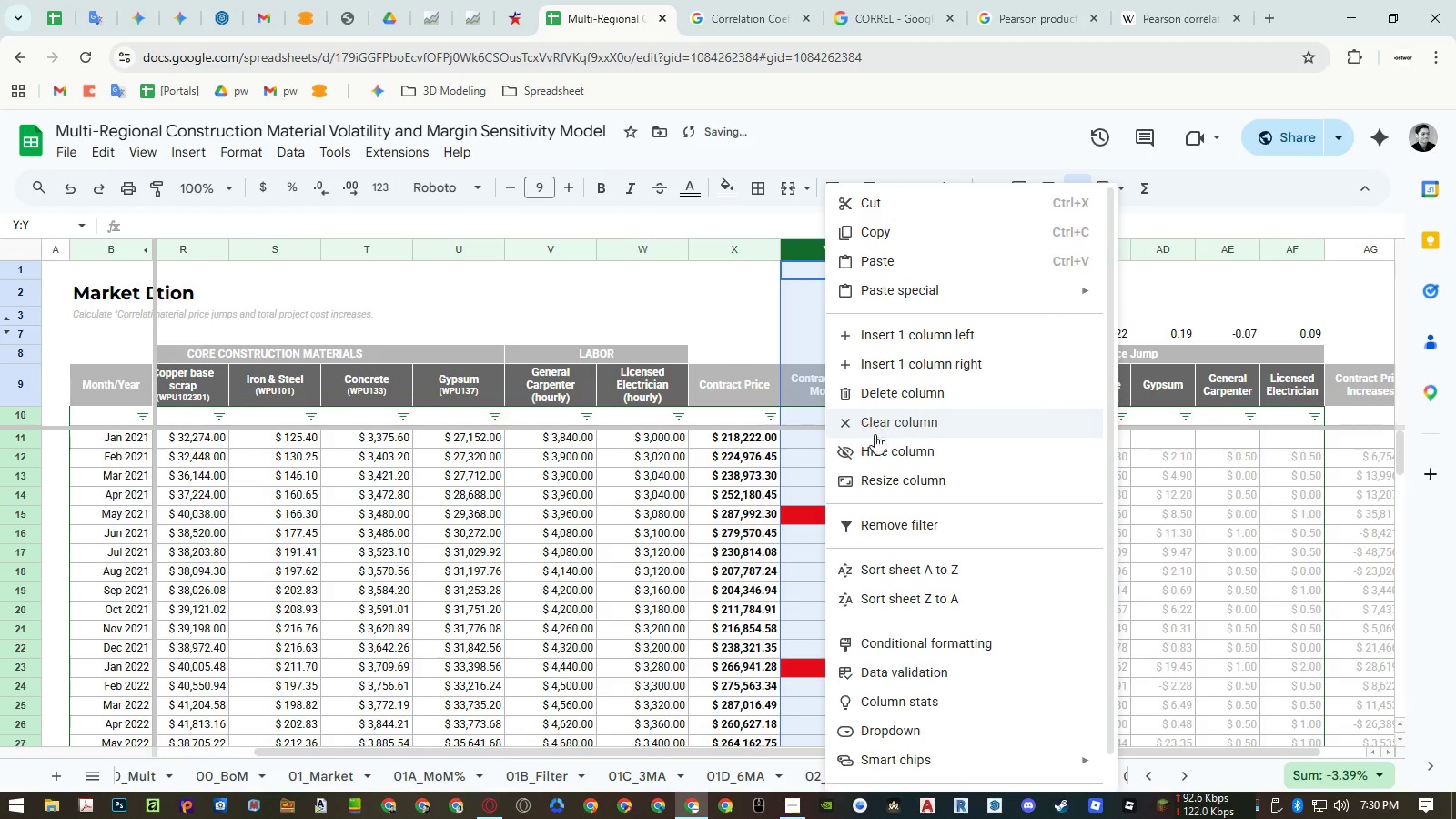 
left_click([876, 456])
 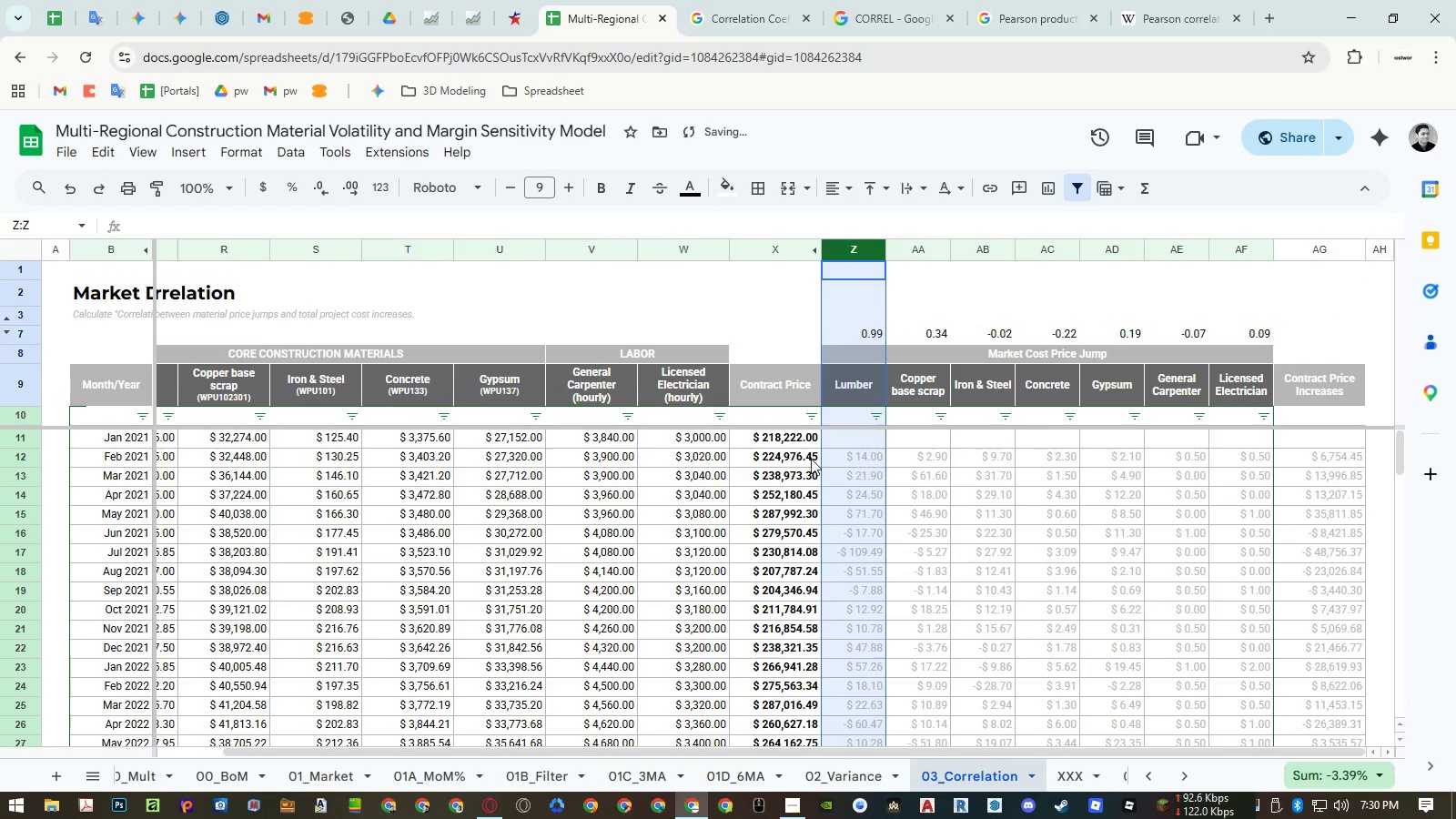 
key(Shift+ShiftLeft)
 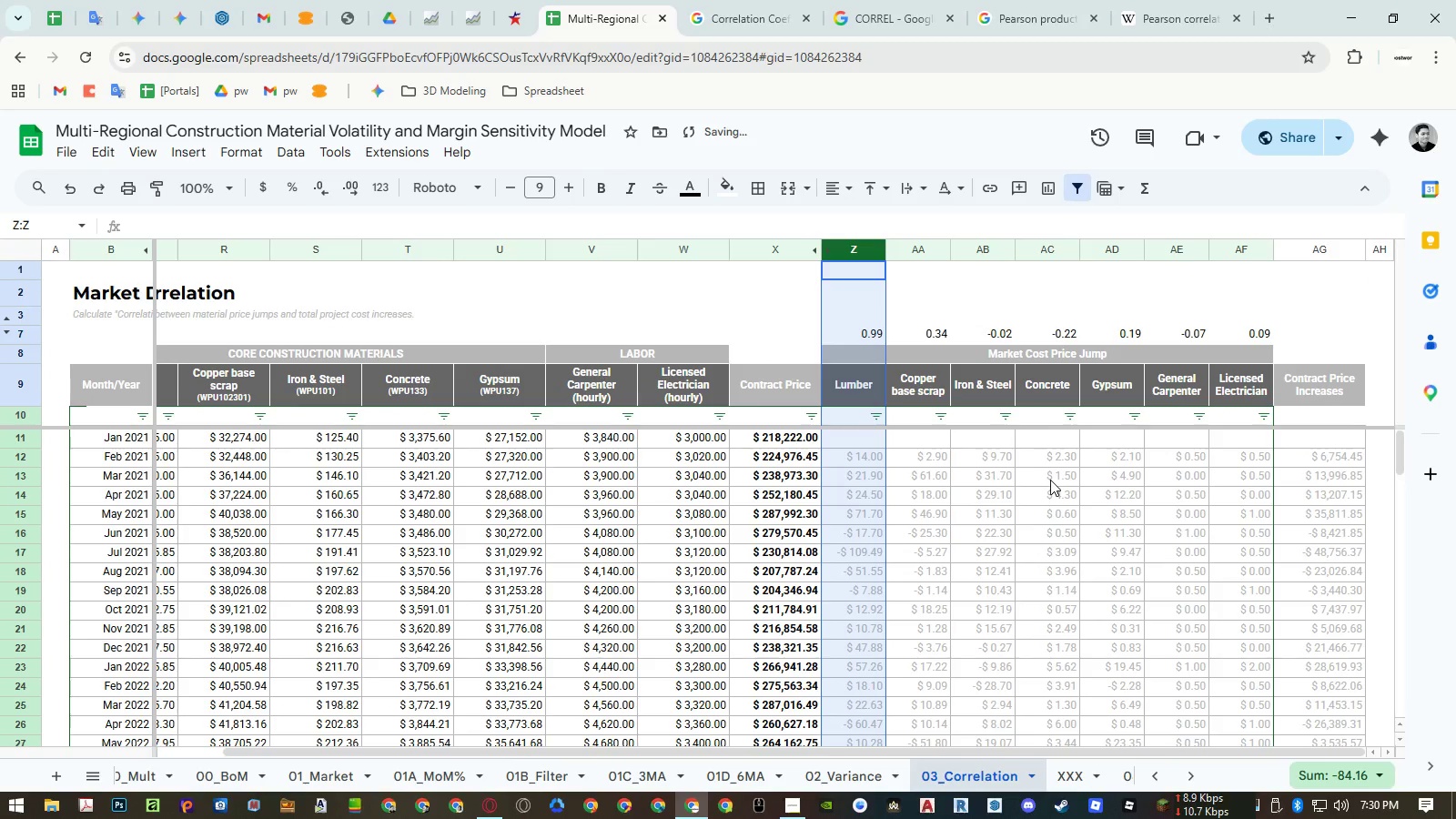 
left_click([1050, 480])
 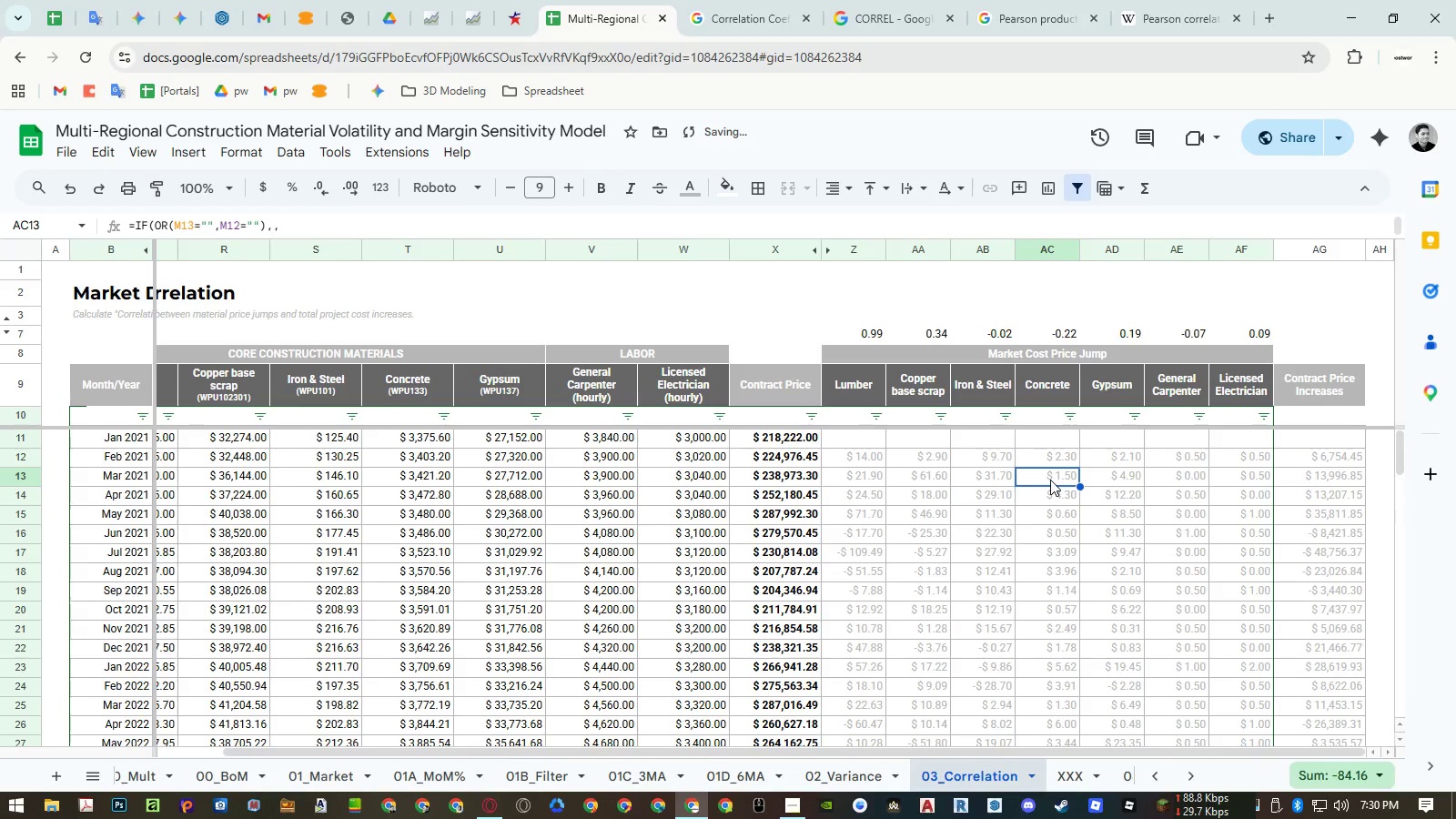 
key(Control+Z)
 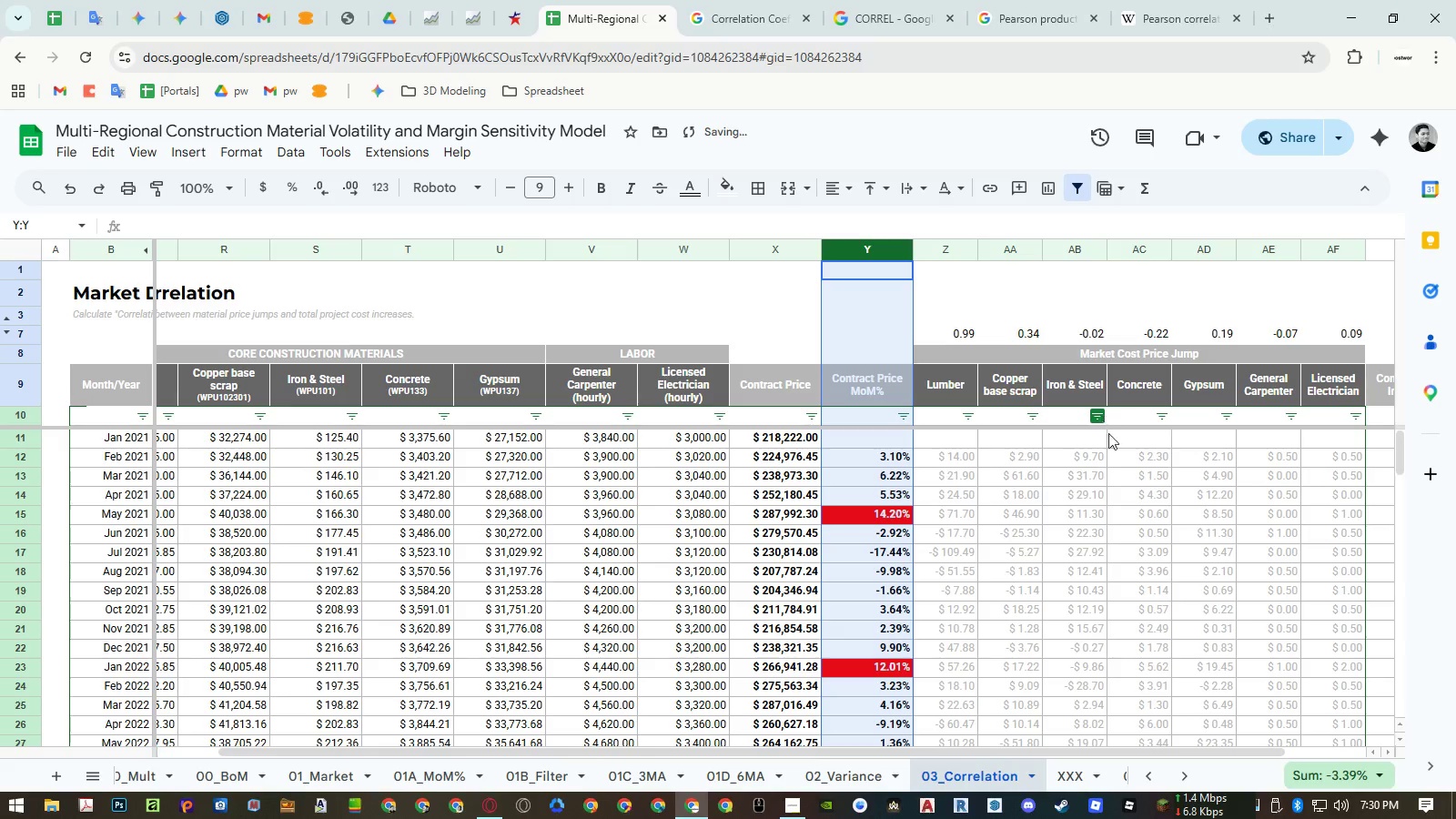 
left_click([1105, 468])
 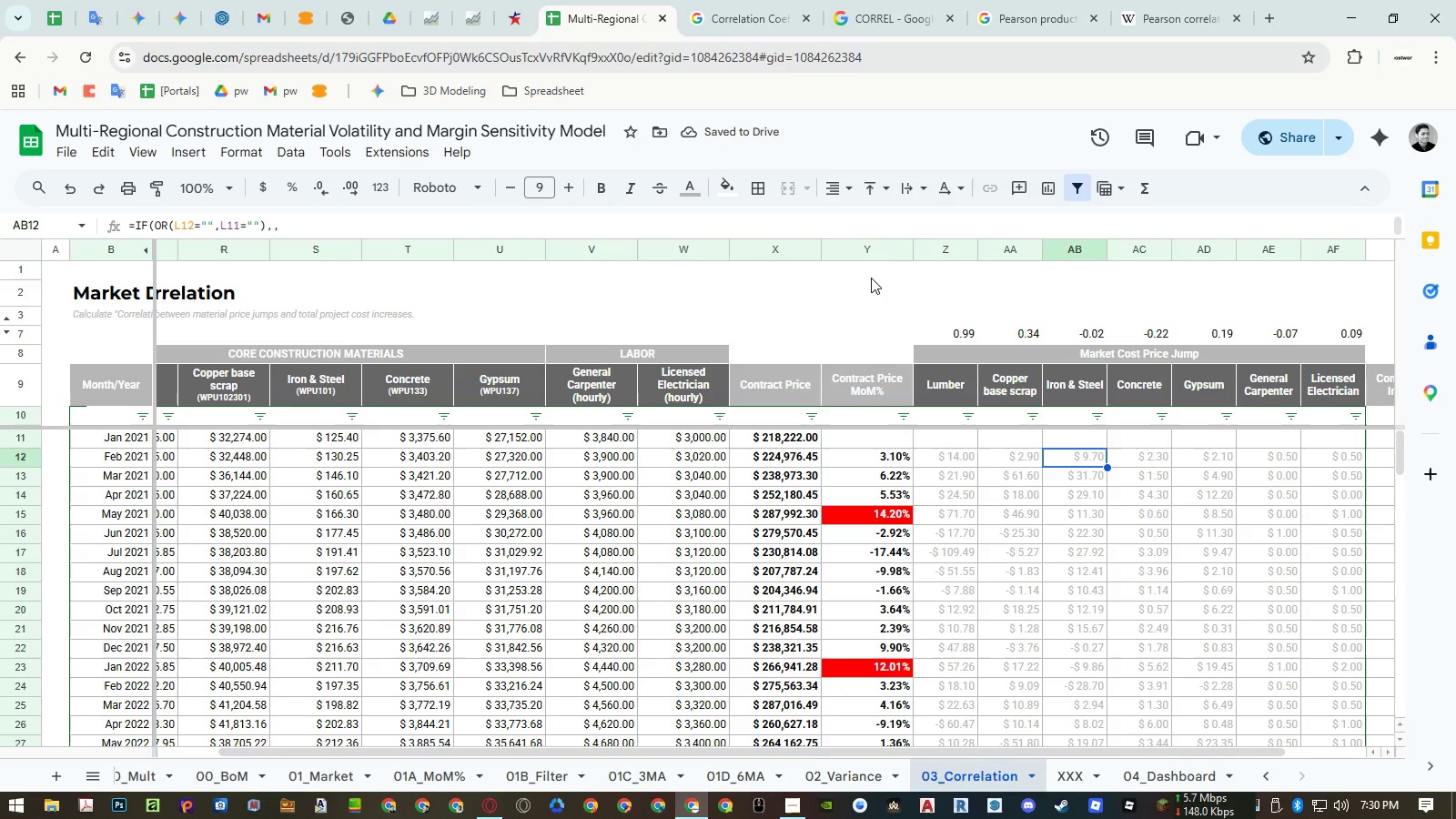 
hold_key(key=ControlLeft, duration=0.41)
 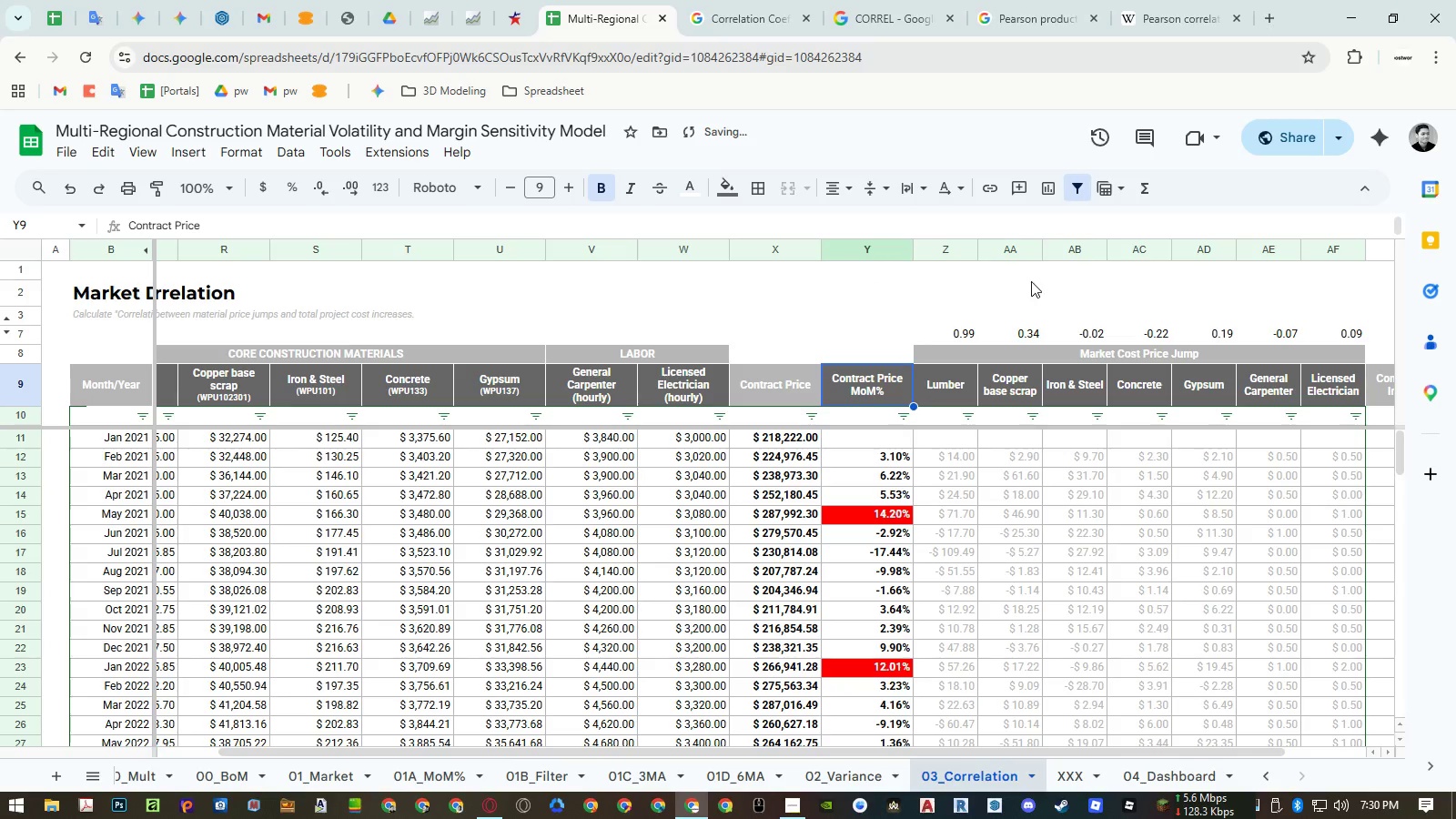 
key(Z)
 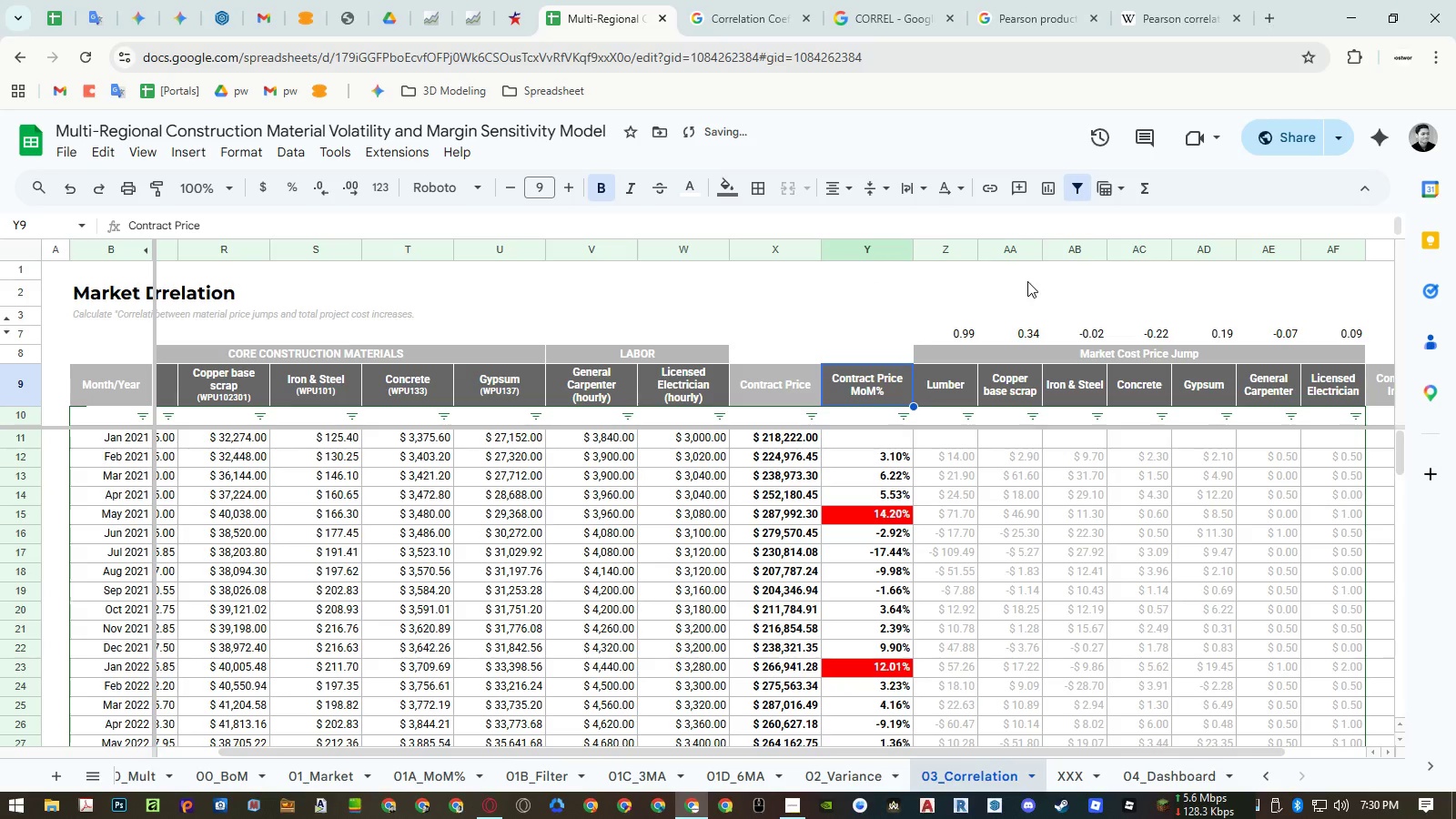 
key(Control+Z)
 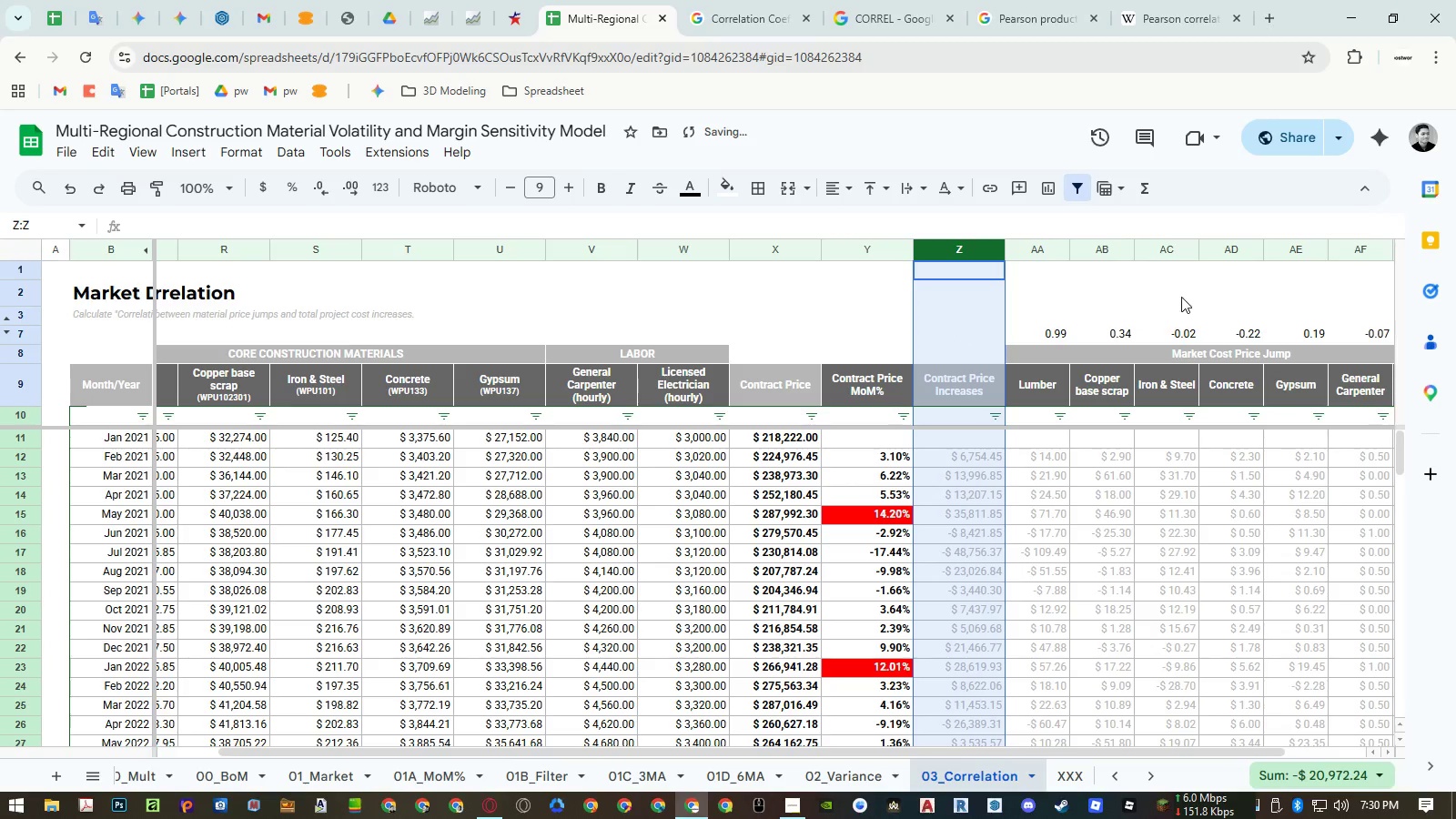 
hold_key(key=ShiftLeft, duration=0.36)
scroll: coordinate [1074, 302], scroll_direction: down, amount: 4.0
 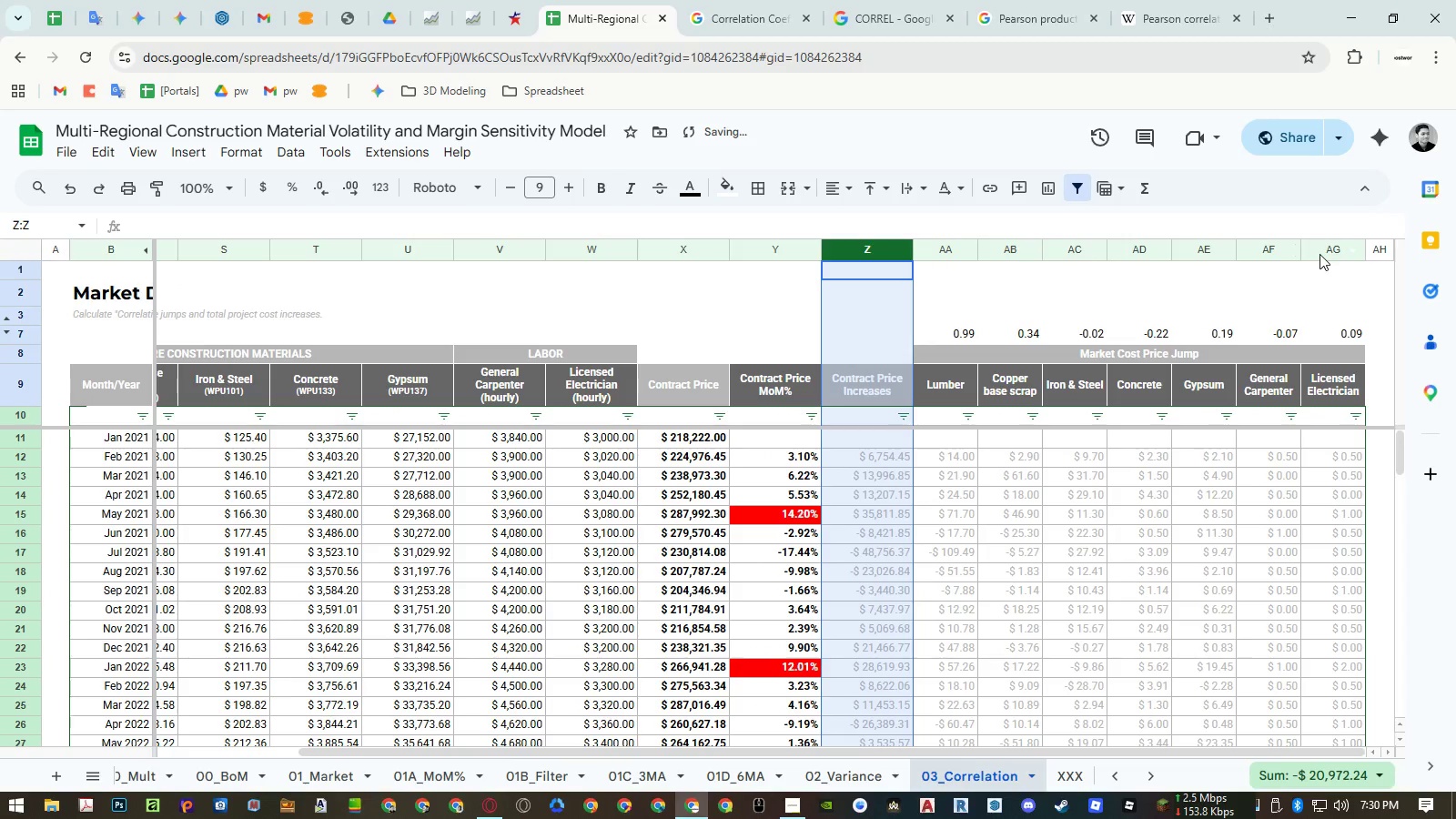 
left_click([1322, 251])
 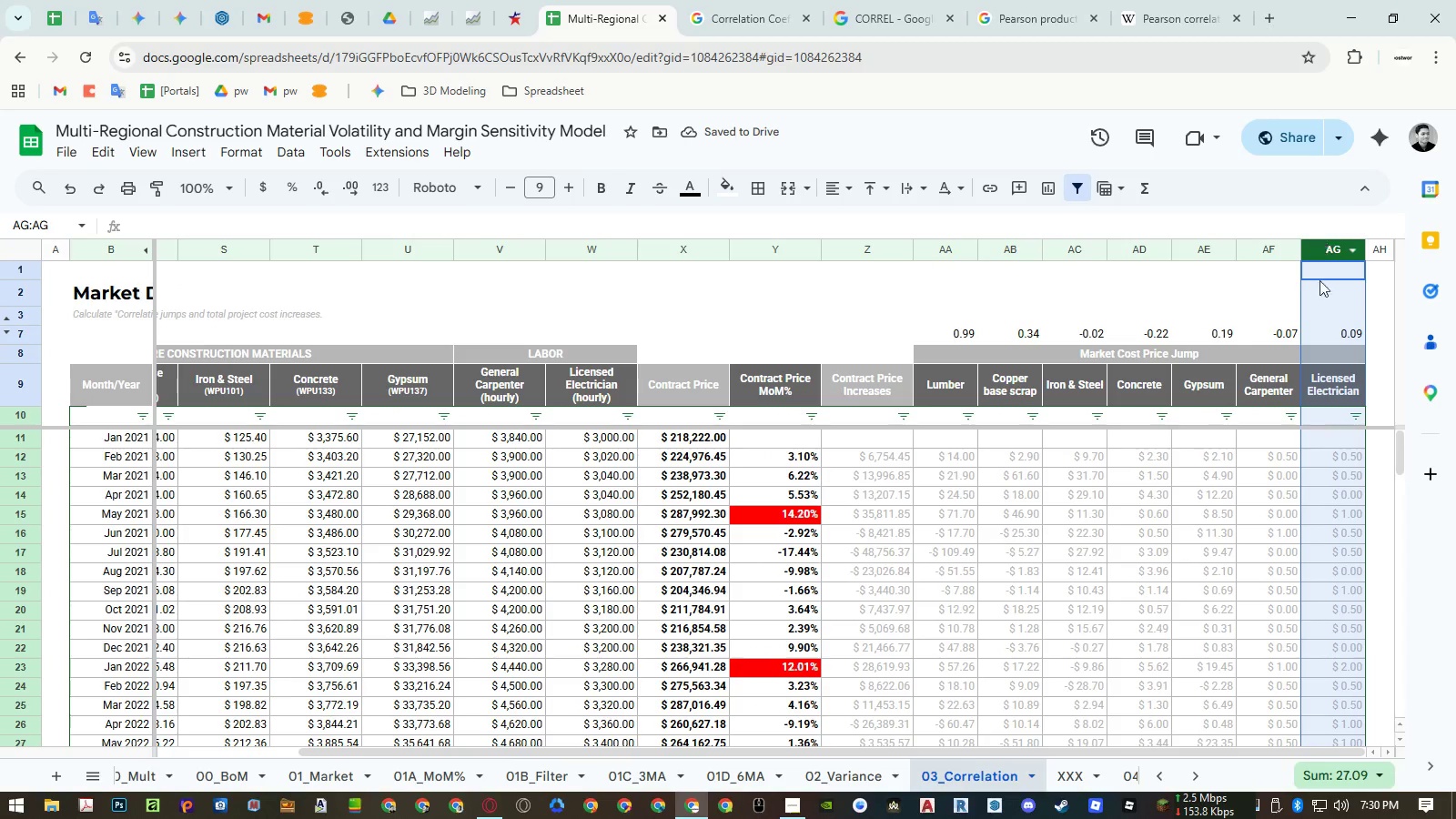 
left_click([1320, 280])
 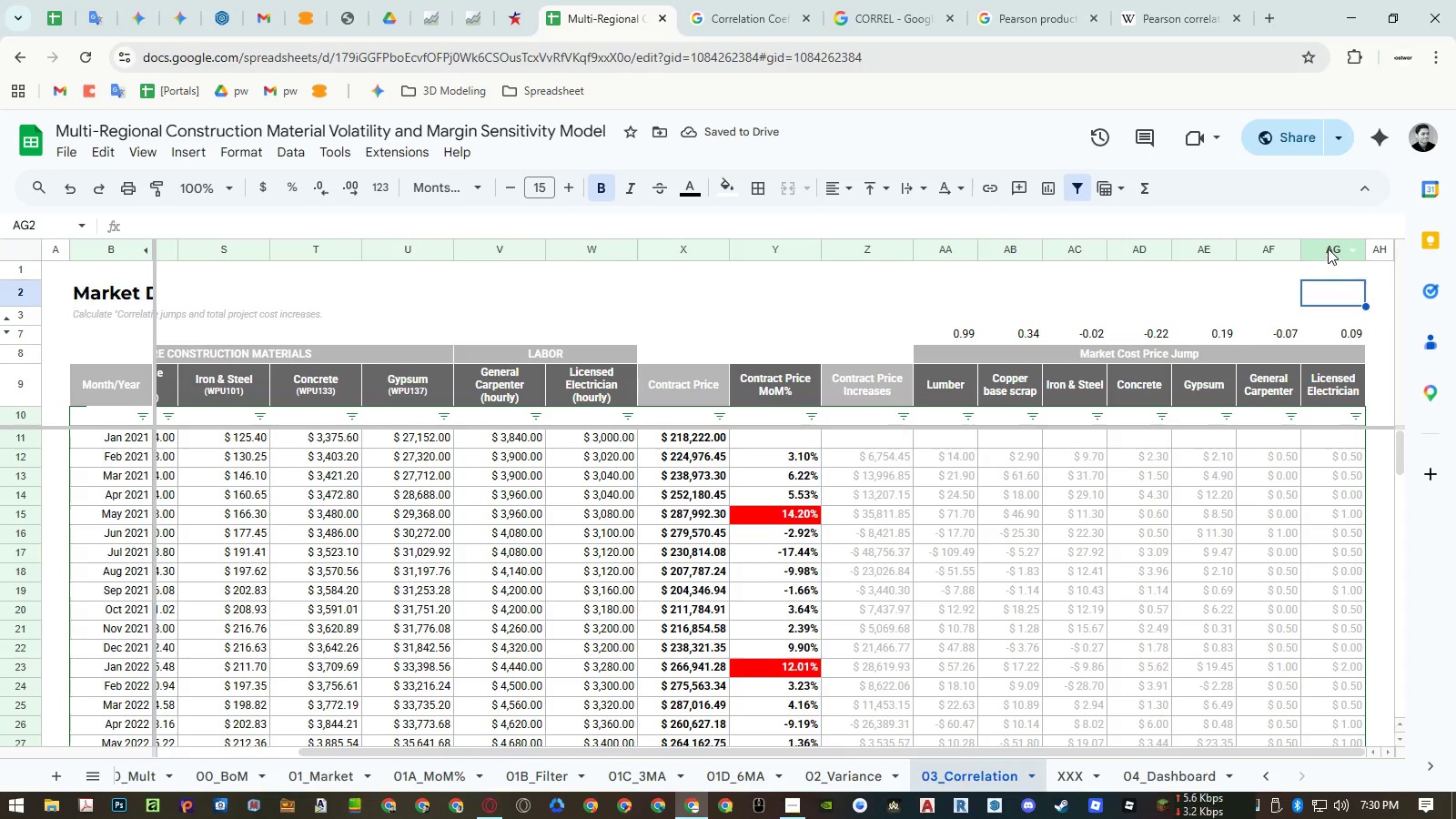 
left_click_drag(start_coordinate=[1329, 248], to_coordinate=[961, 250])
 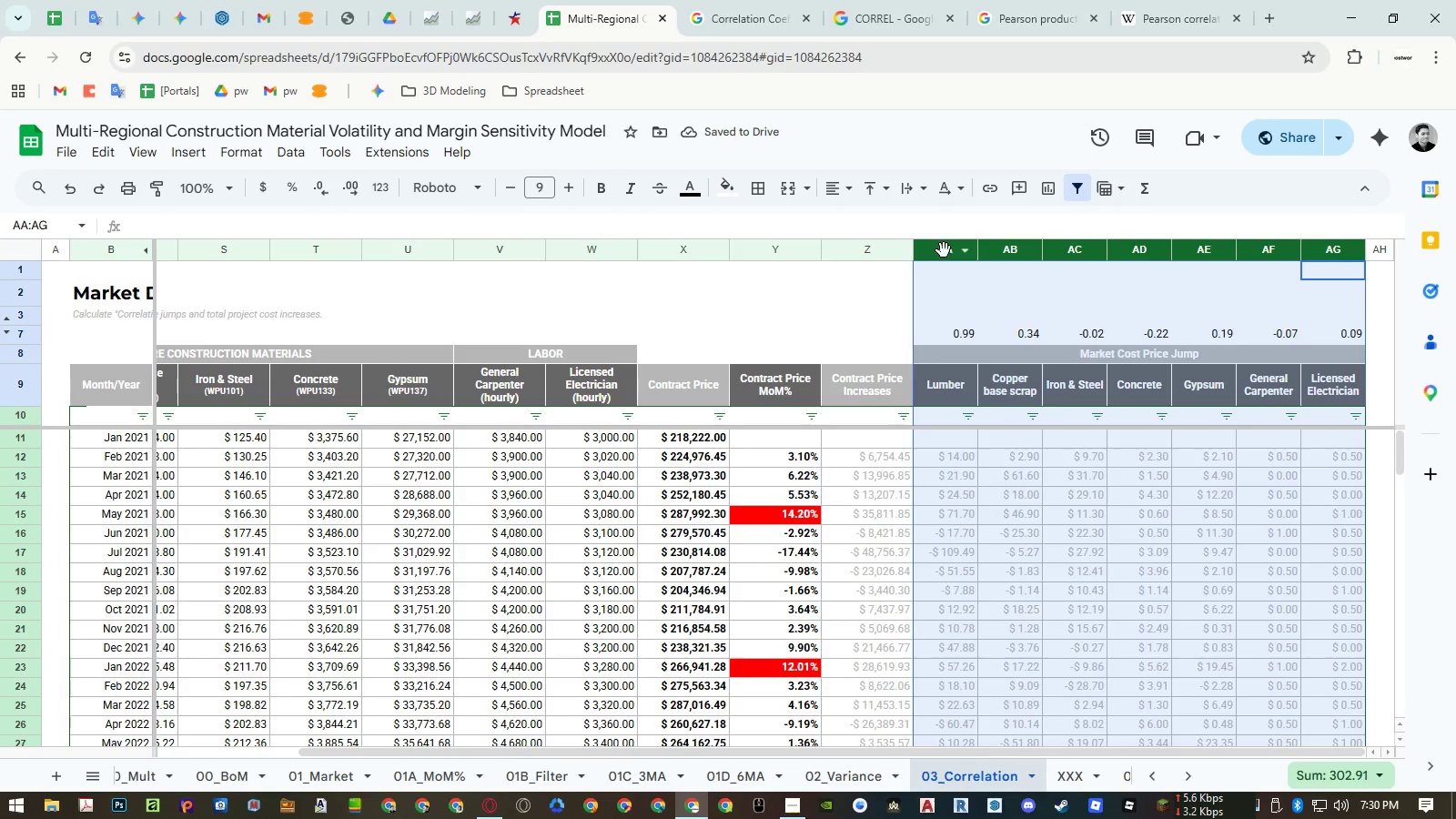 
left_click_drag(start_coordinate=[944, 250], to_coordinate=[824, 257])
 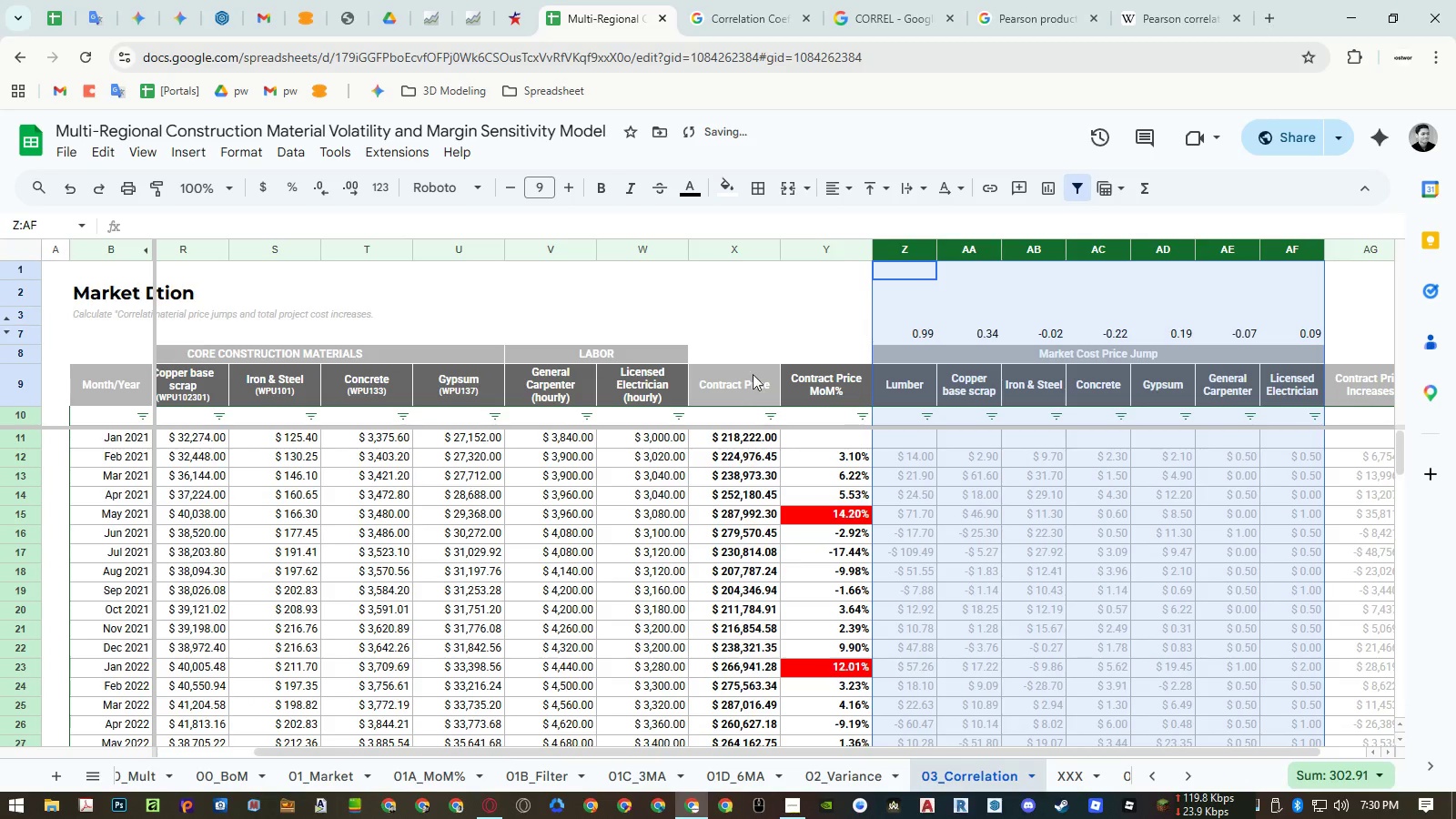 
left_click([737, 380])
 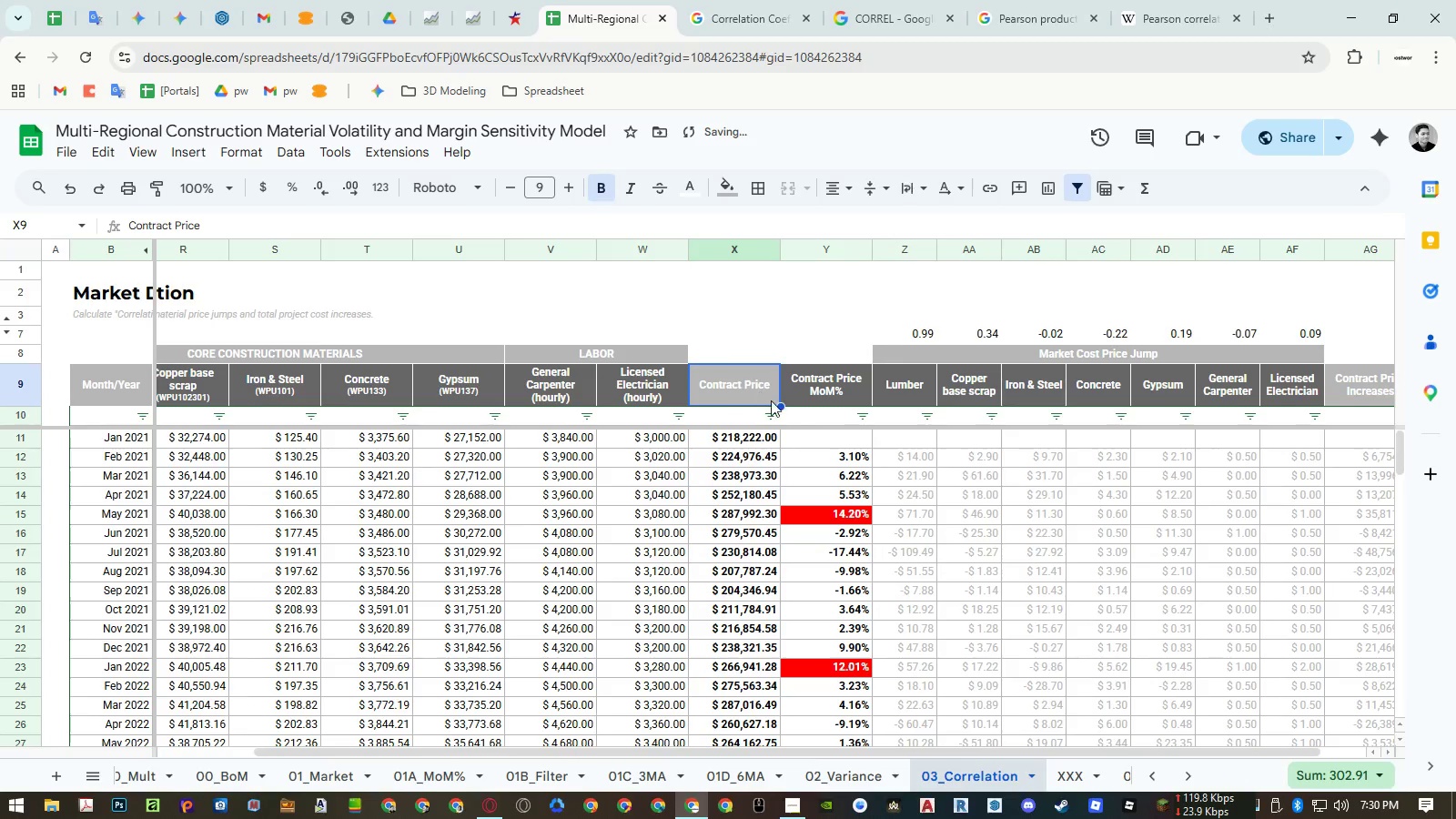 
key(Control+ControlLeft)
 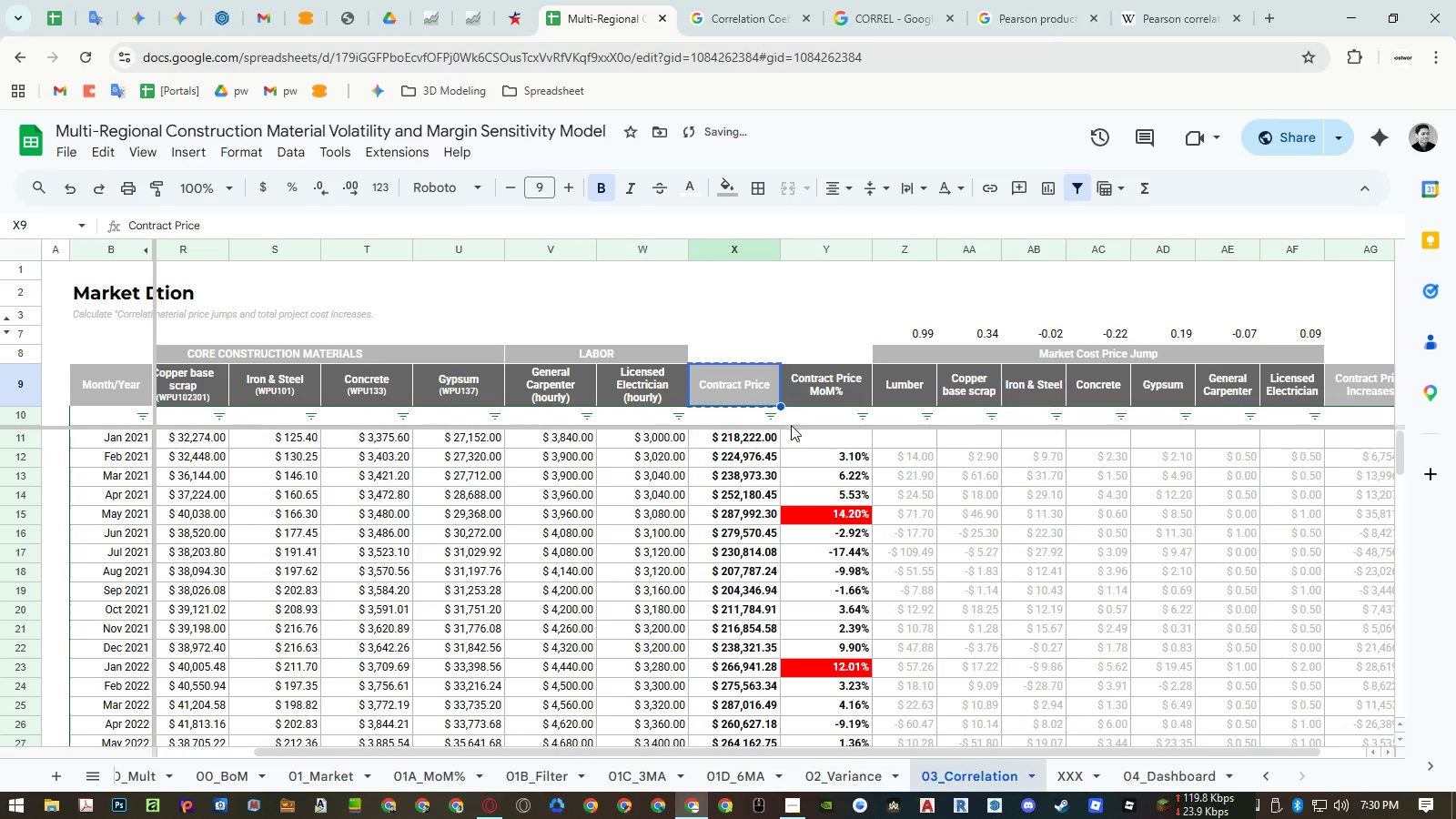 
key(Control+C)
 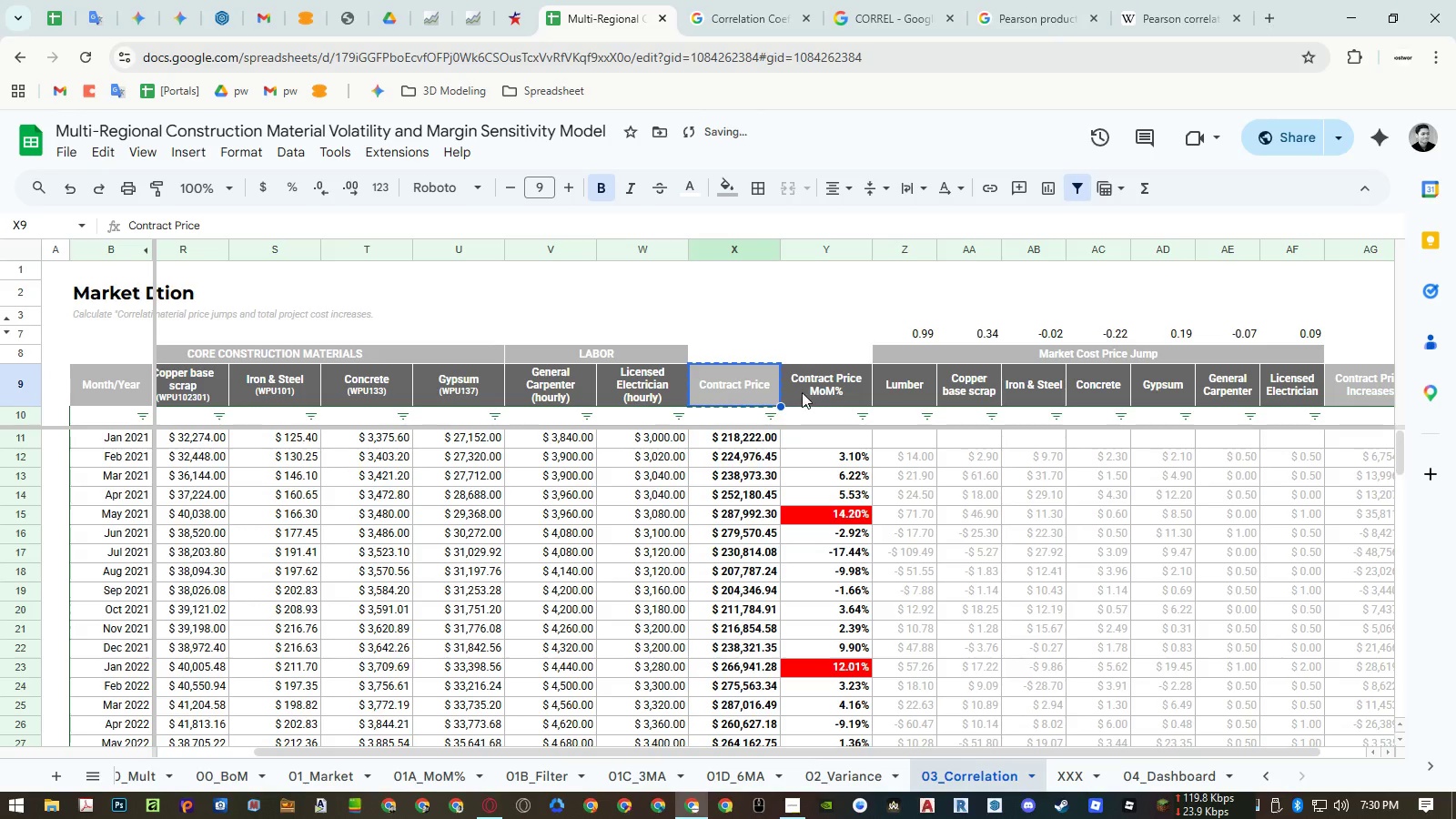 
left_click([803, 389])
 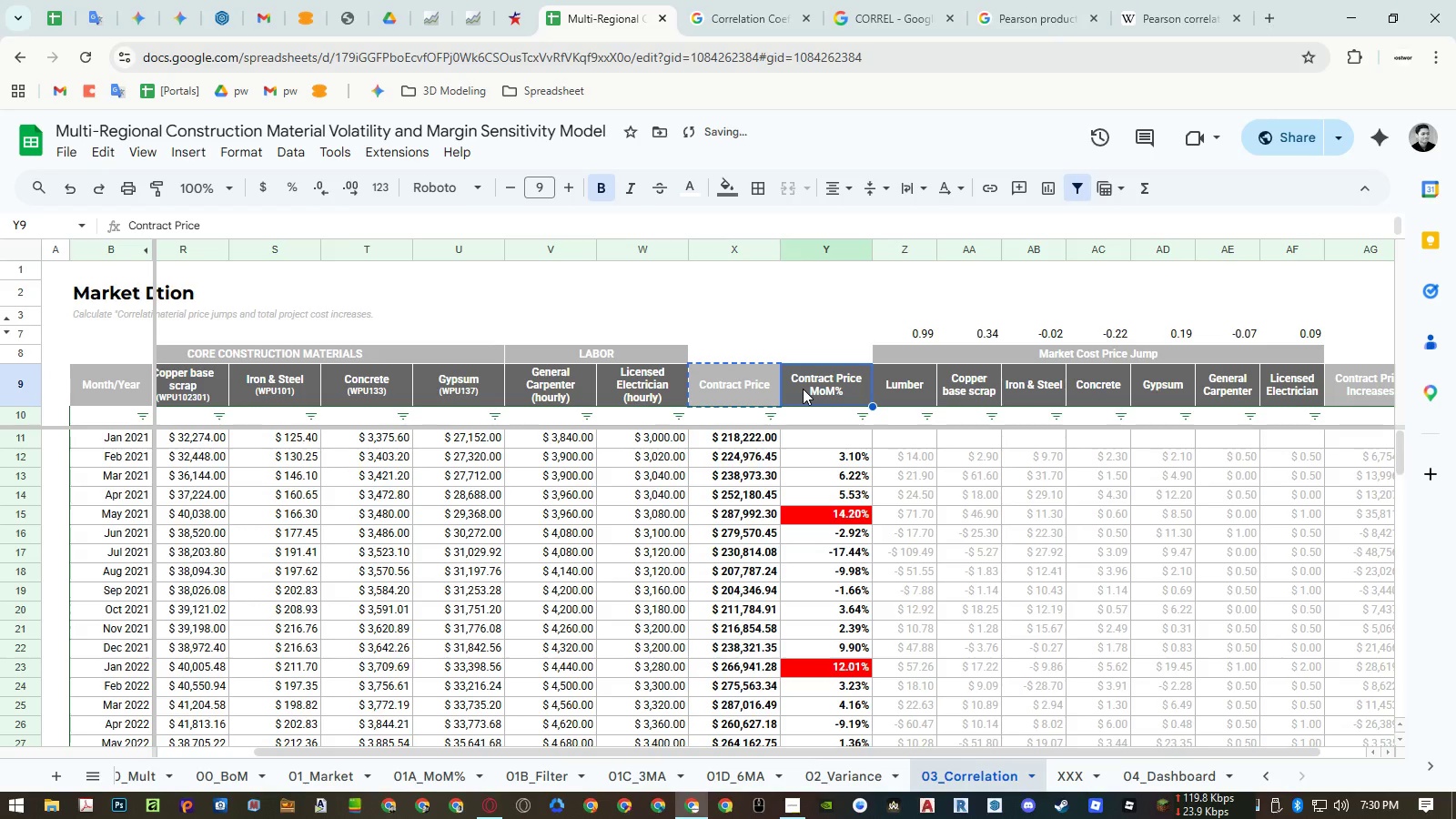 
key(Alt+Control+V)
 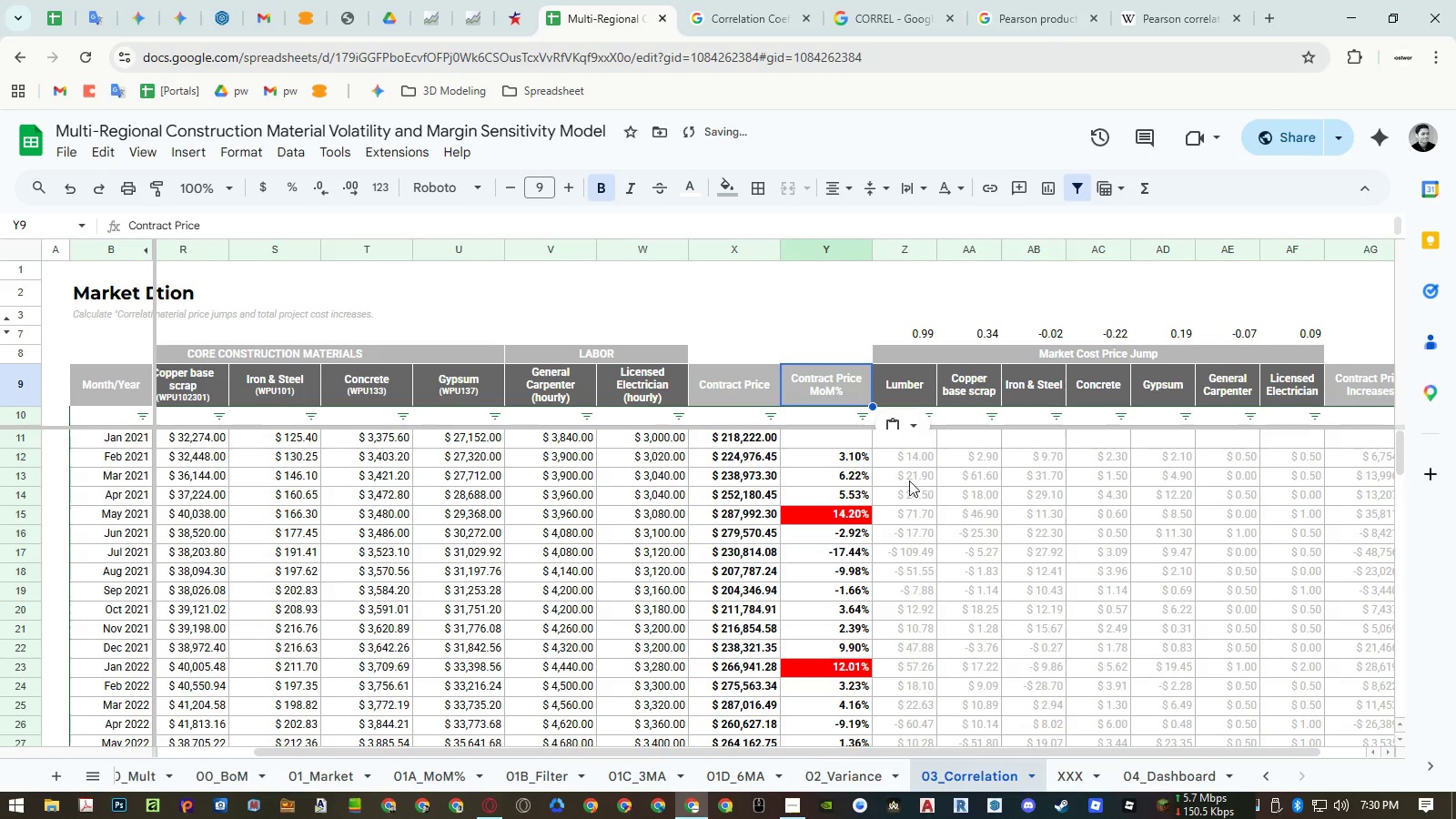 
left_click([940, 490])
 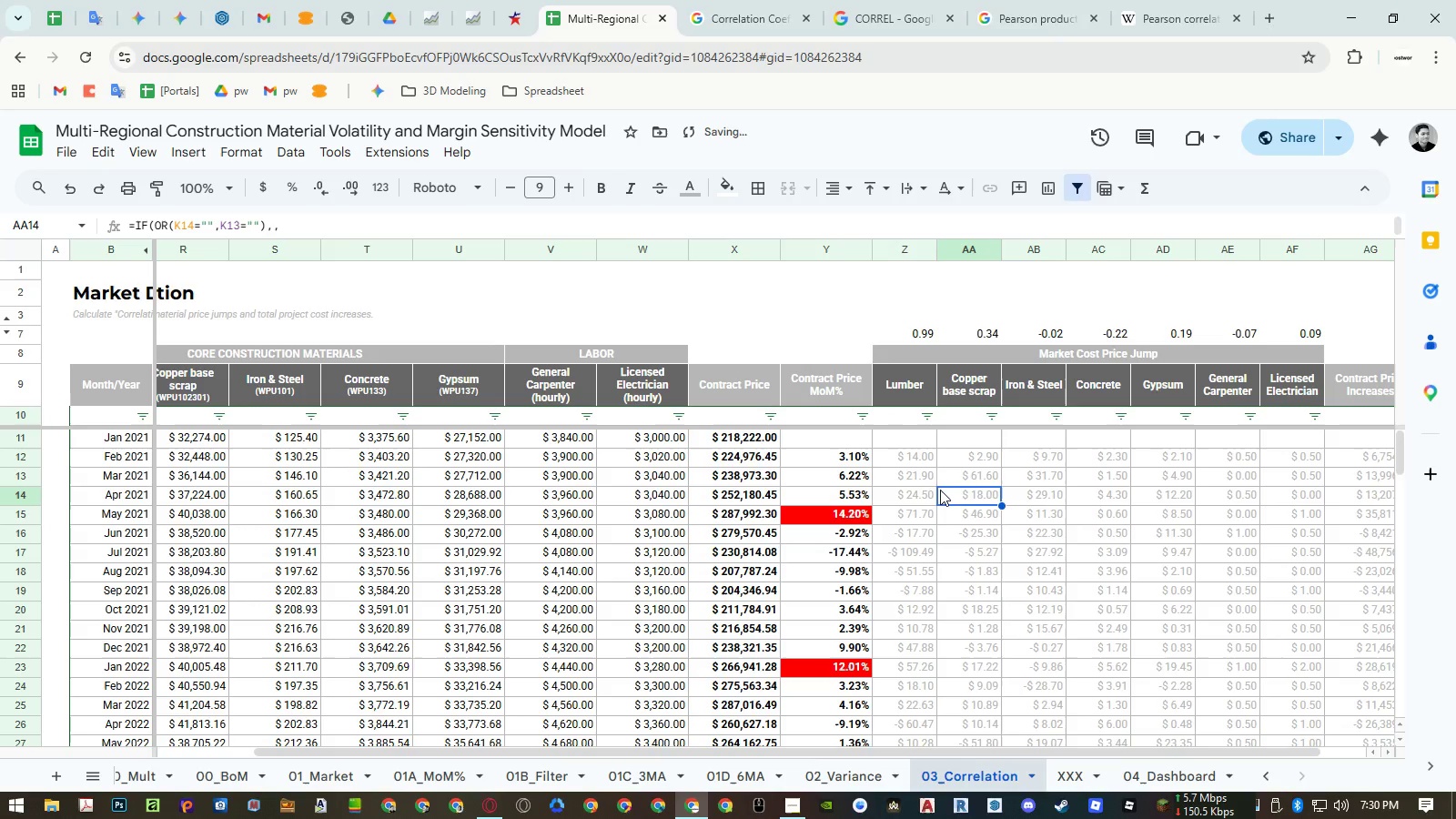 
hold_key(key=ShiftLeft, duration=1.17)
scroll: coordinate [942, 460], scroll_direction: down, amount: 5.0
 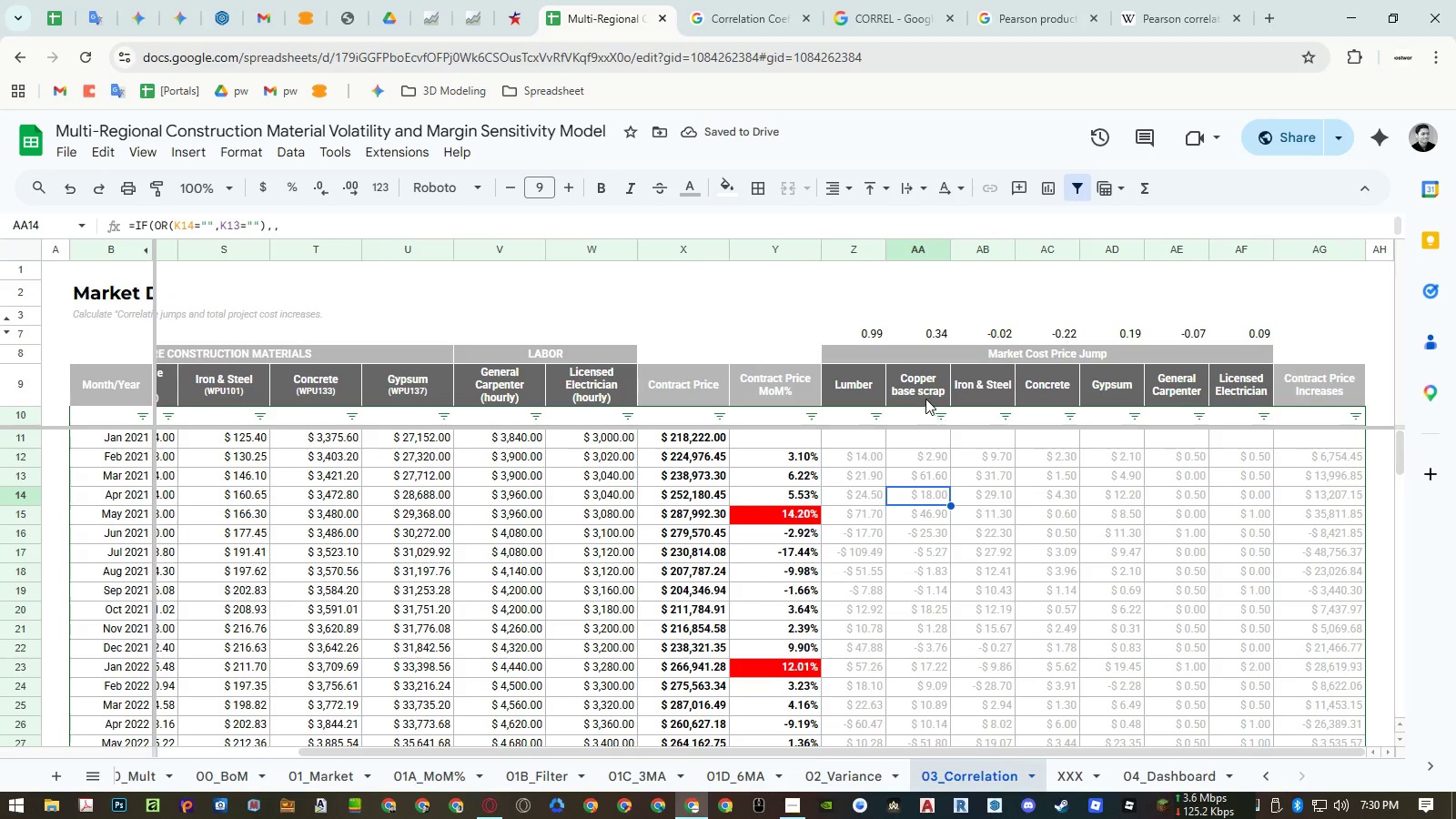 
left_click_drag(start_coordinate=[876, 332], to_coordinate=[1026, 338])
 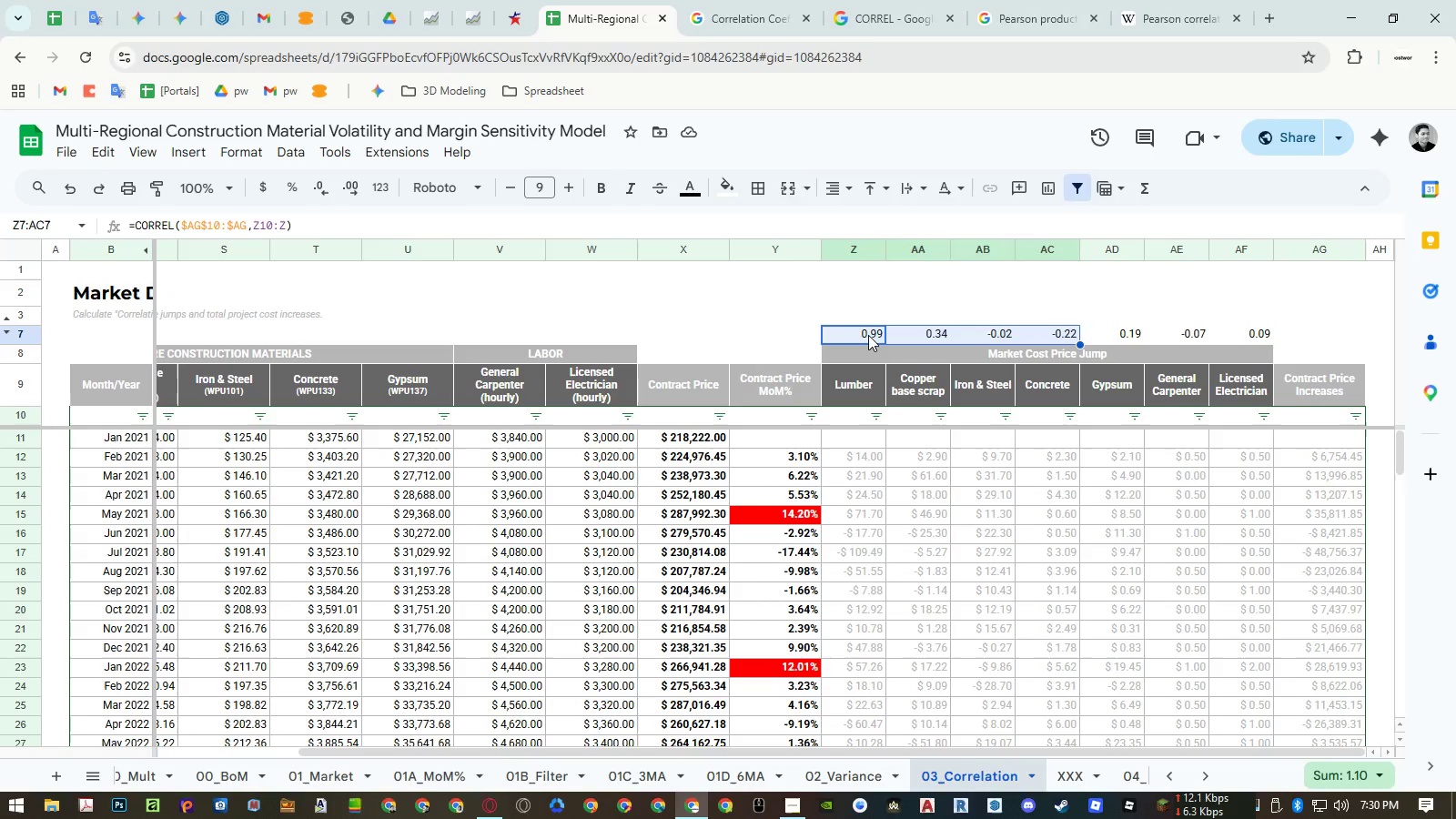 
double_click([868, 335])
 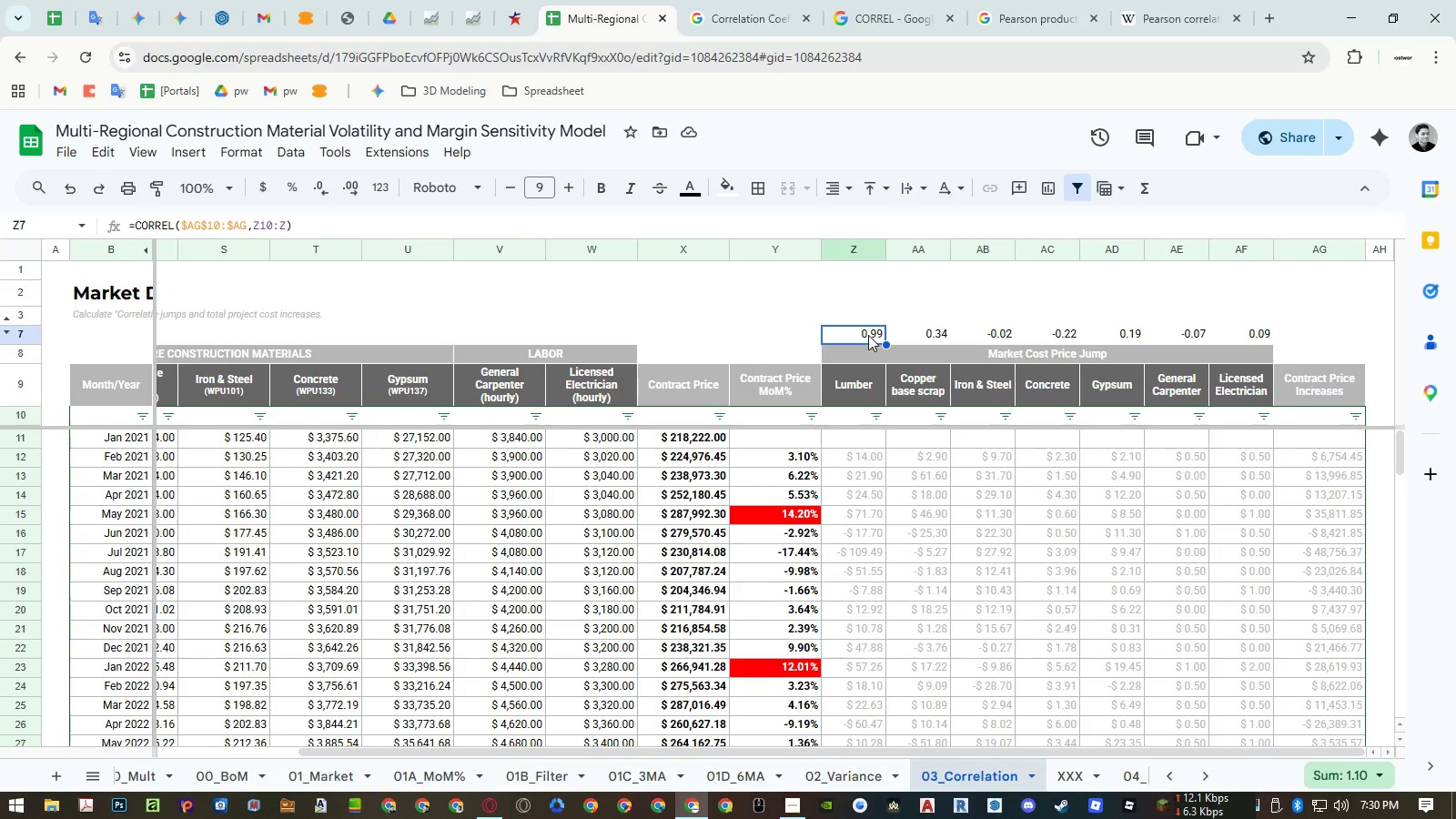 
key(Control+ControlLeft)
 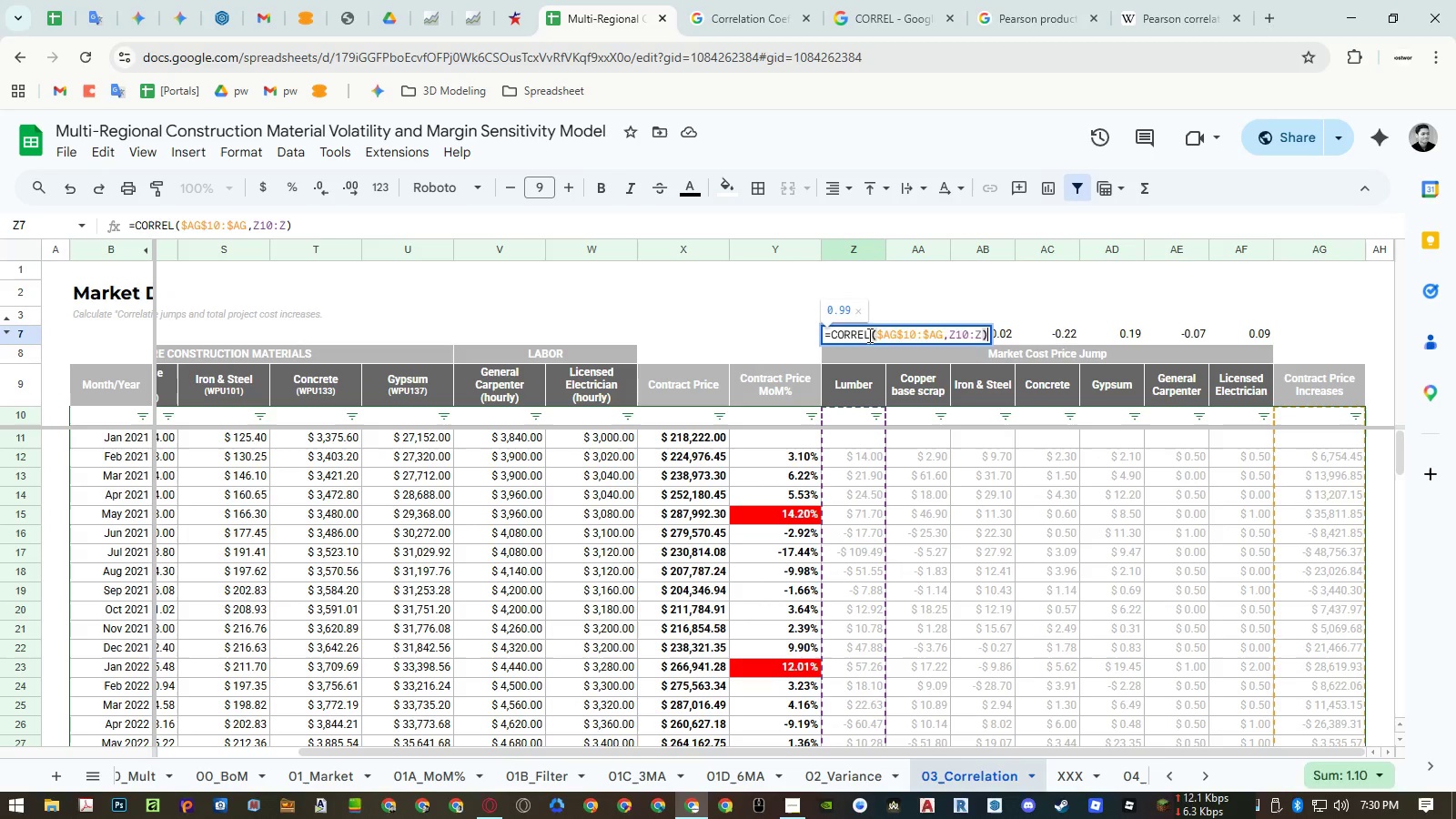 
key(Control+A)
 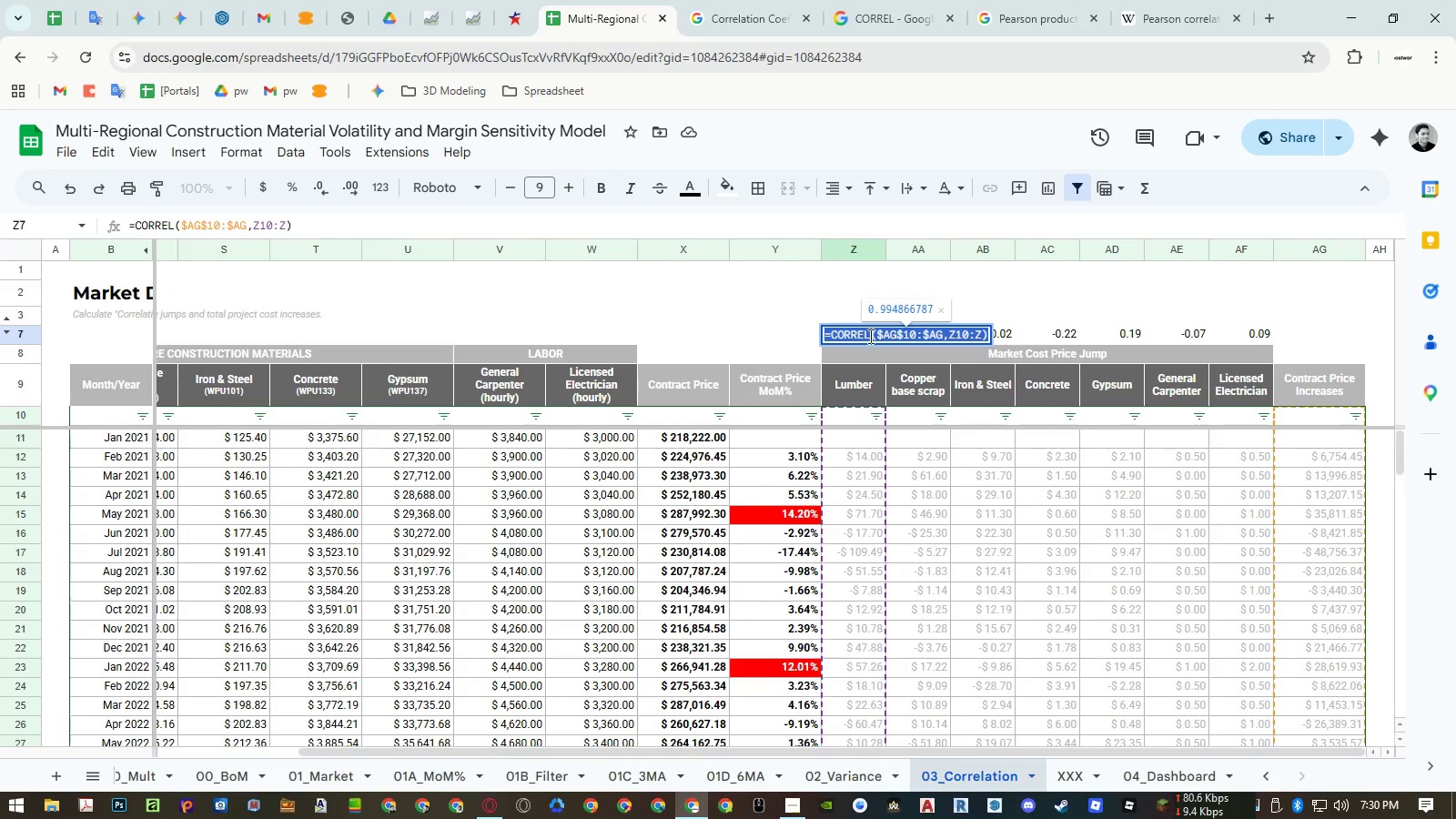 
key(Control+ControlLeft)
 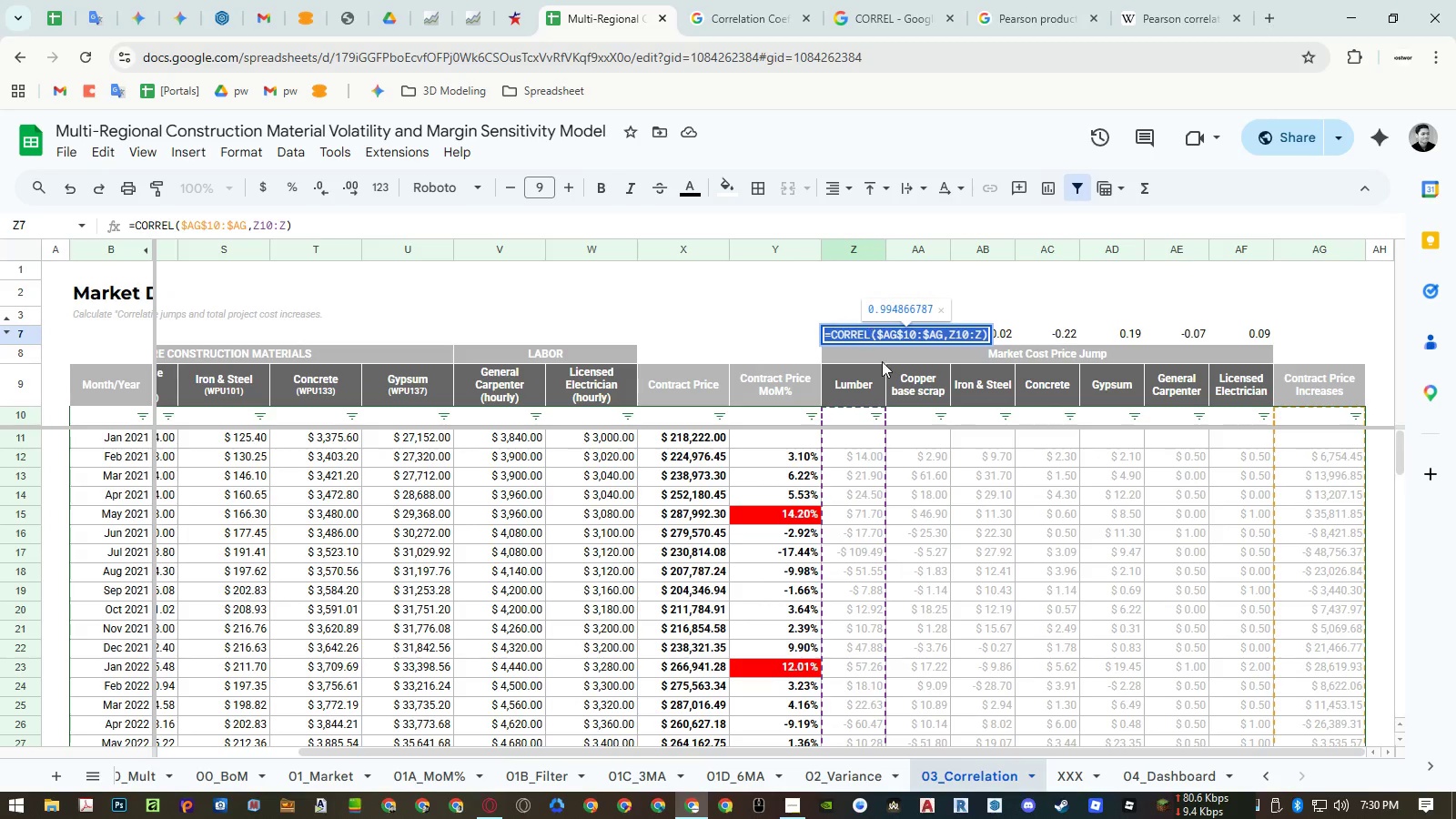 
key(Control+C)
 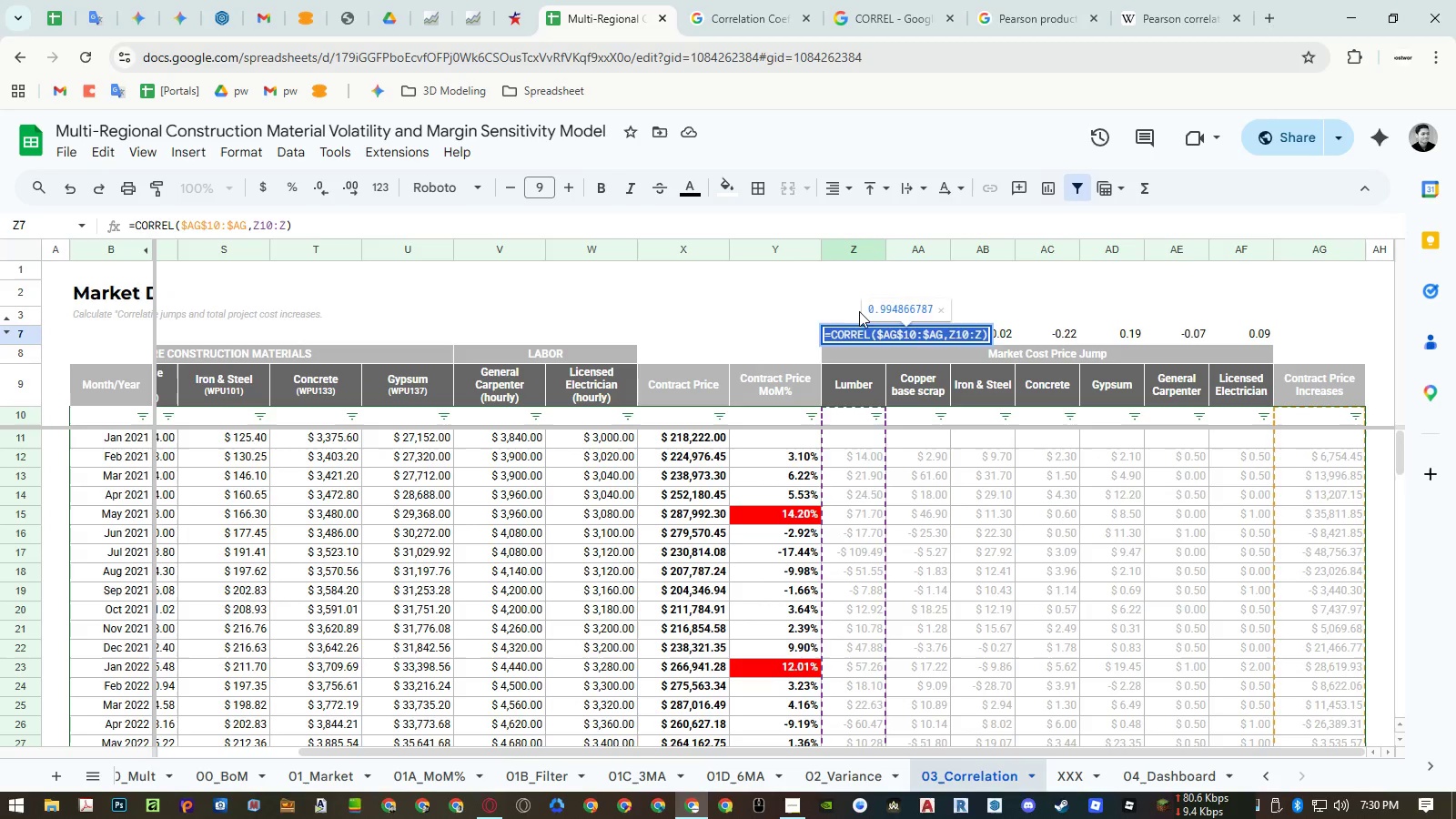 
key(Escape)
 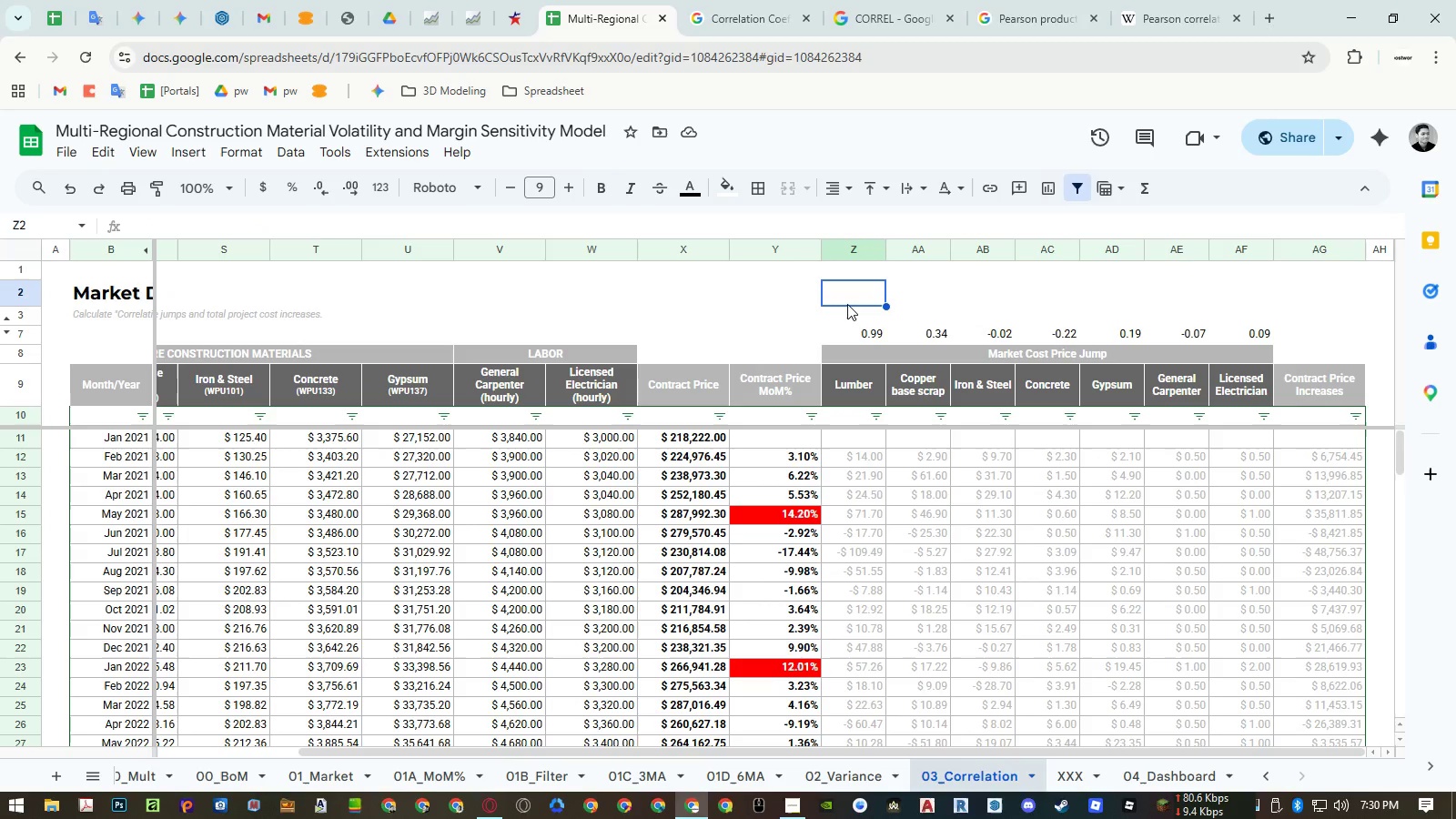 
double_click([847, 304])
 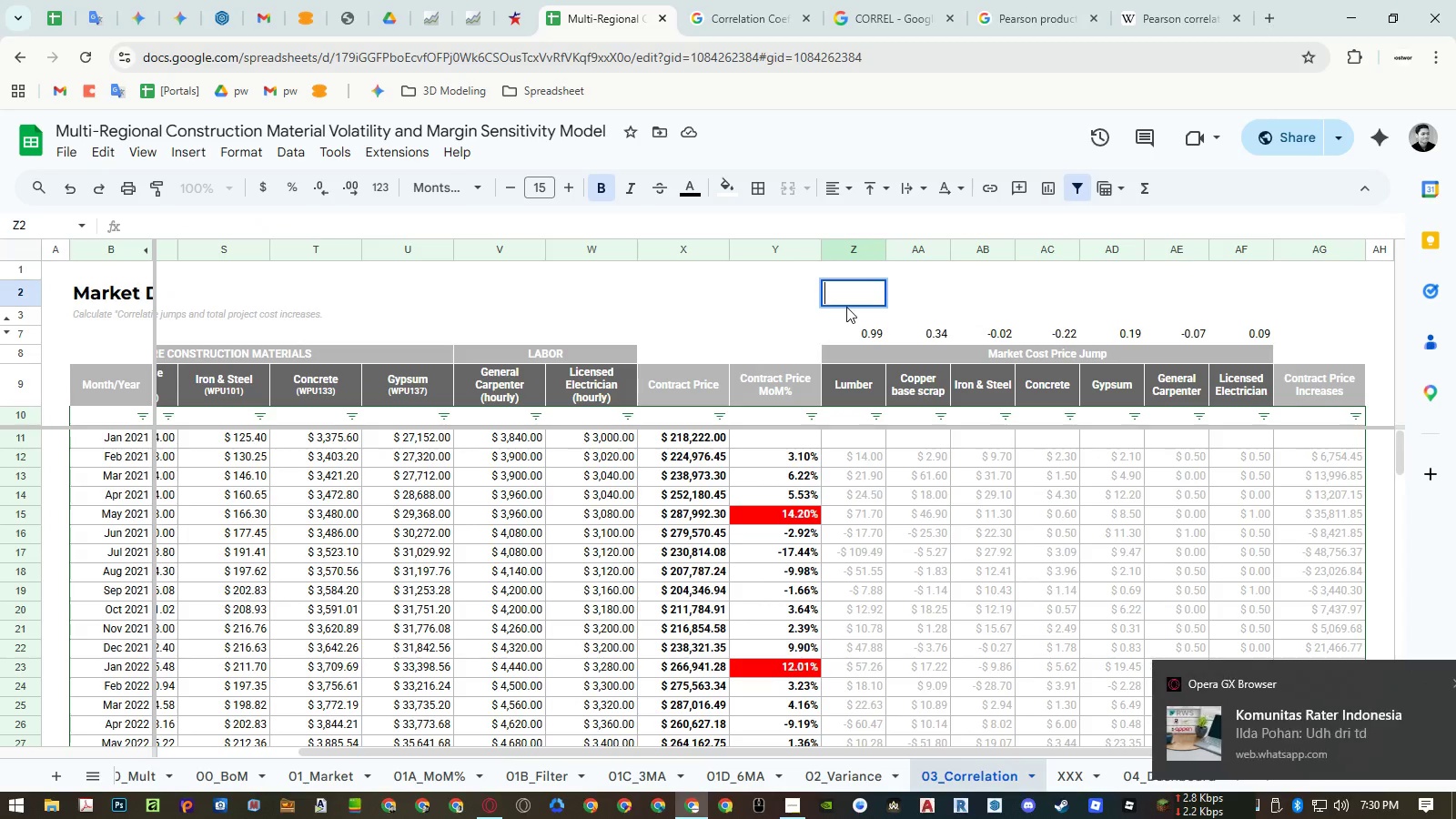 
key(Escape)
 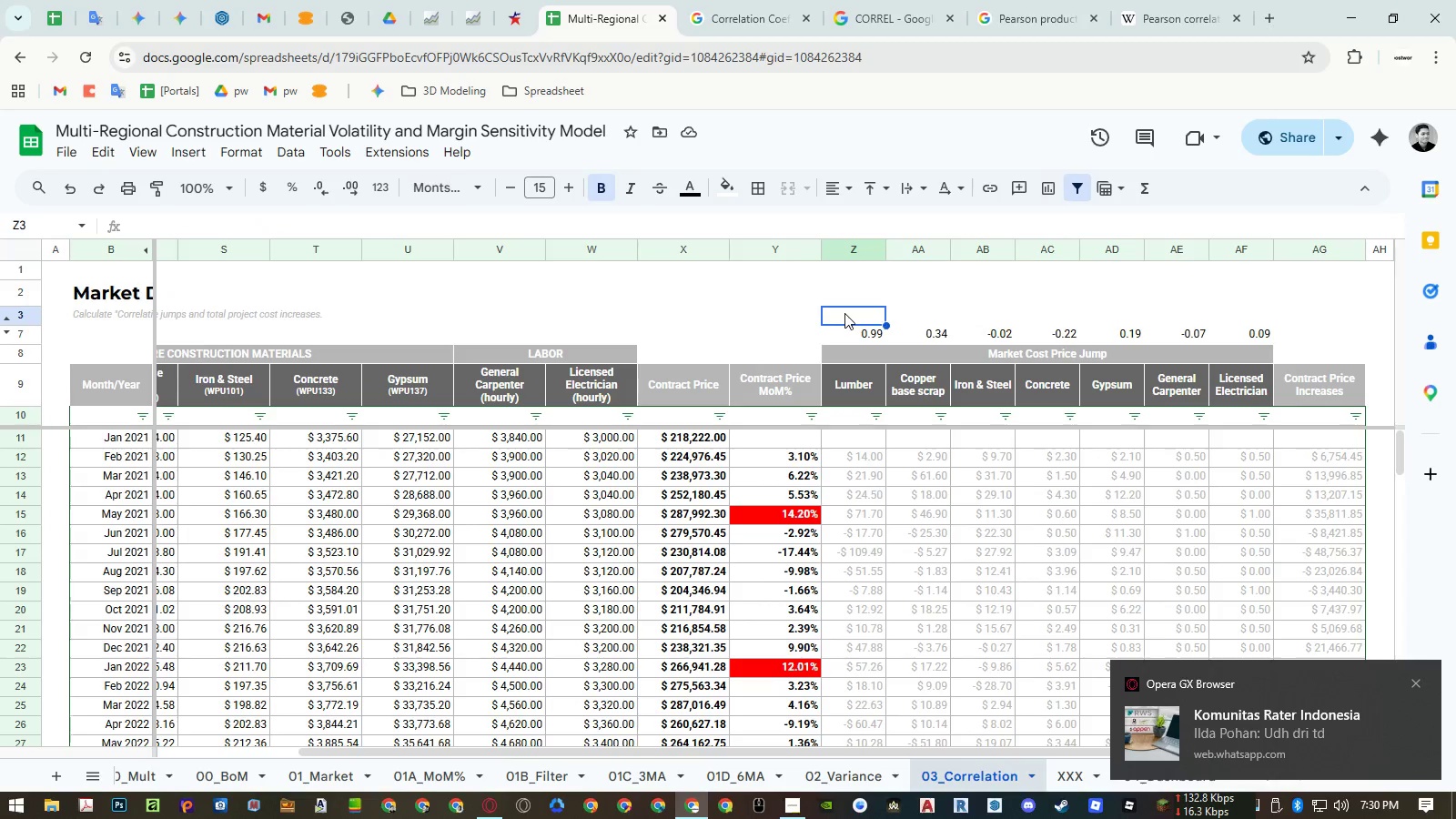 
double_click([844, 313])
 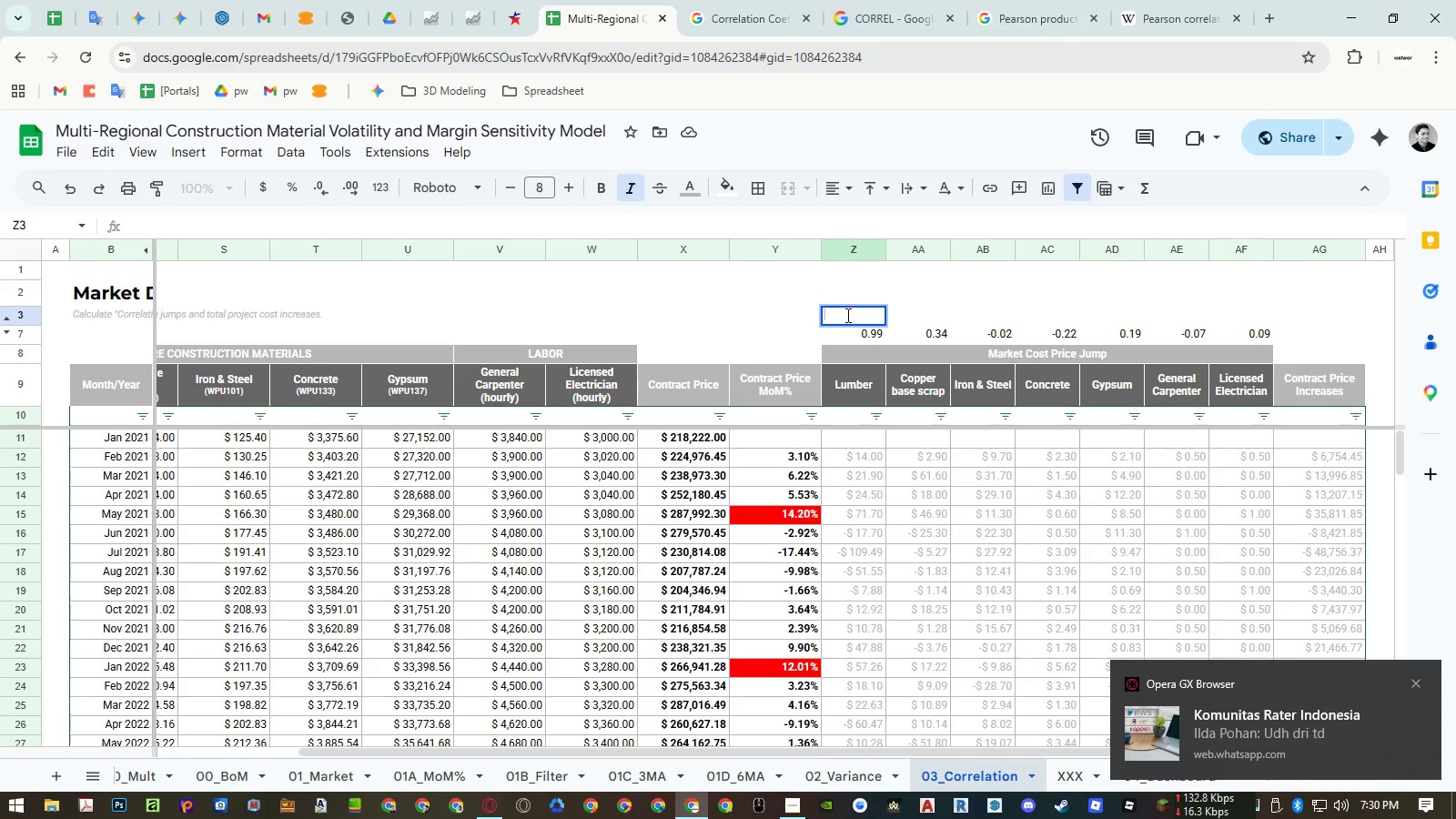 
key(Control+ControlLeft)
 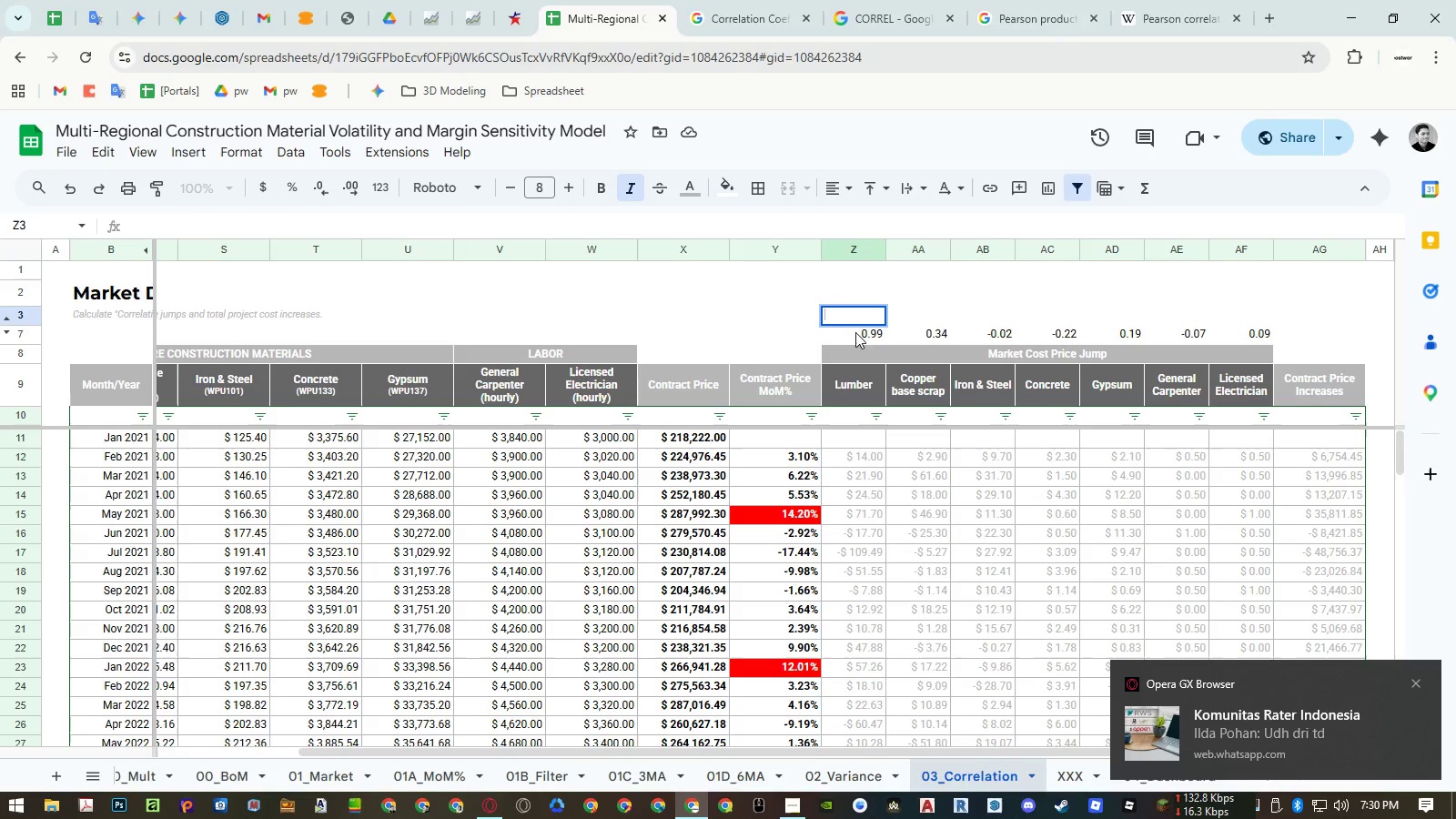 
key(Control+V)
 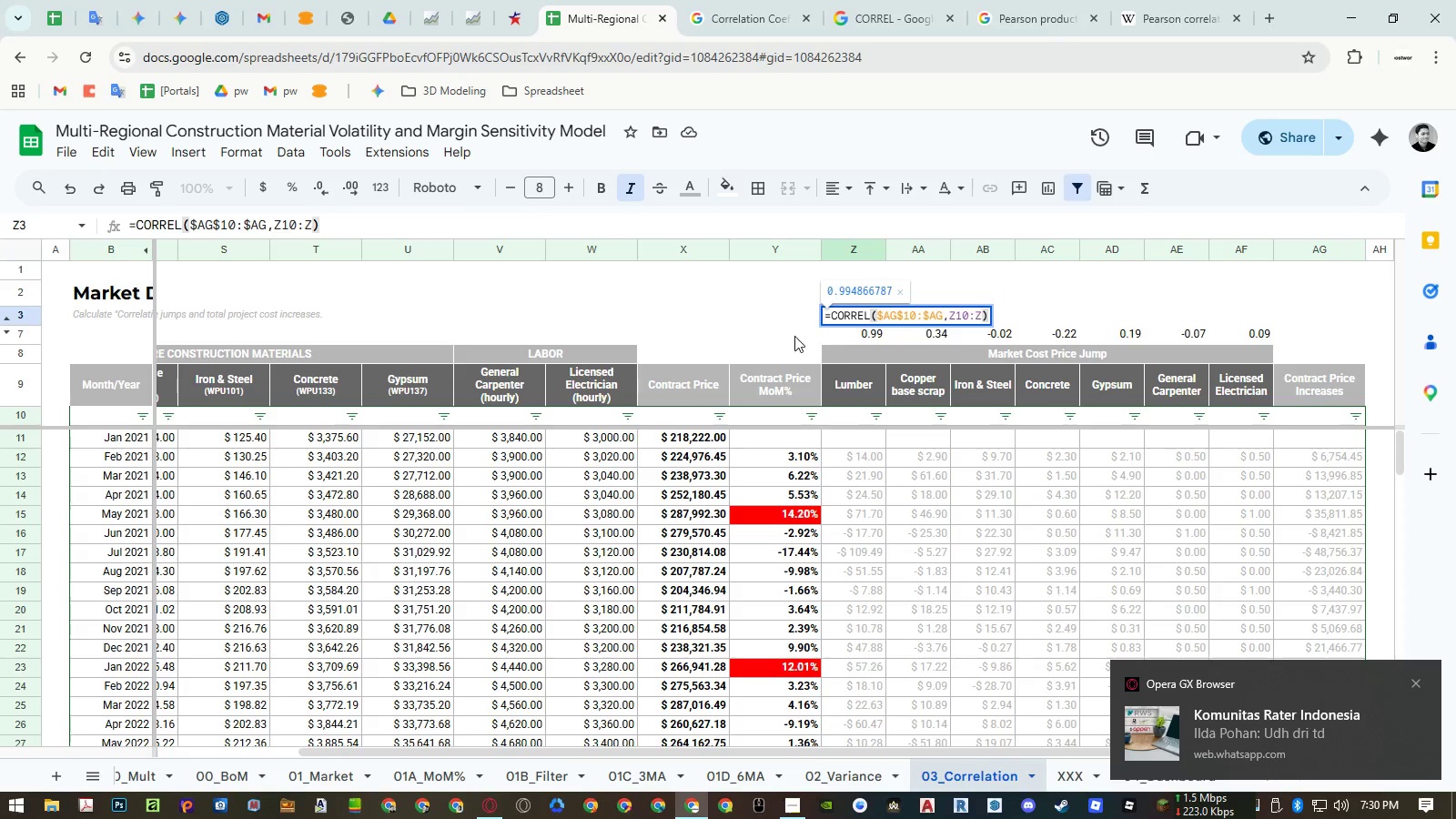 
left_click([784, 336])
 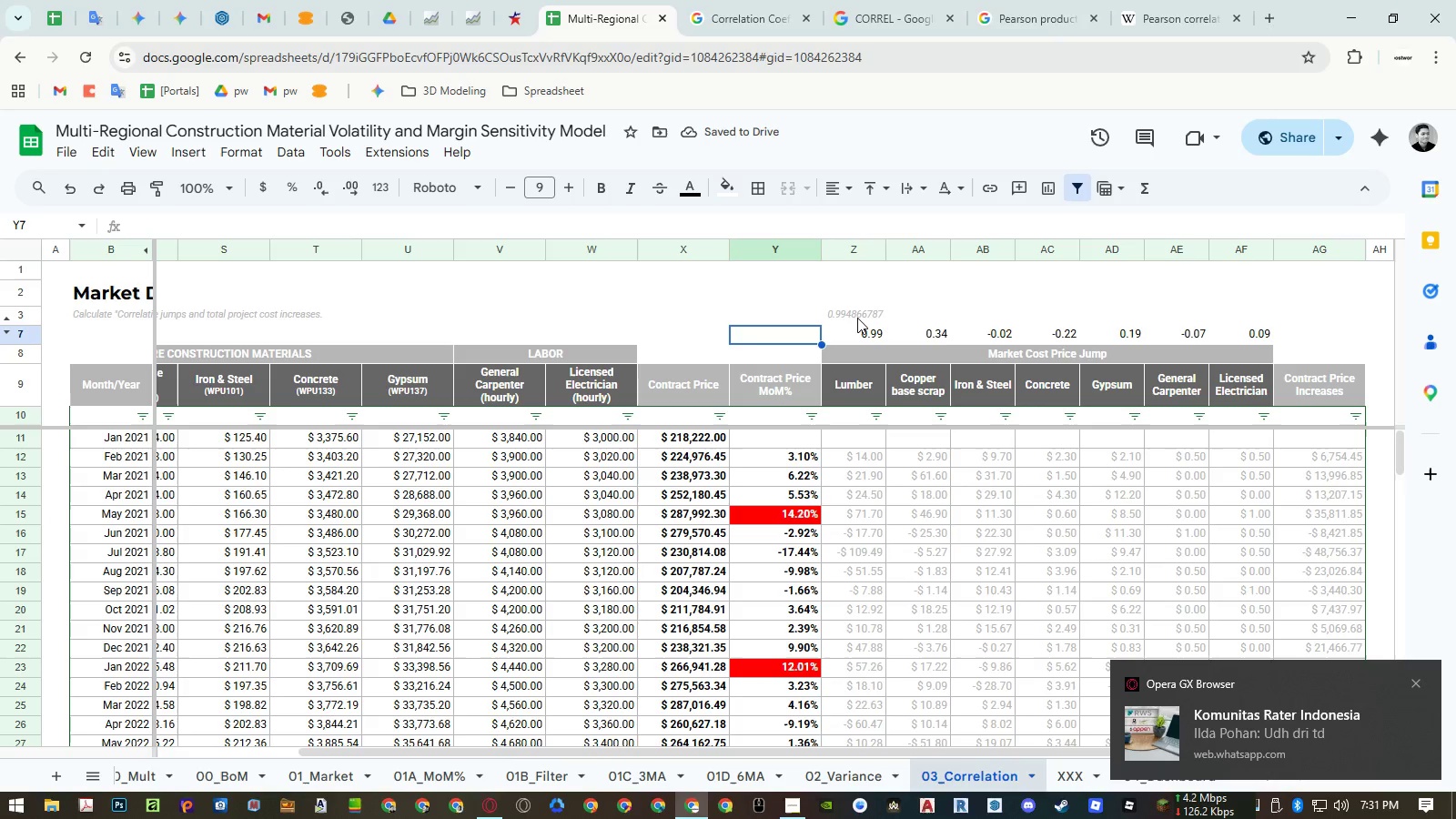 
left_click([857, 318])
 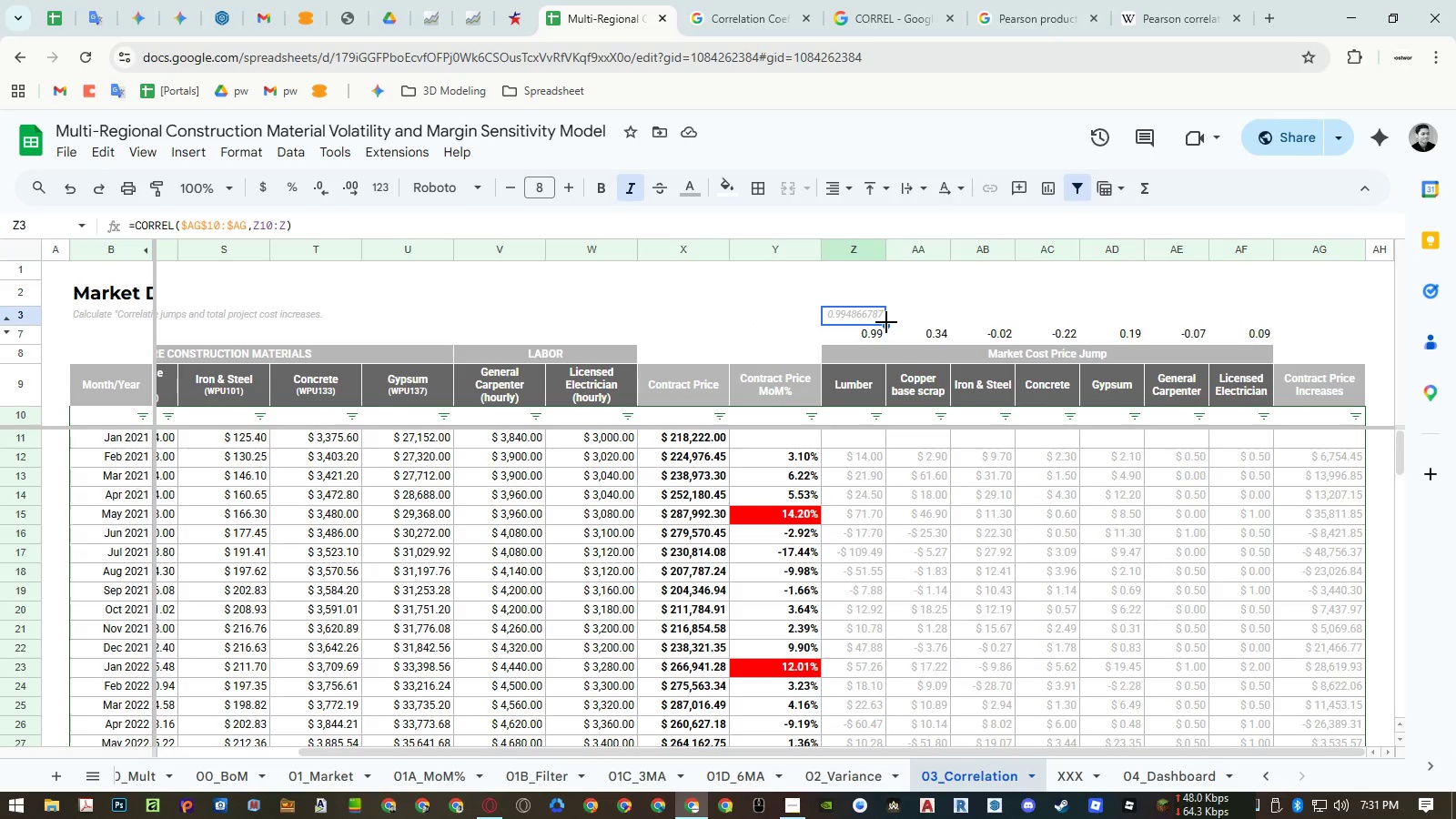 
left_click_drag(start_coordinate=[886, 322], to_coordinate=[1241, 322])
 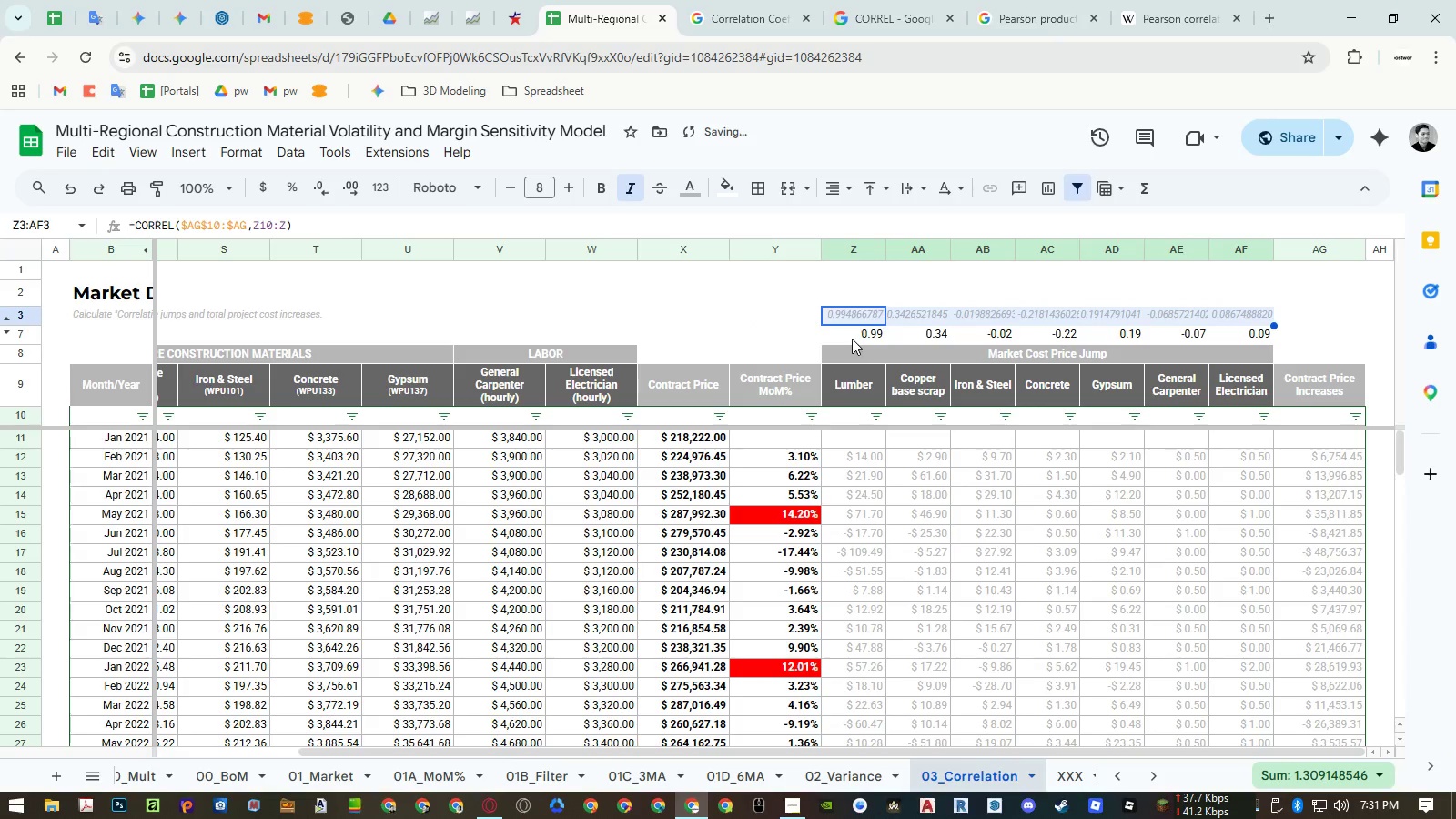 
double_click([851, 338])
 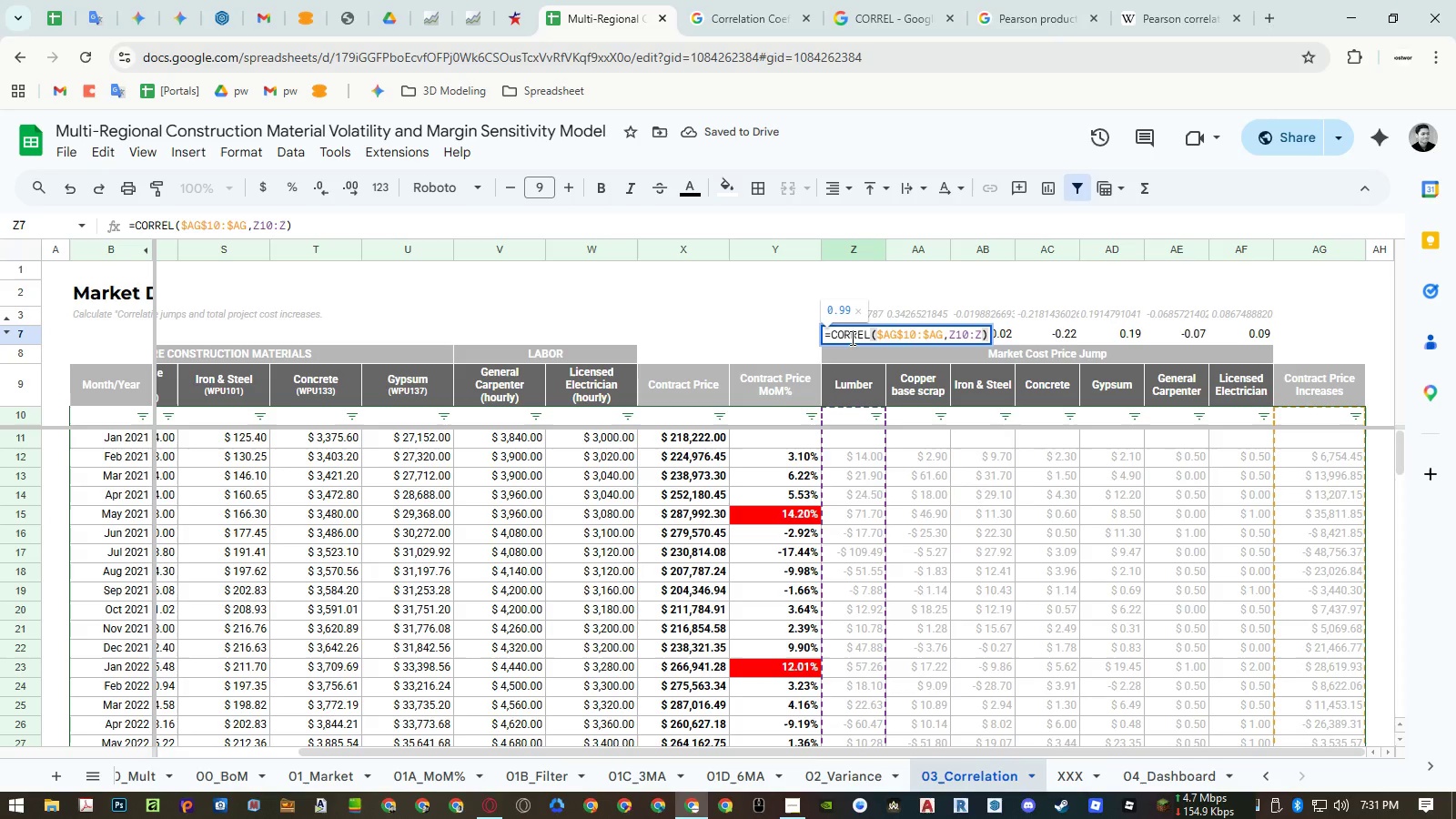 
key(Escape)
 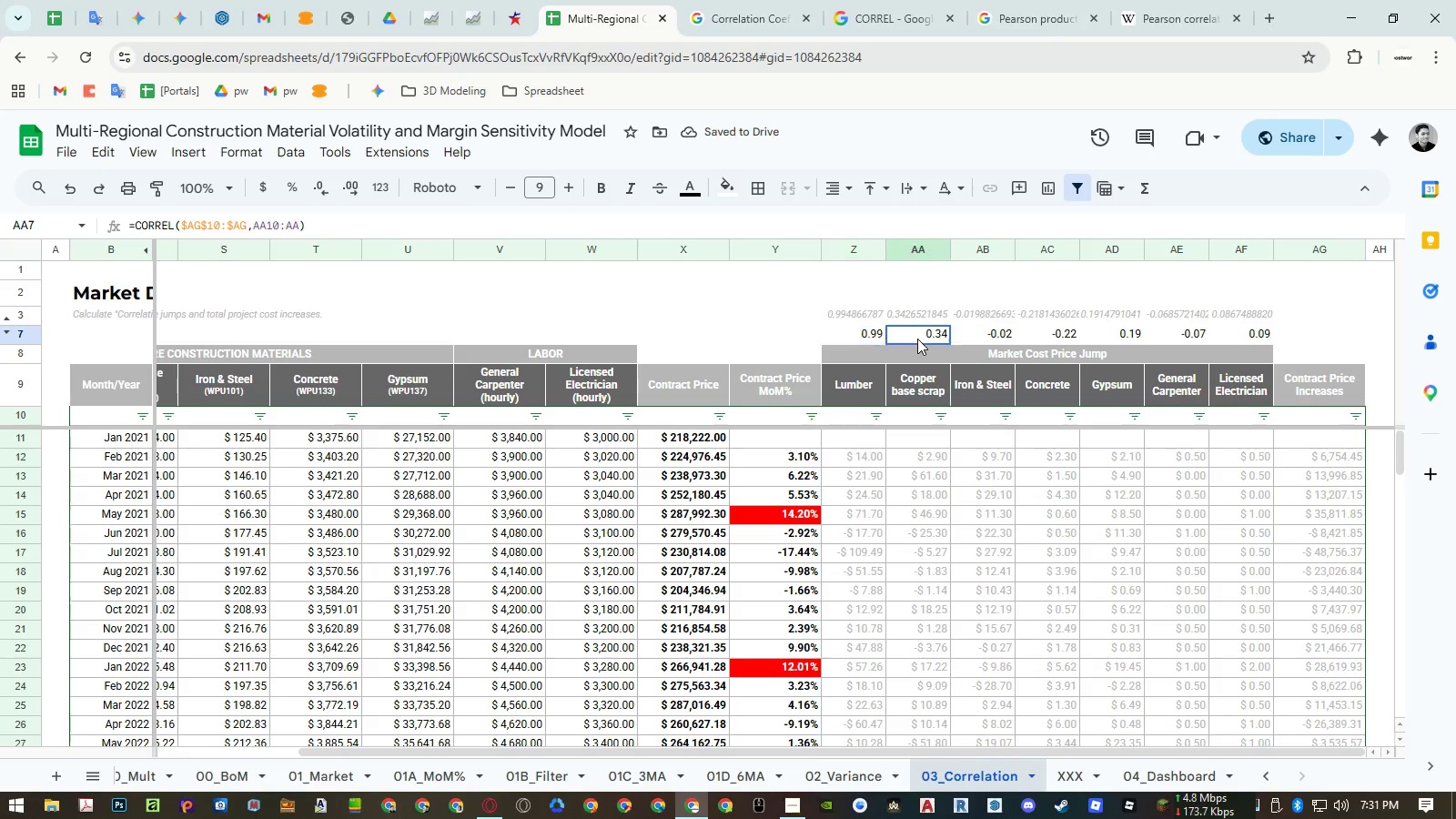 
double_click([917, 339])
 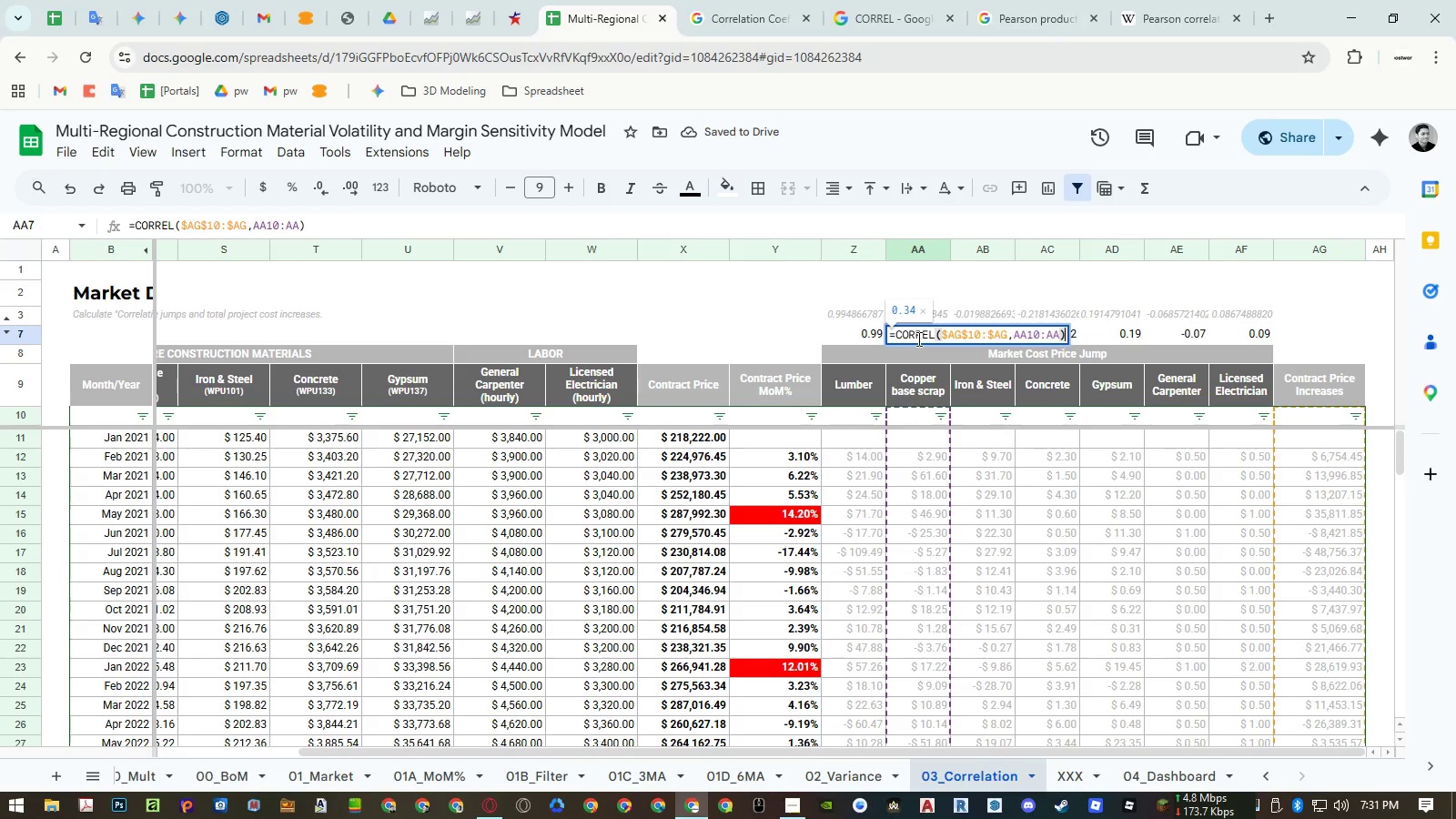 
key(Escape)
 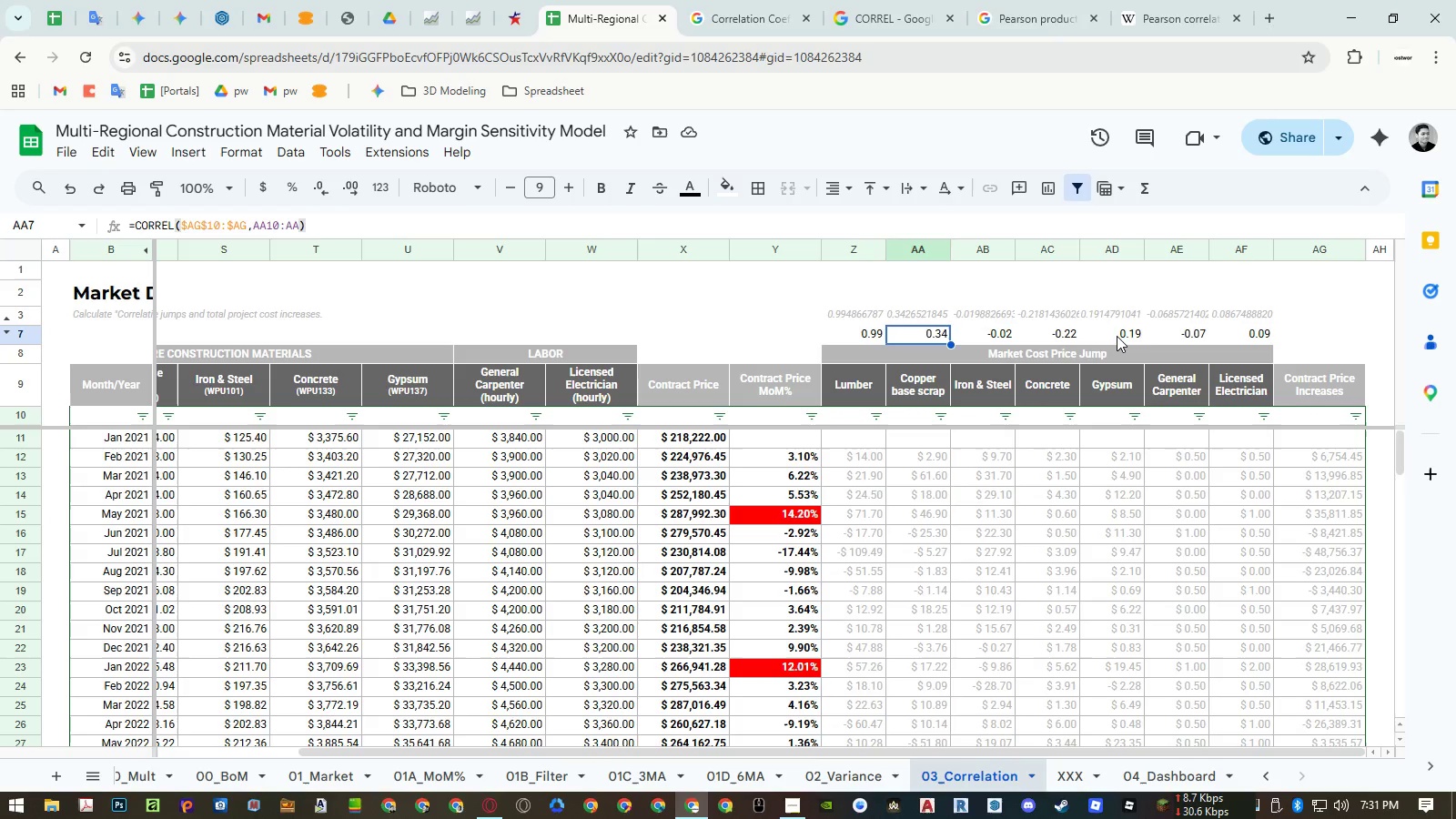 
double_click([1117, 336])
 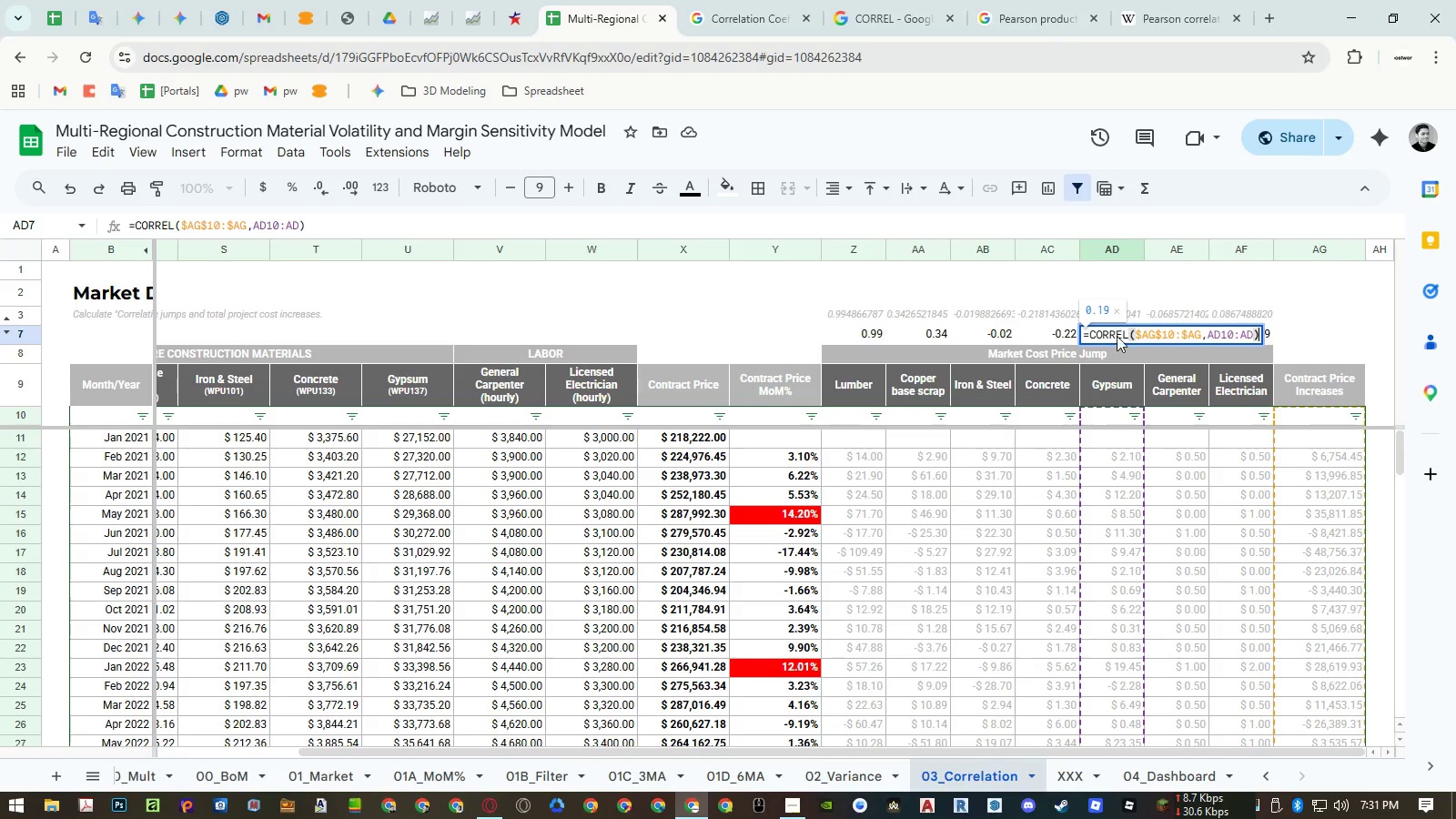 
key(Escape)
 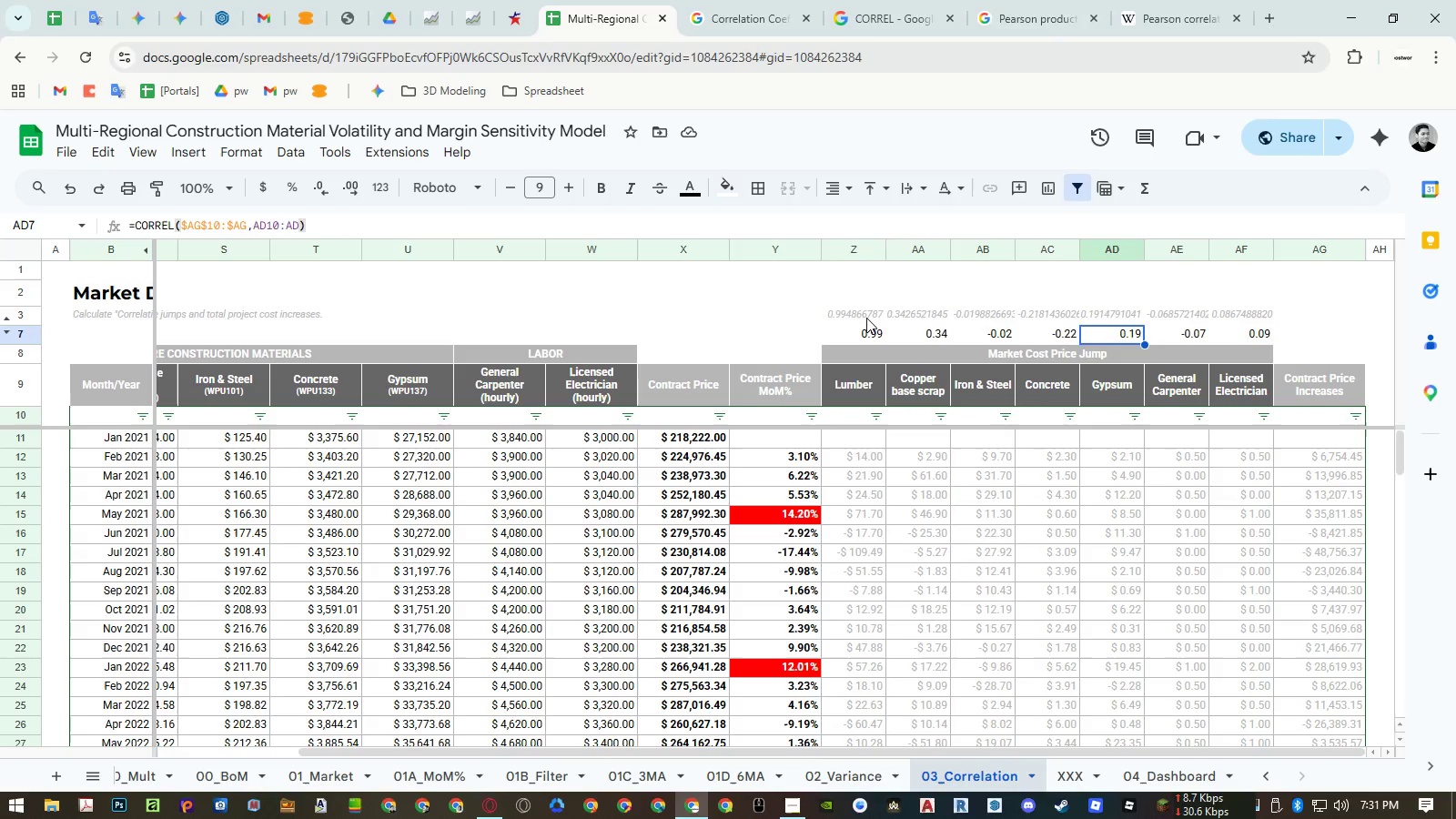 
double_click([866, 317])
 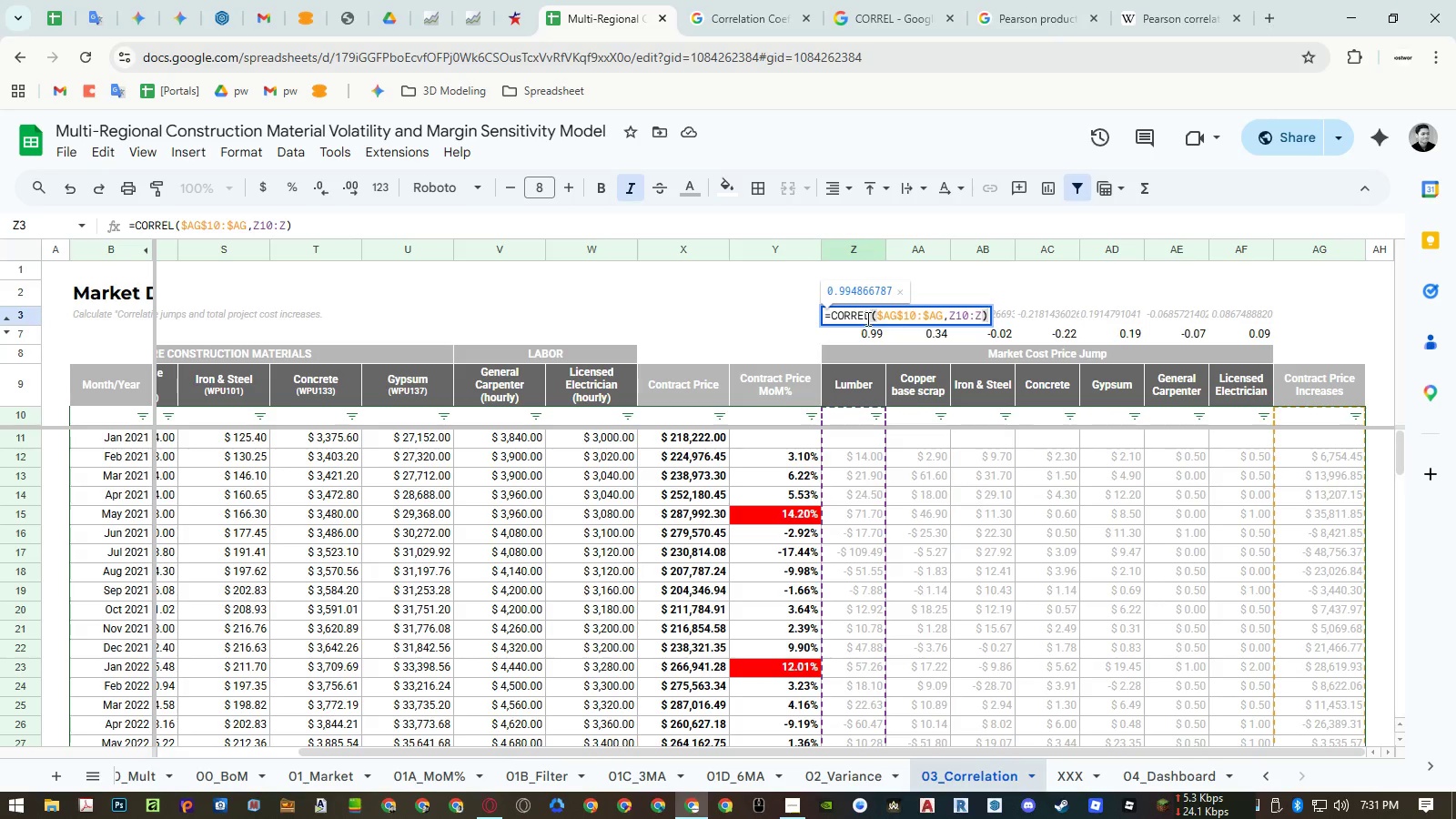 
key(Escape)
 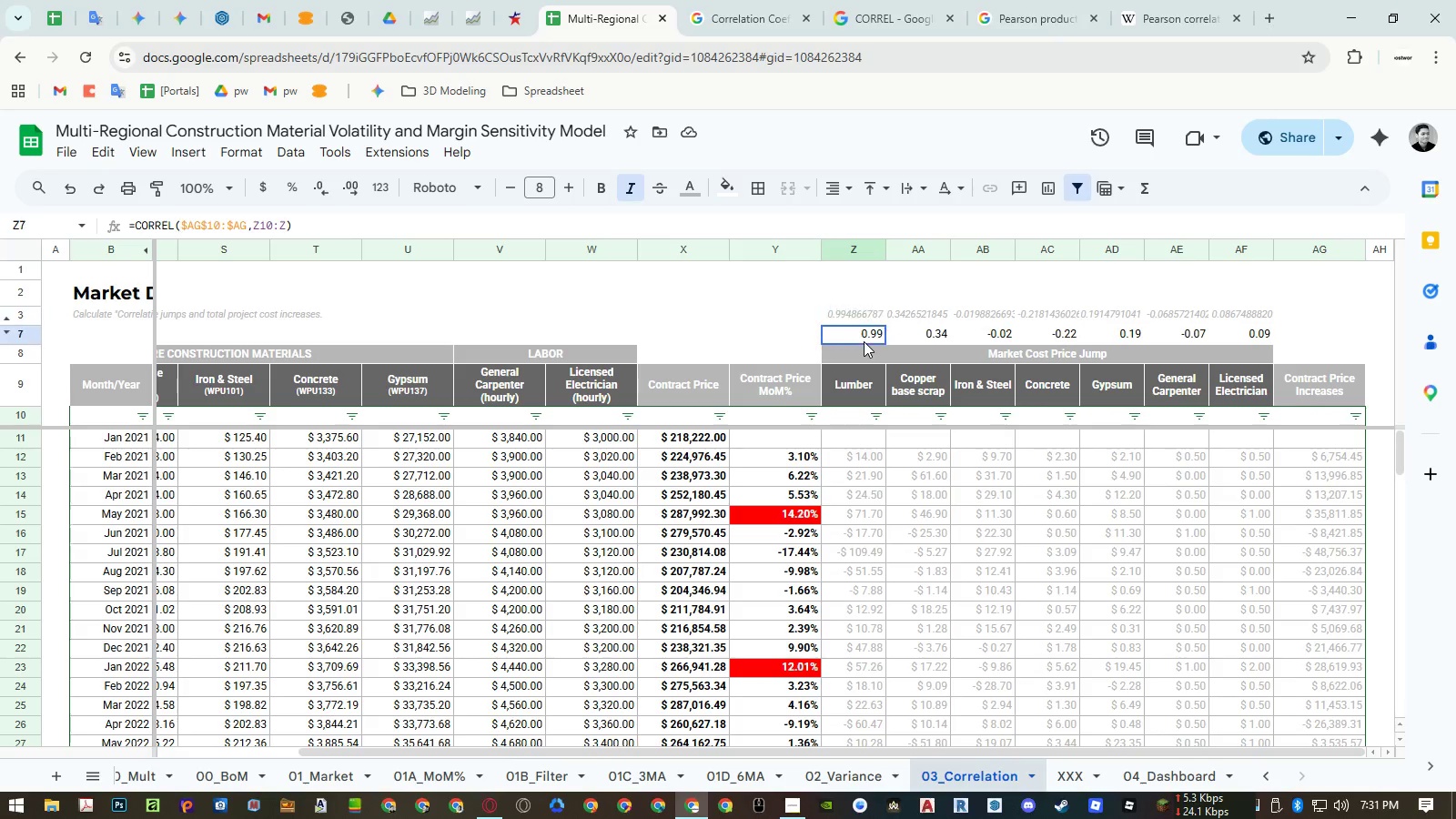 
double_click([864, 341])
 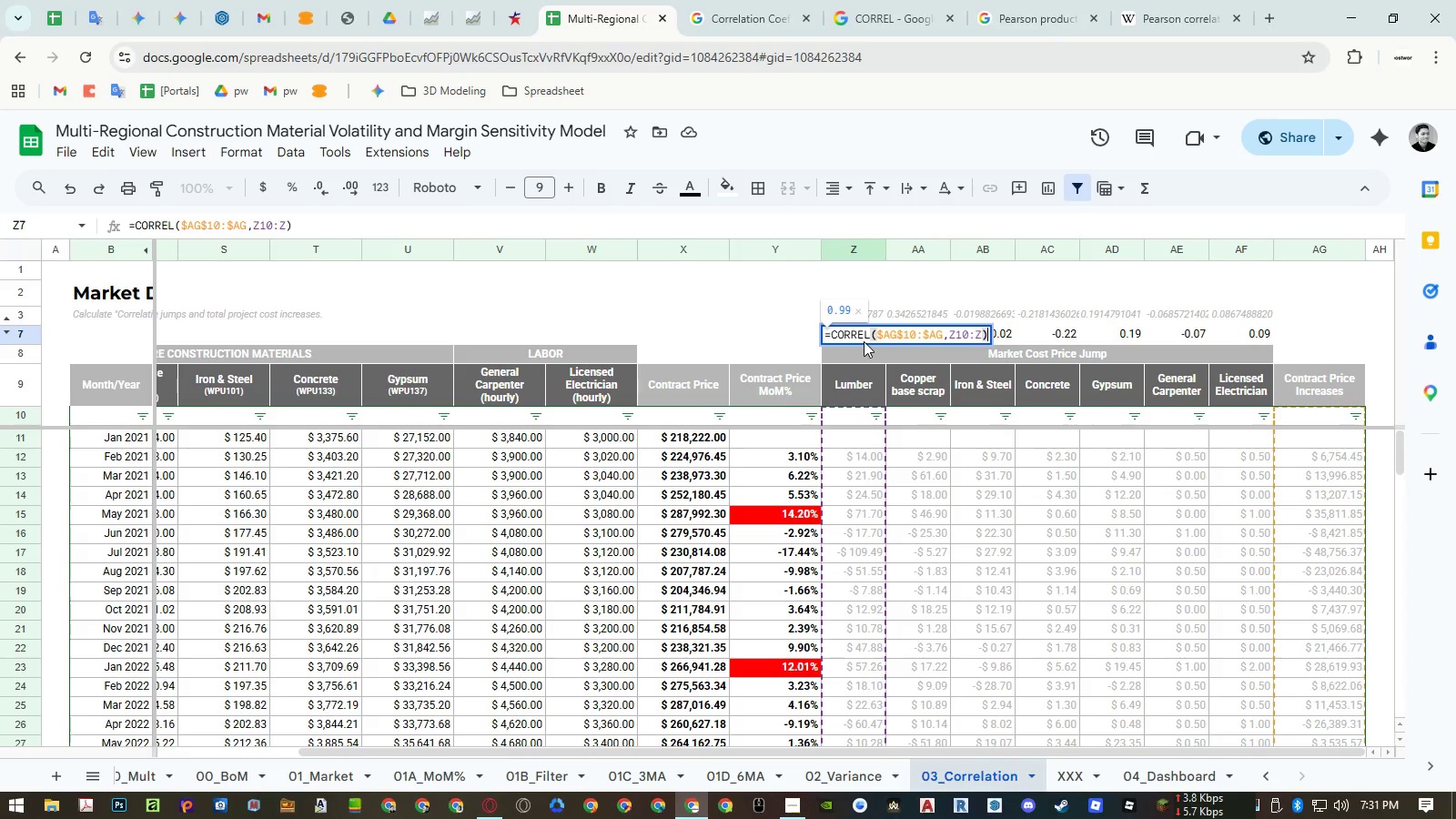 
key(Escape)
 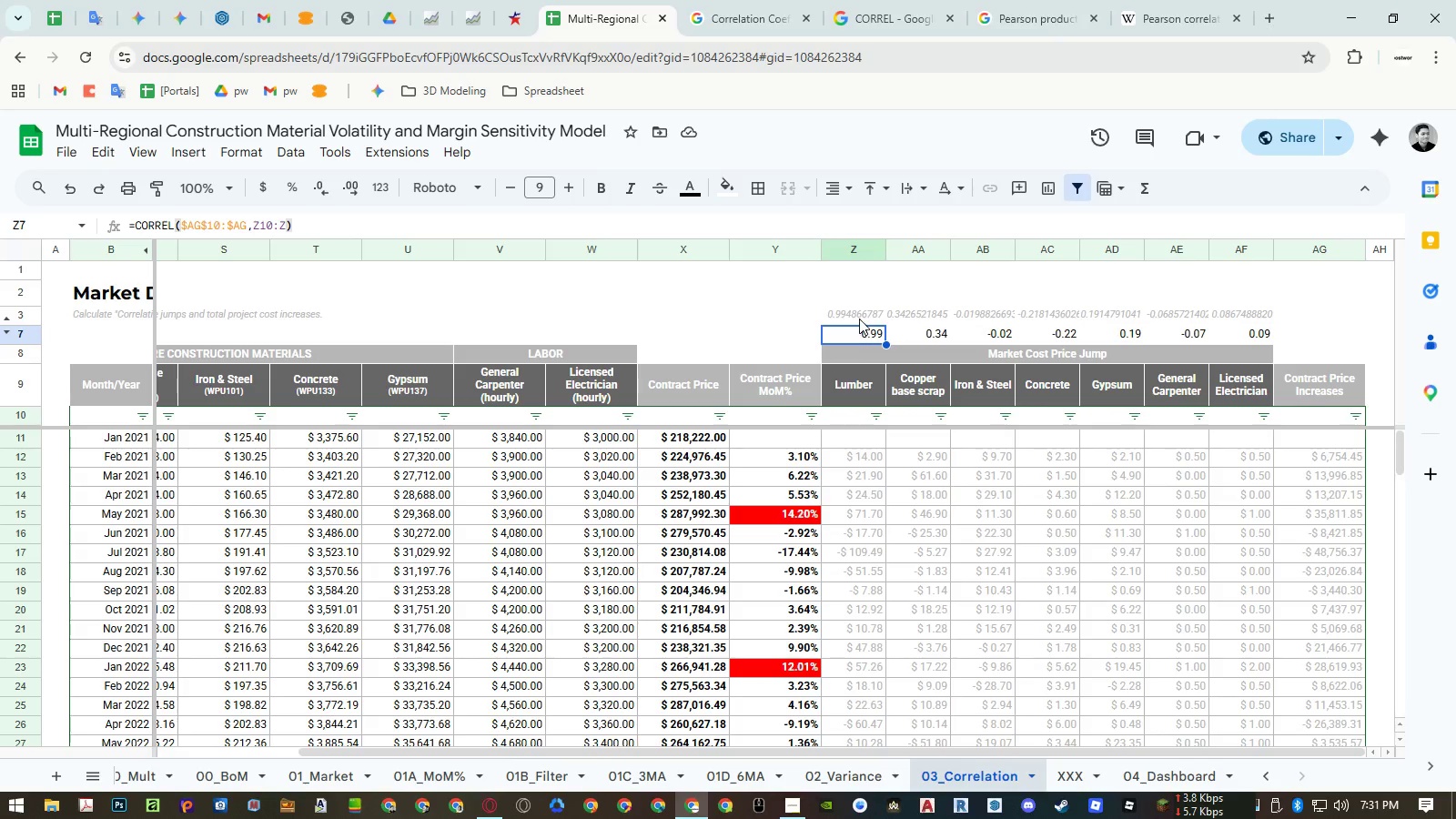 
left_click([859, 318])
 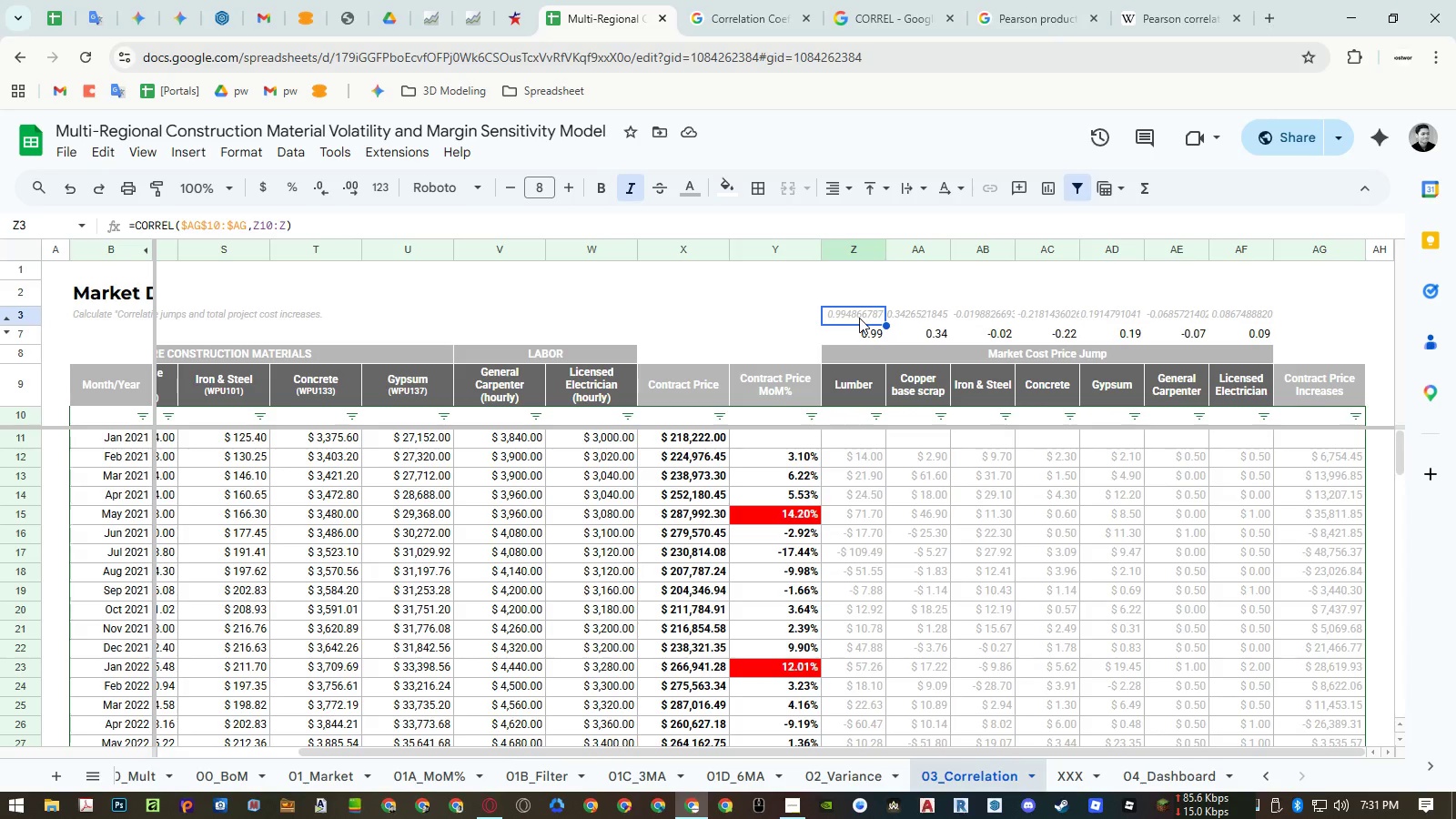 
key(NumpadEnter)
 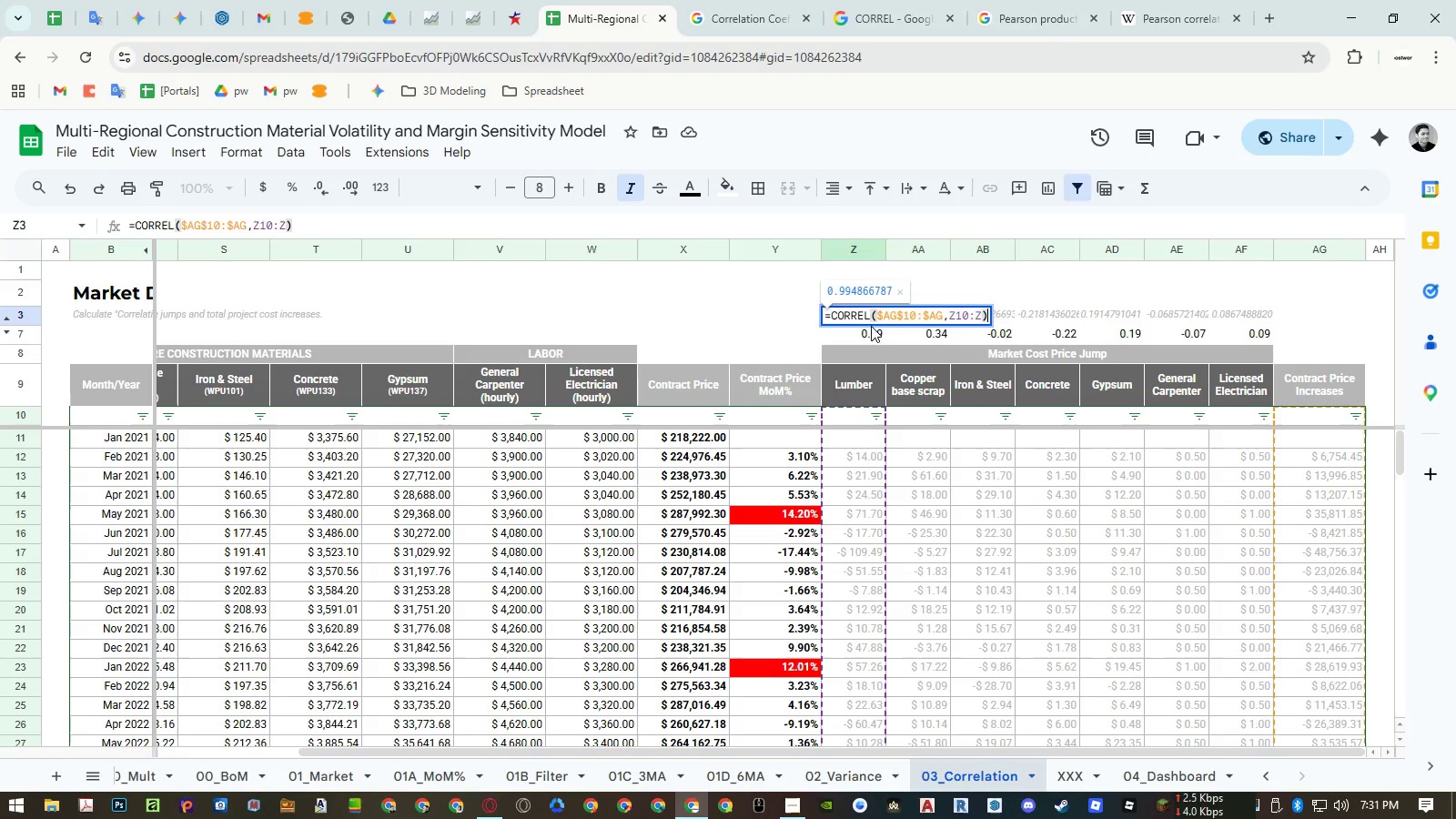 
key(NumpadEnter)
 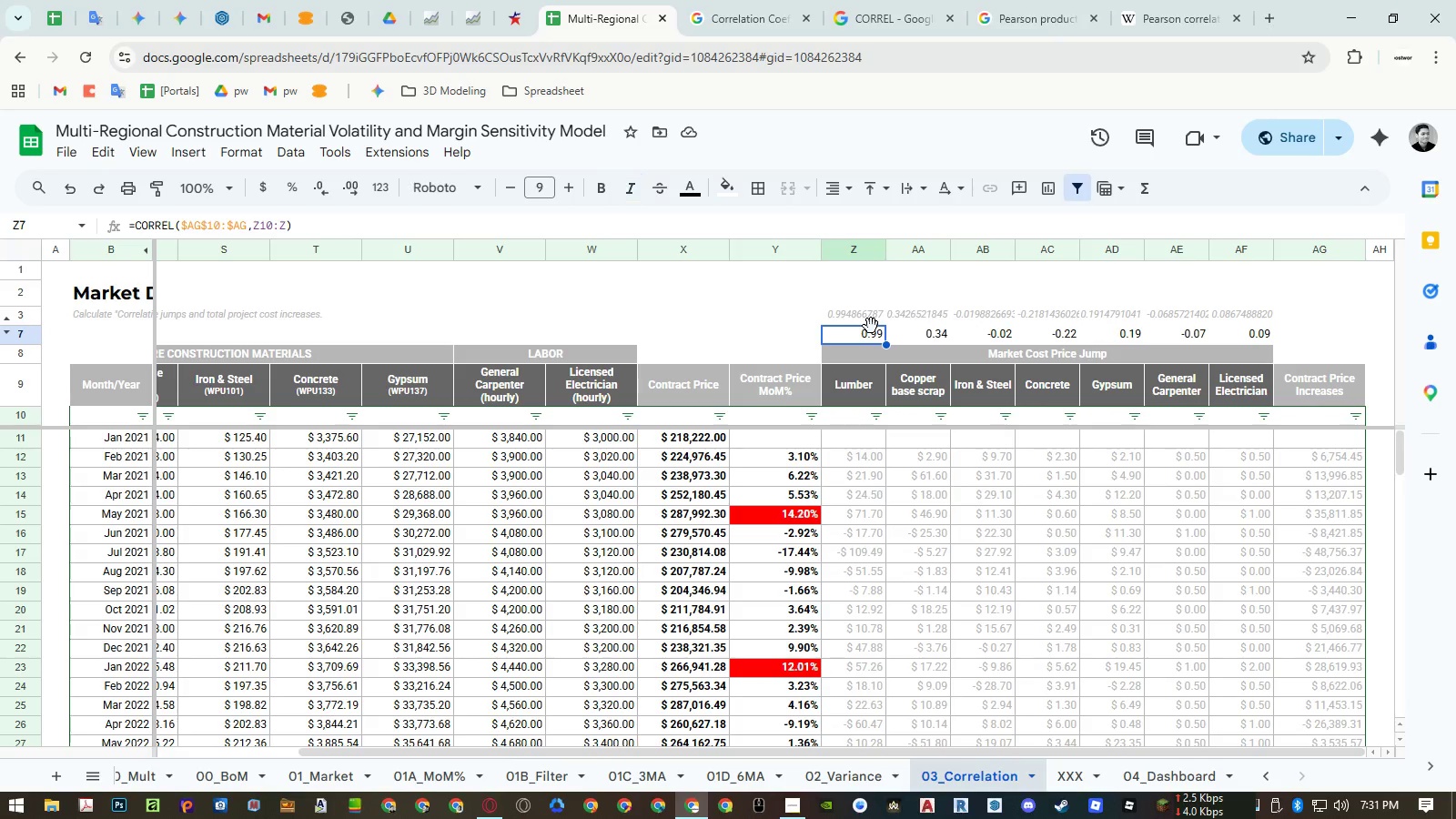 
key(NumpadEnter)
 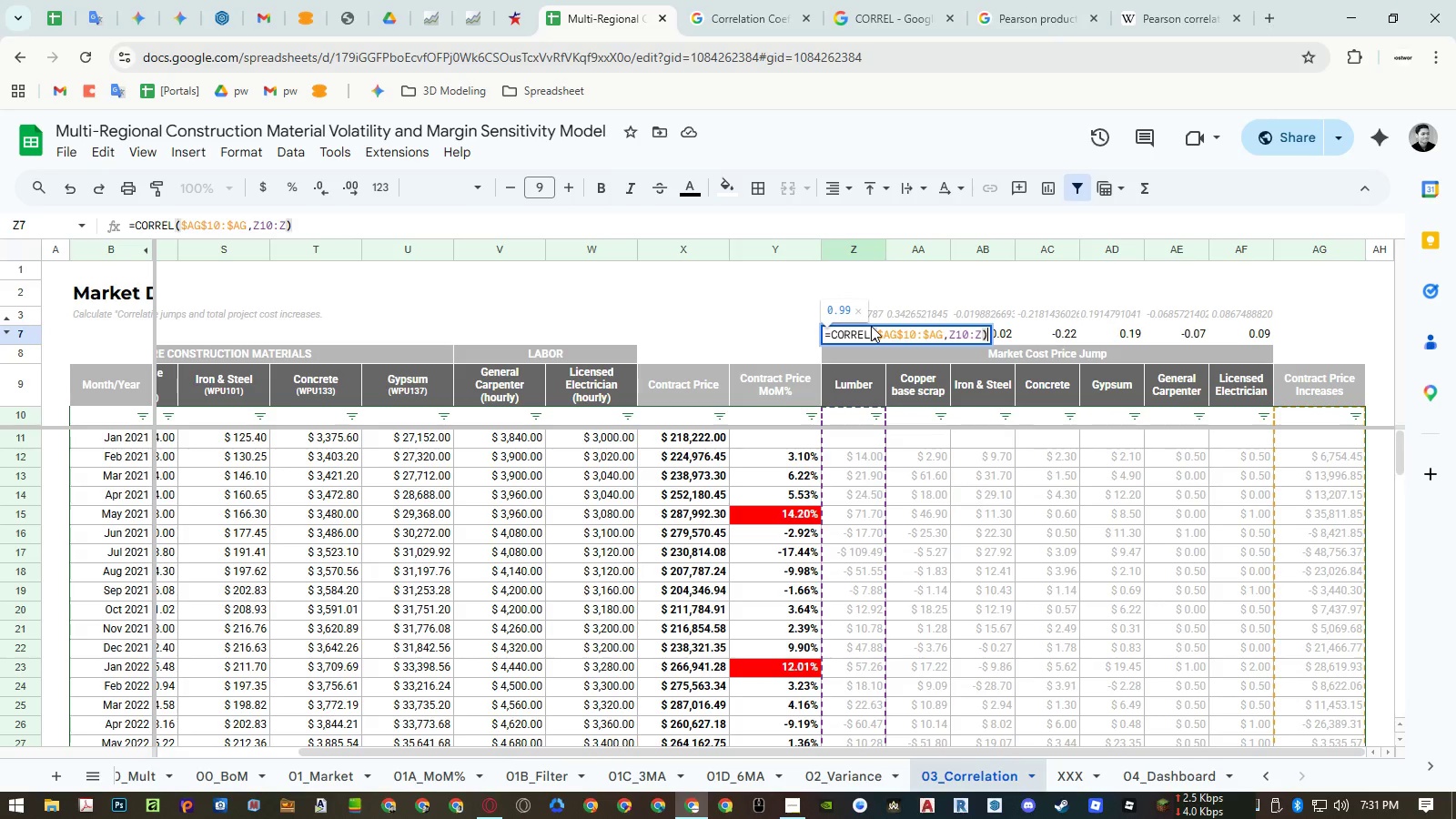 
key(NumpadEnter)
 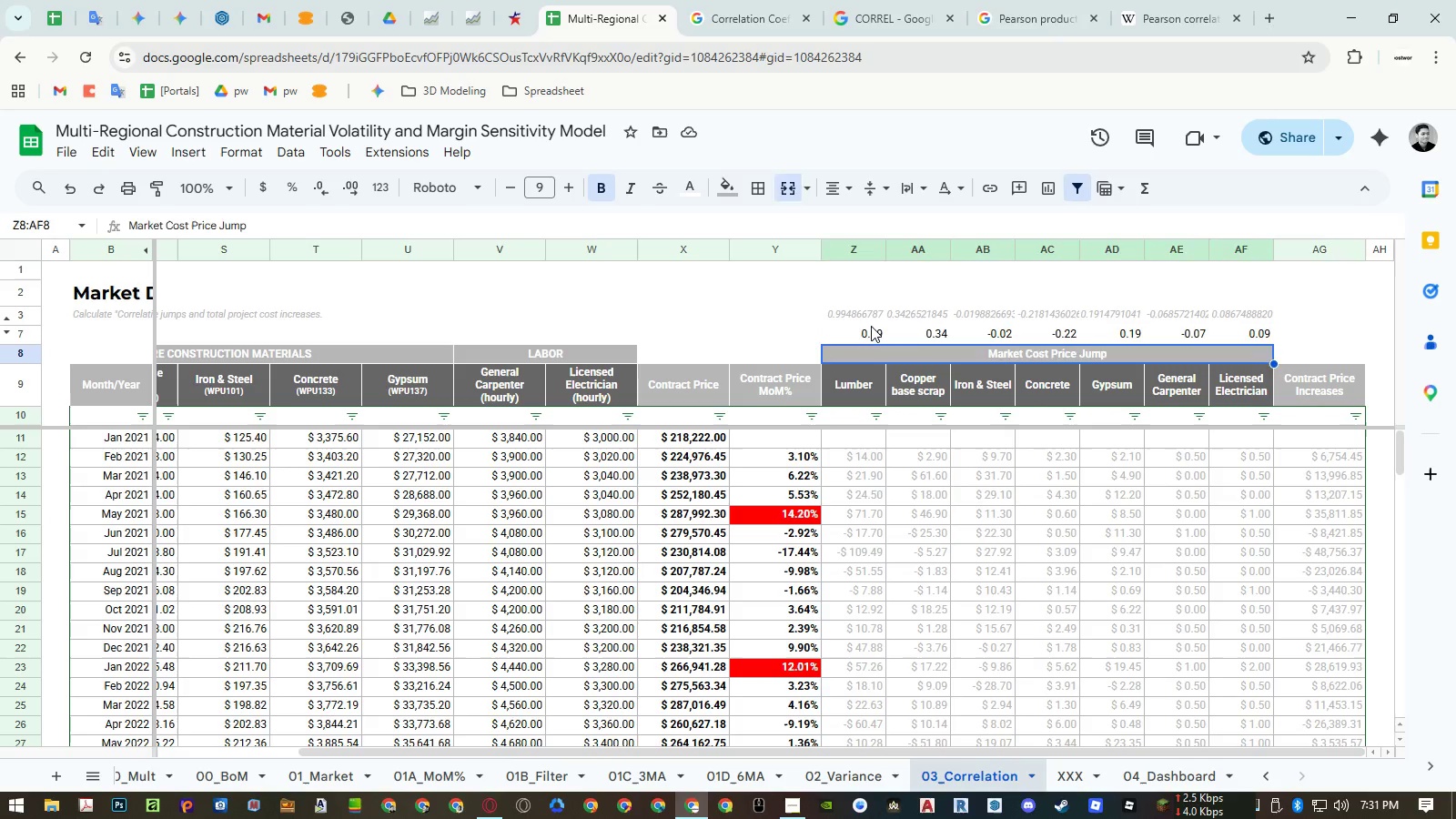 
key(ArrowRight)
 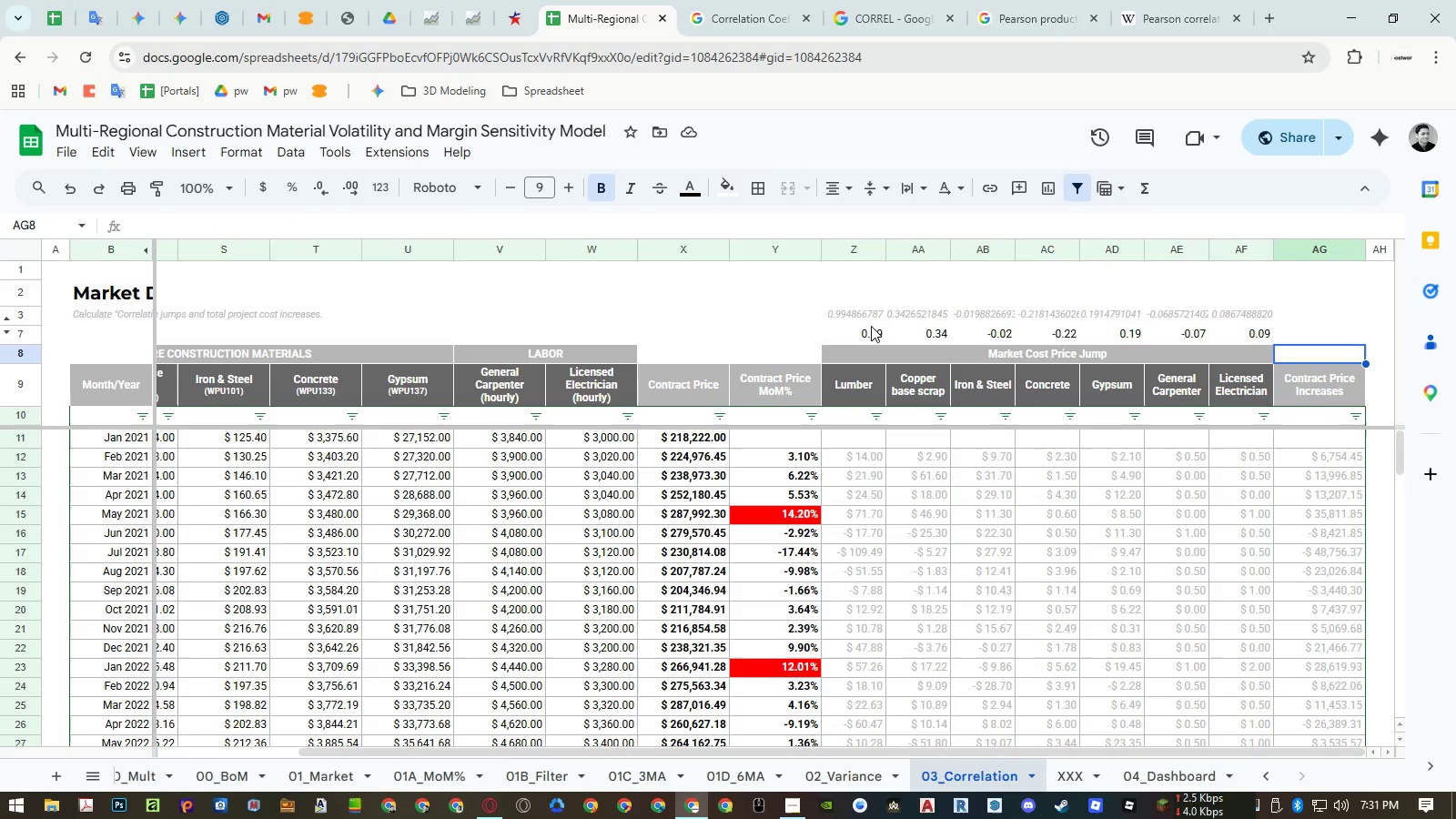 
key(ArrowLeft)
 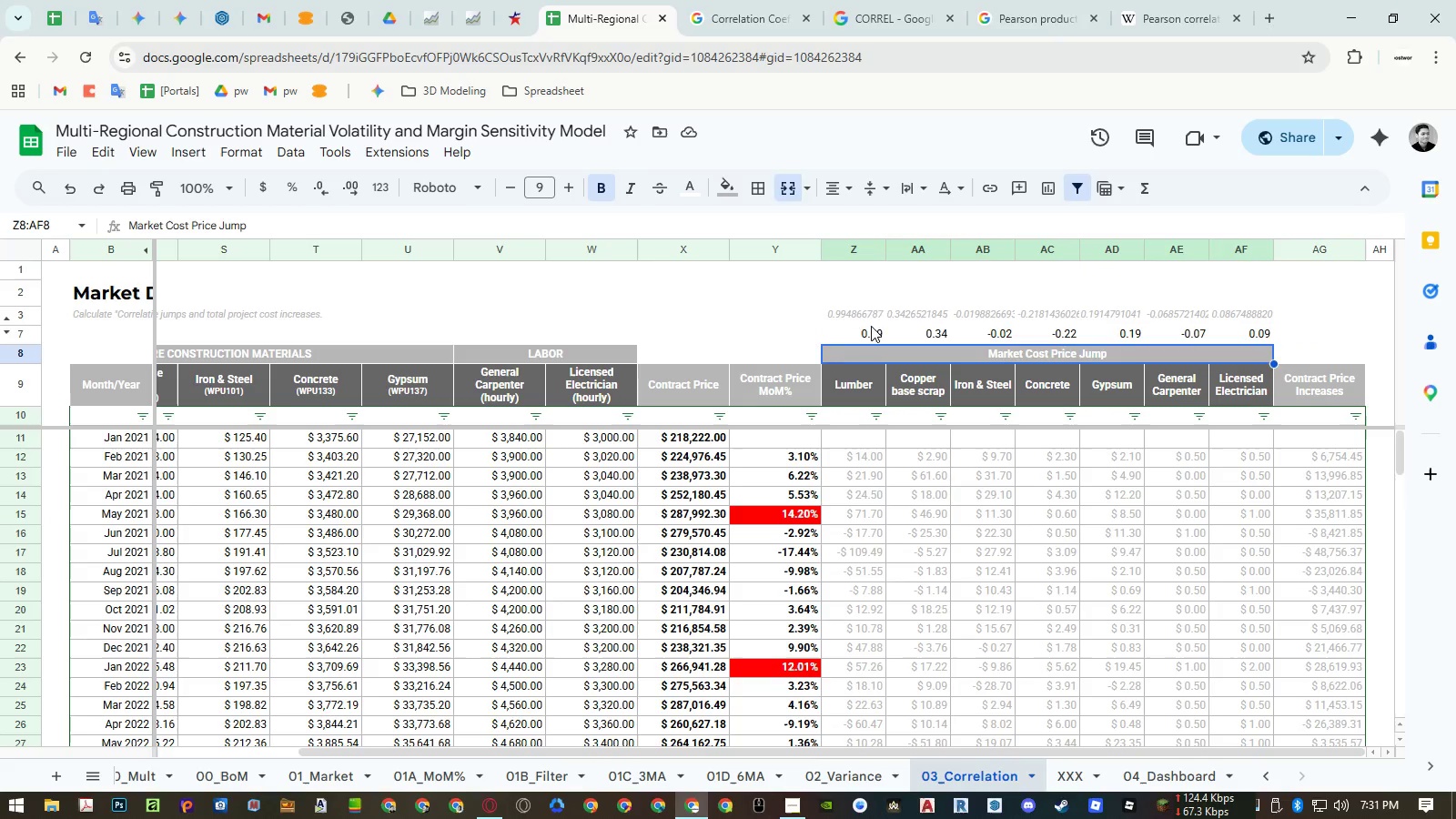 
key(ArrowUp)
 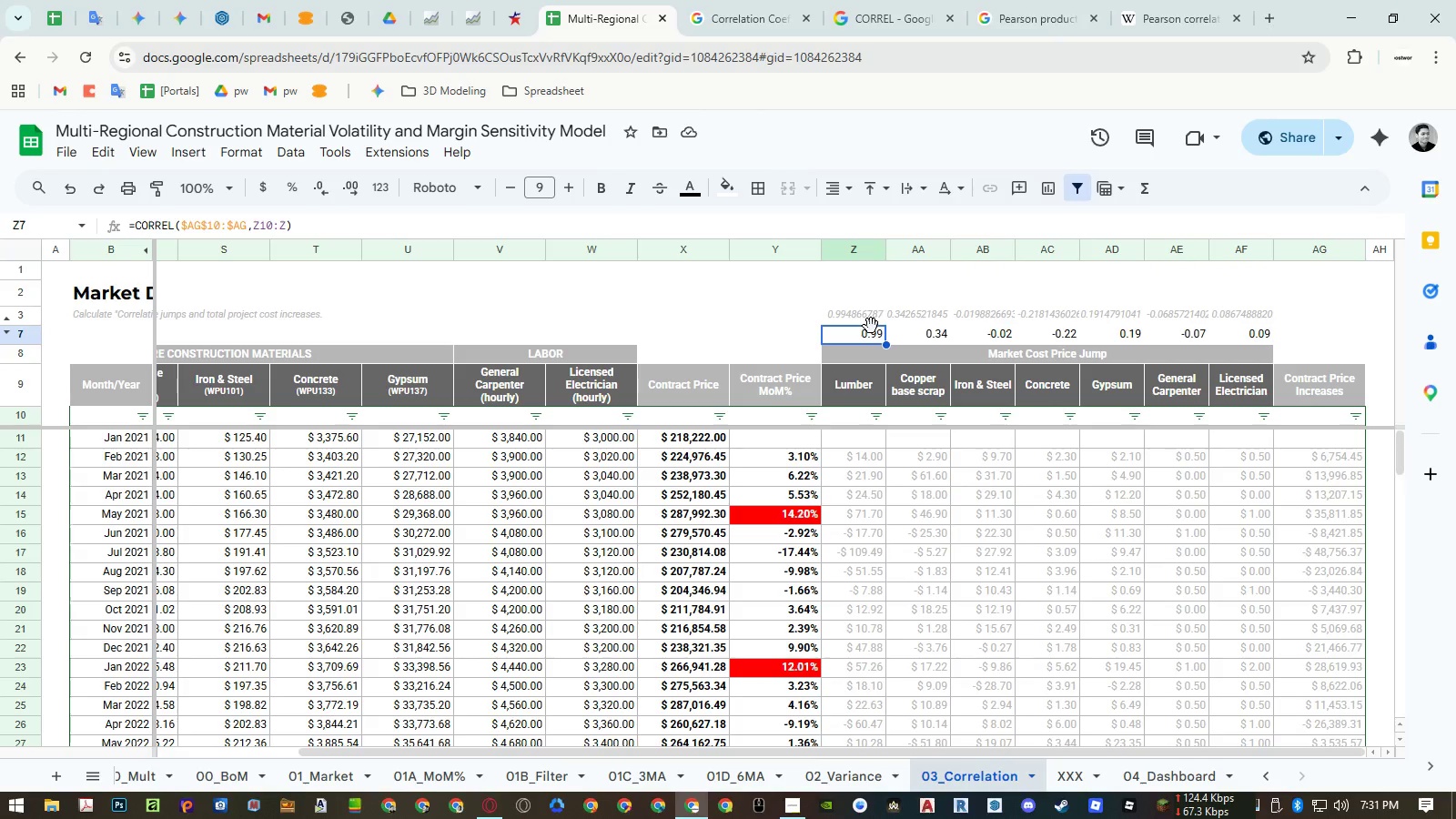 
key(ArrowUp)
 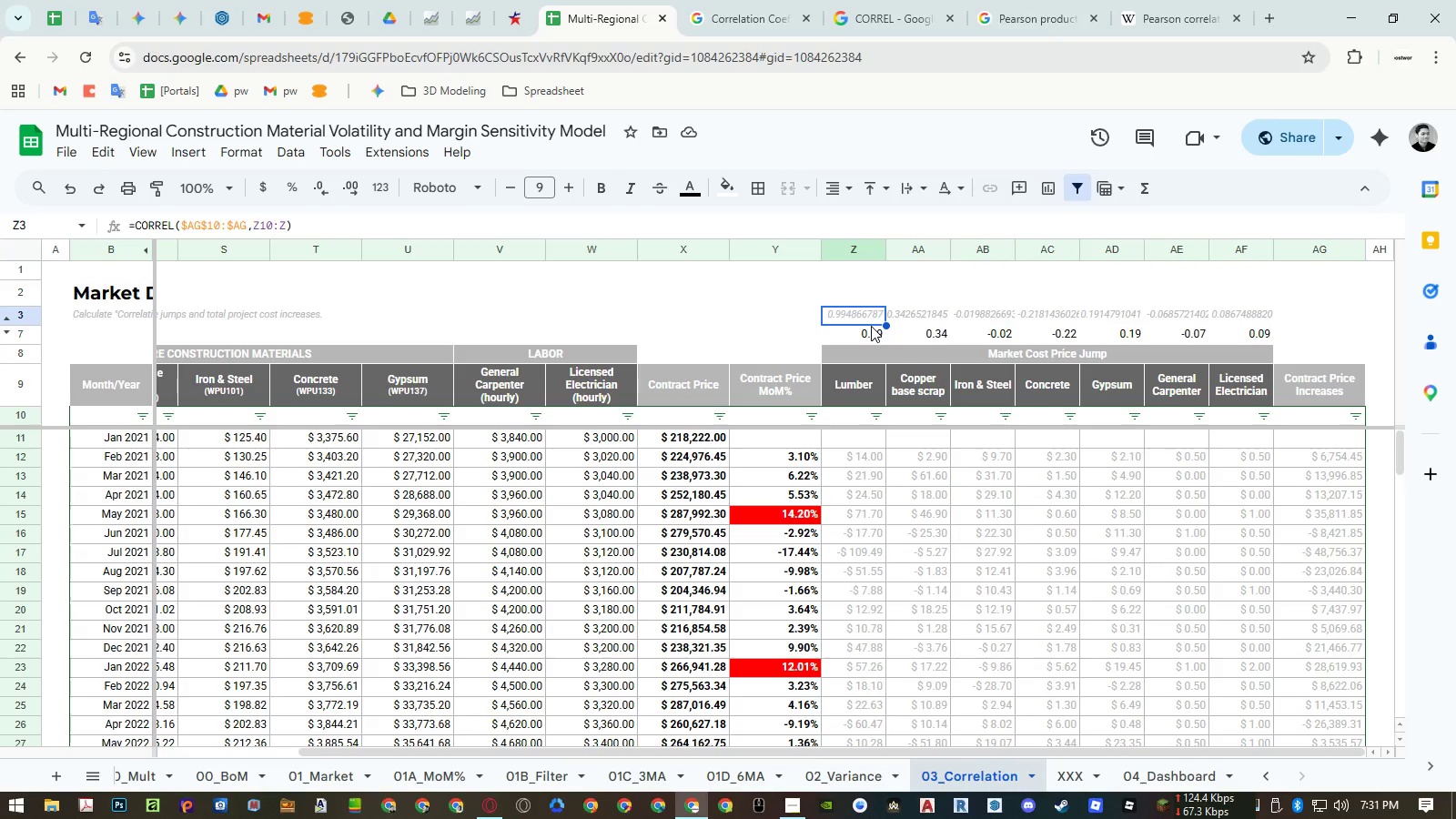 
key(ArrowRight)
 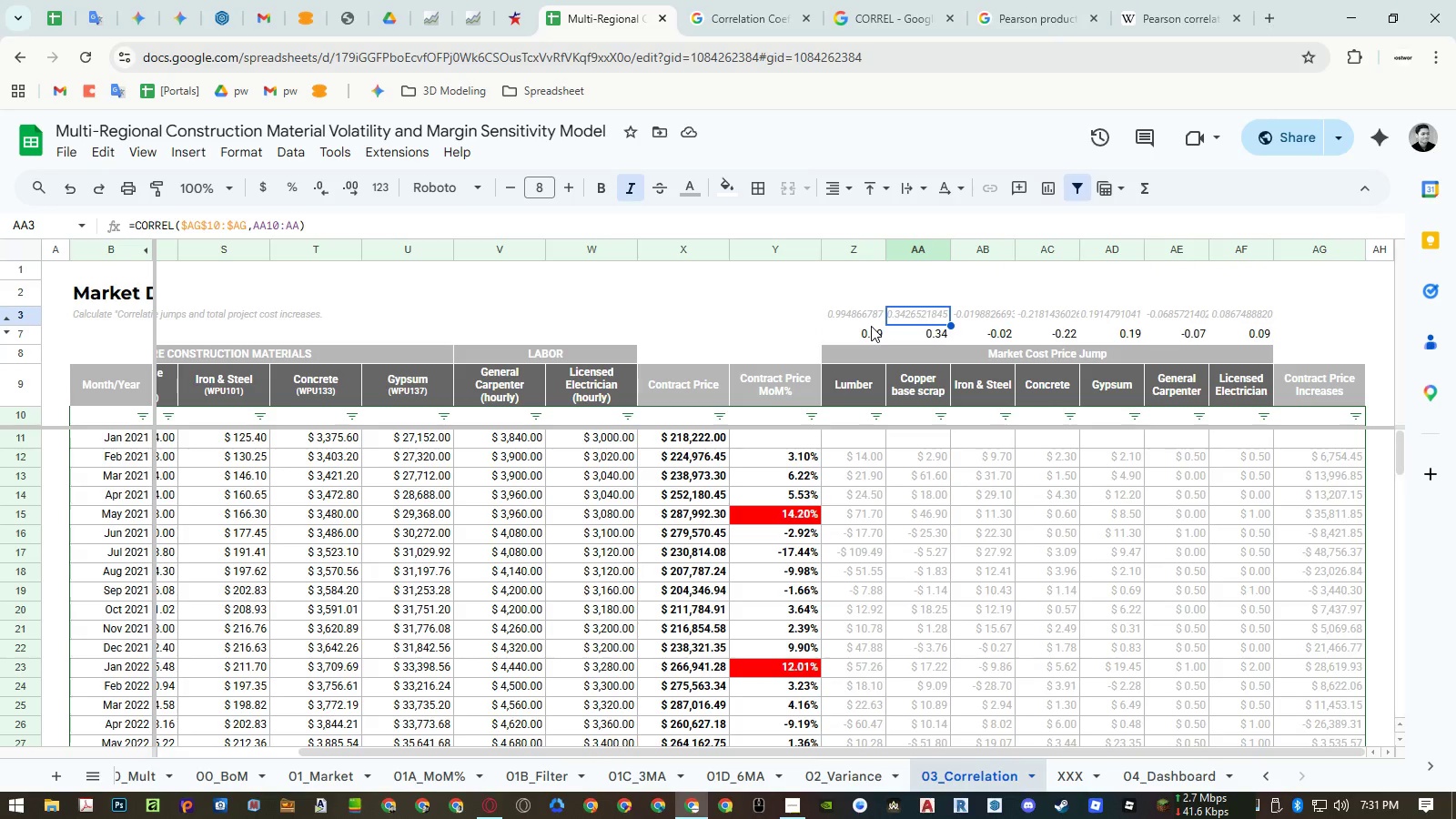 
key(Enter)
 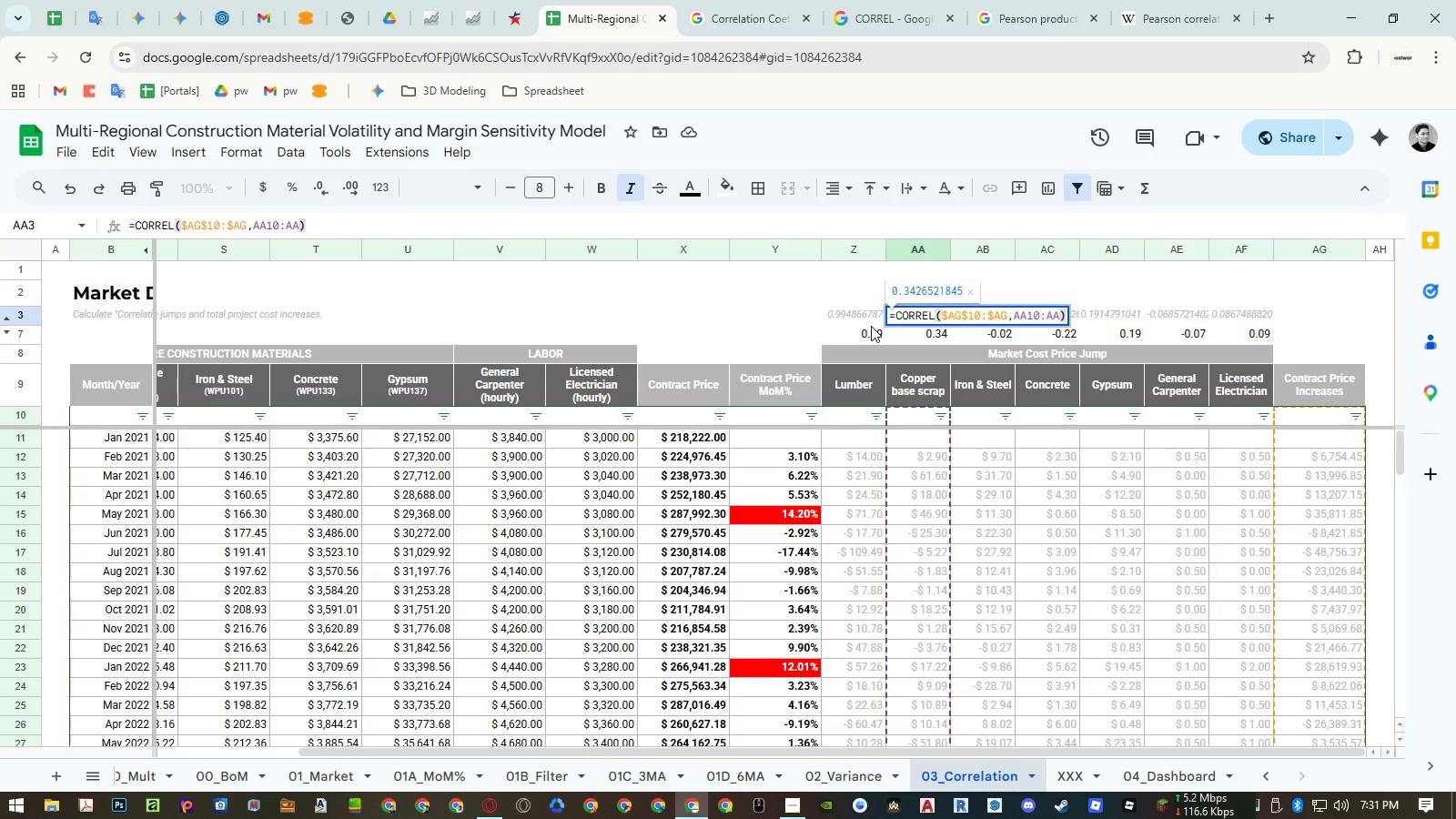 
key(Enter)
 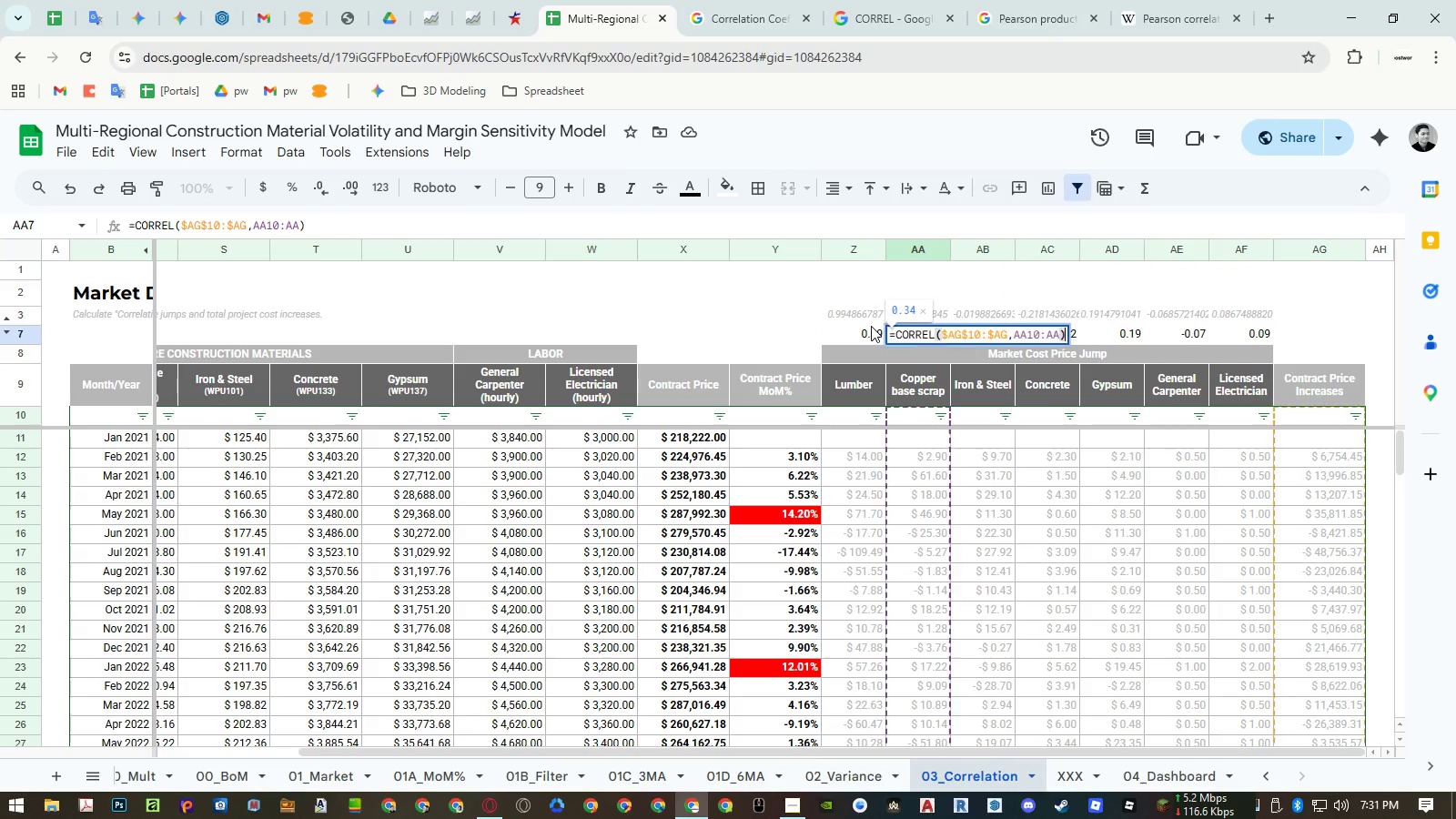 
key(Enter)
 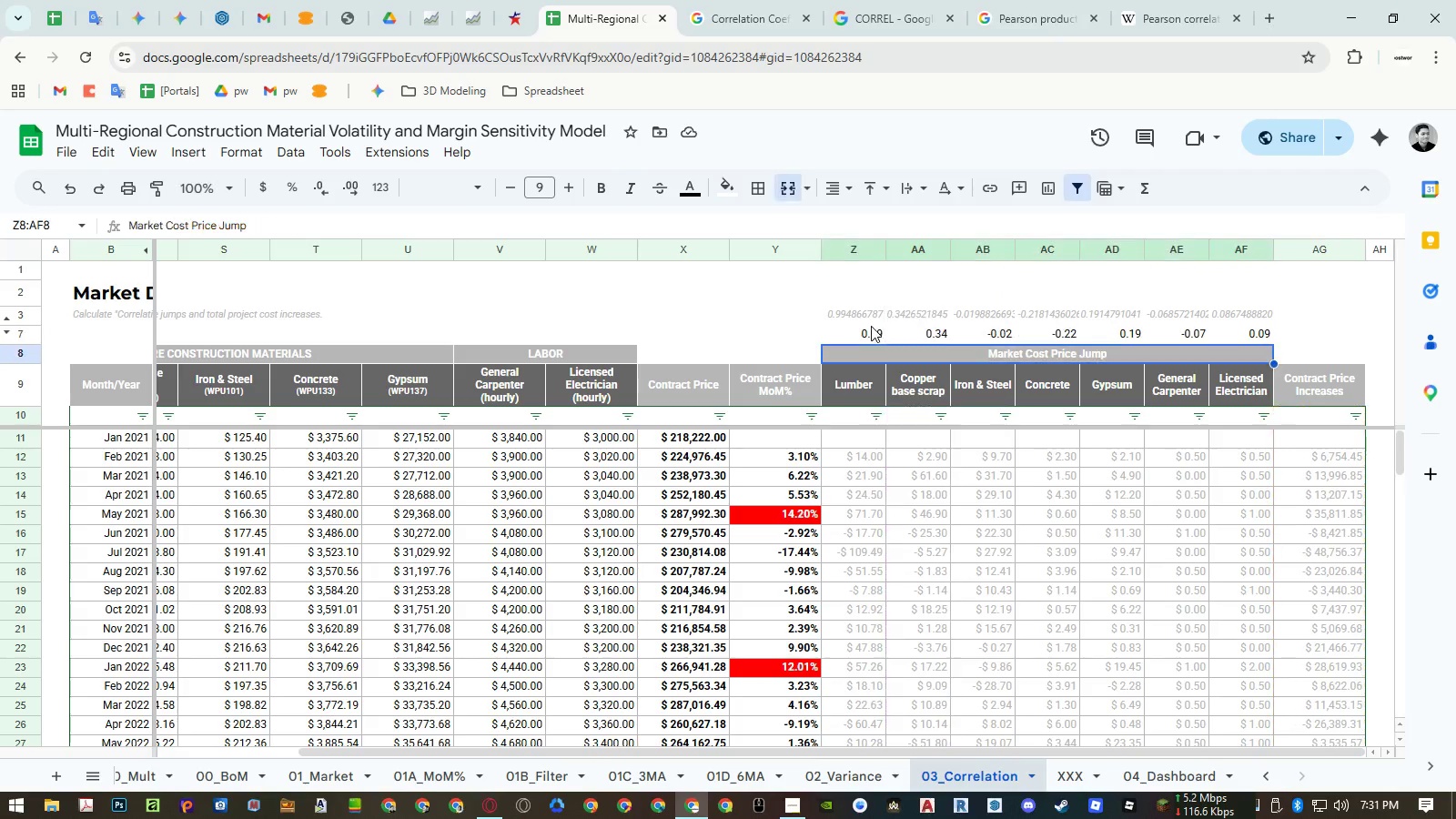 
key(Enter)
 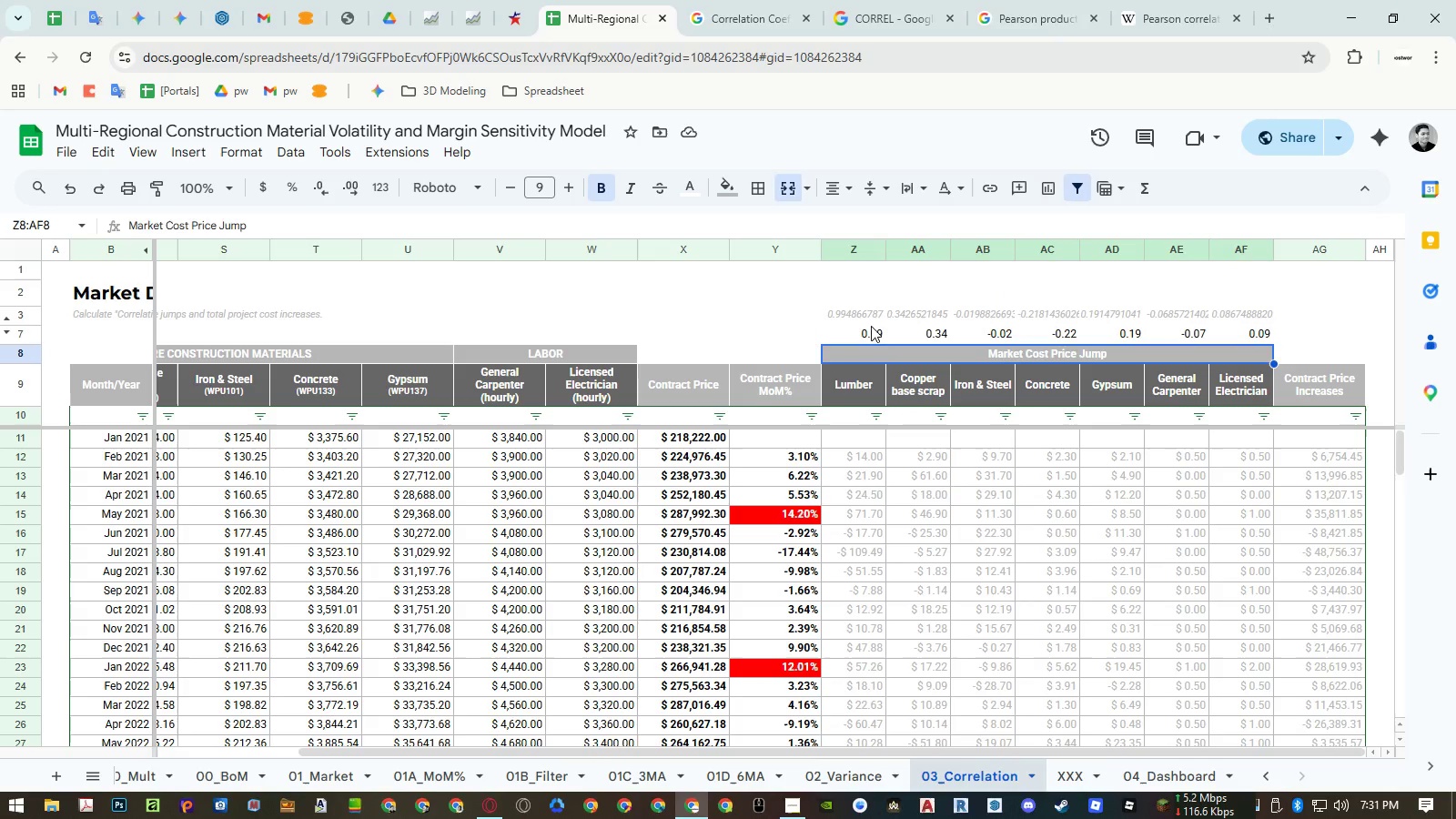 
key(ArrowUp)
 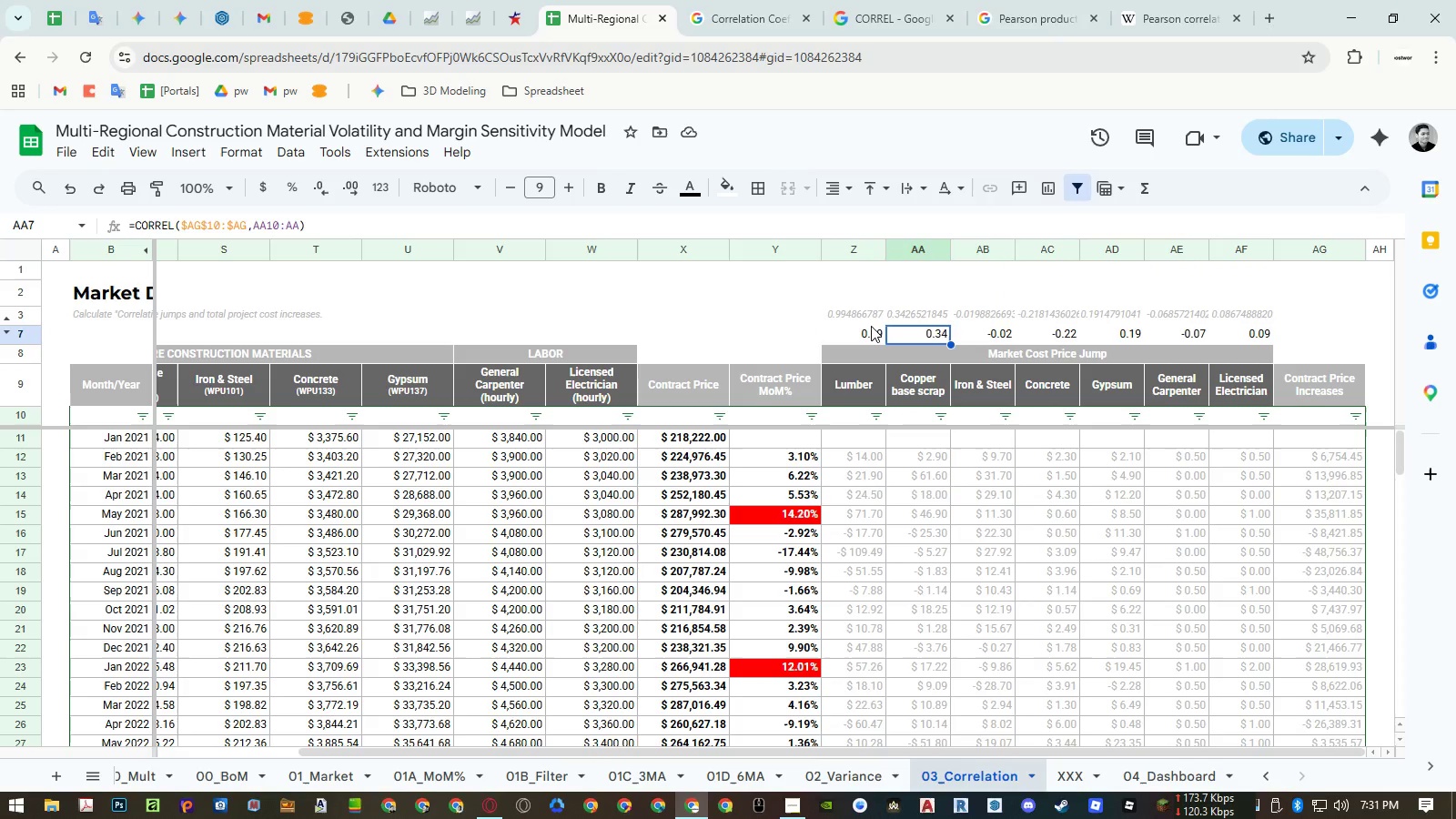 
key(ArrowRight)
 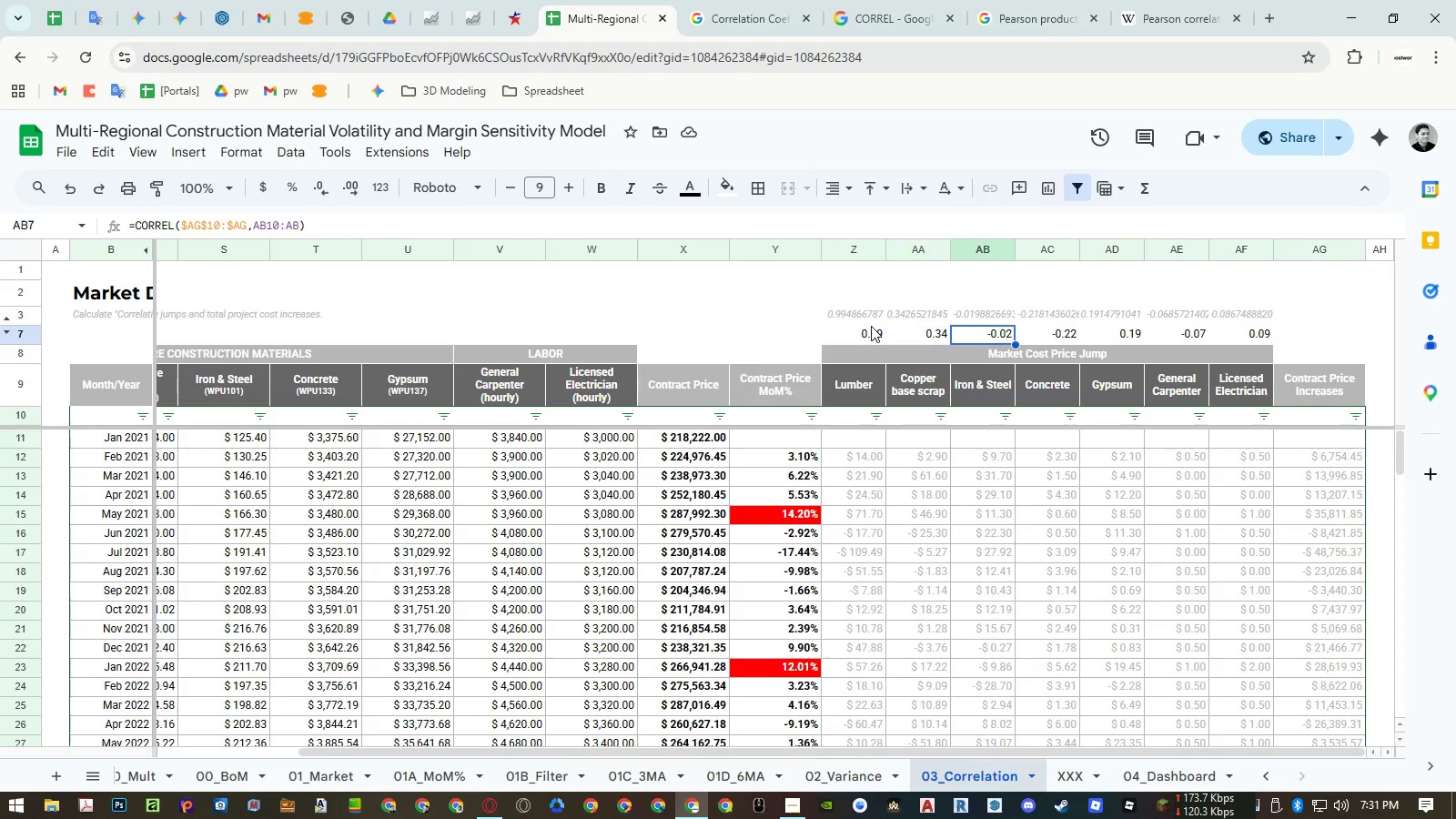 
key(ArrowRight)
 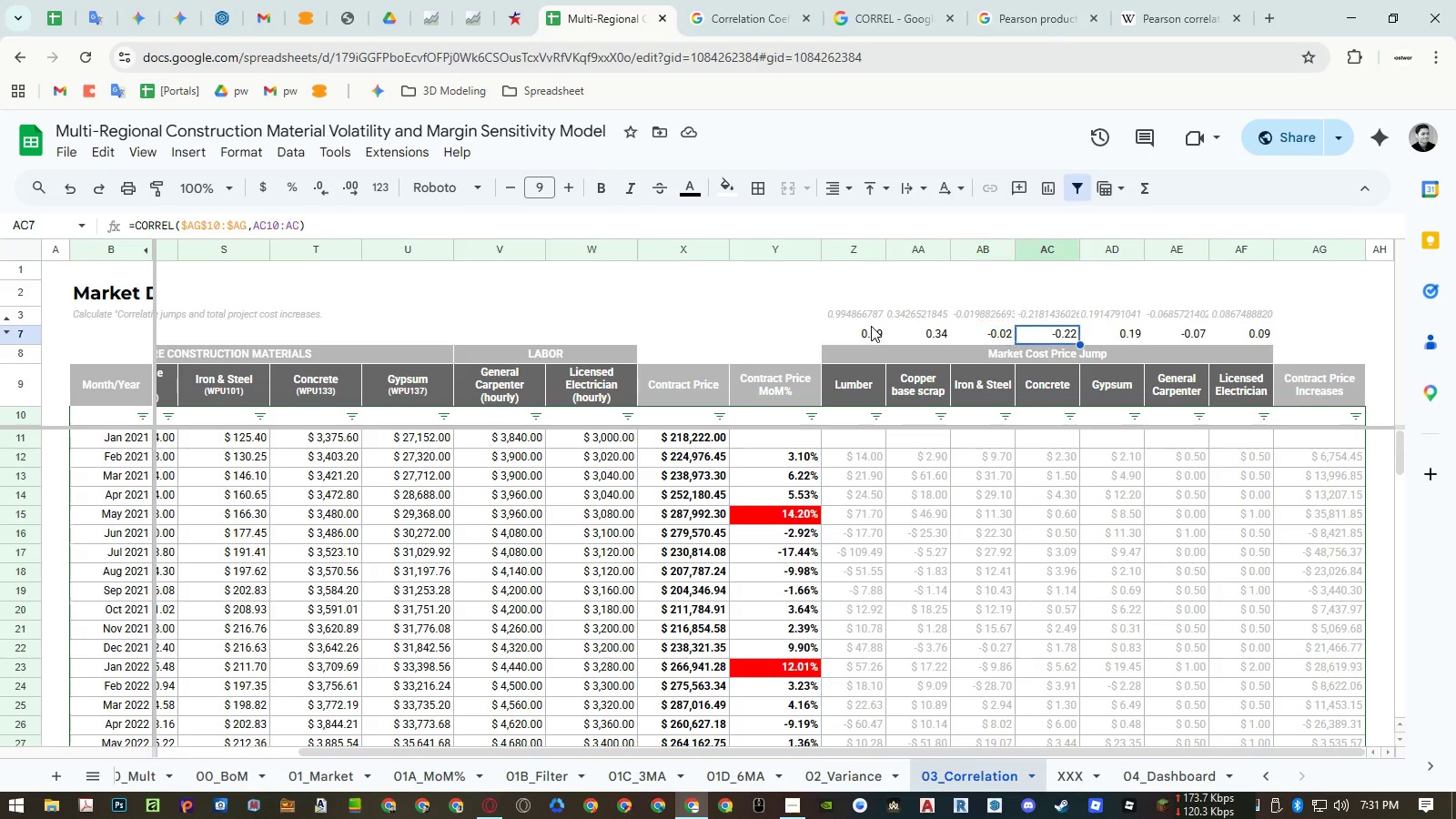 
key(ArrowRight)
 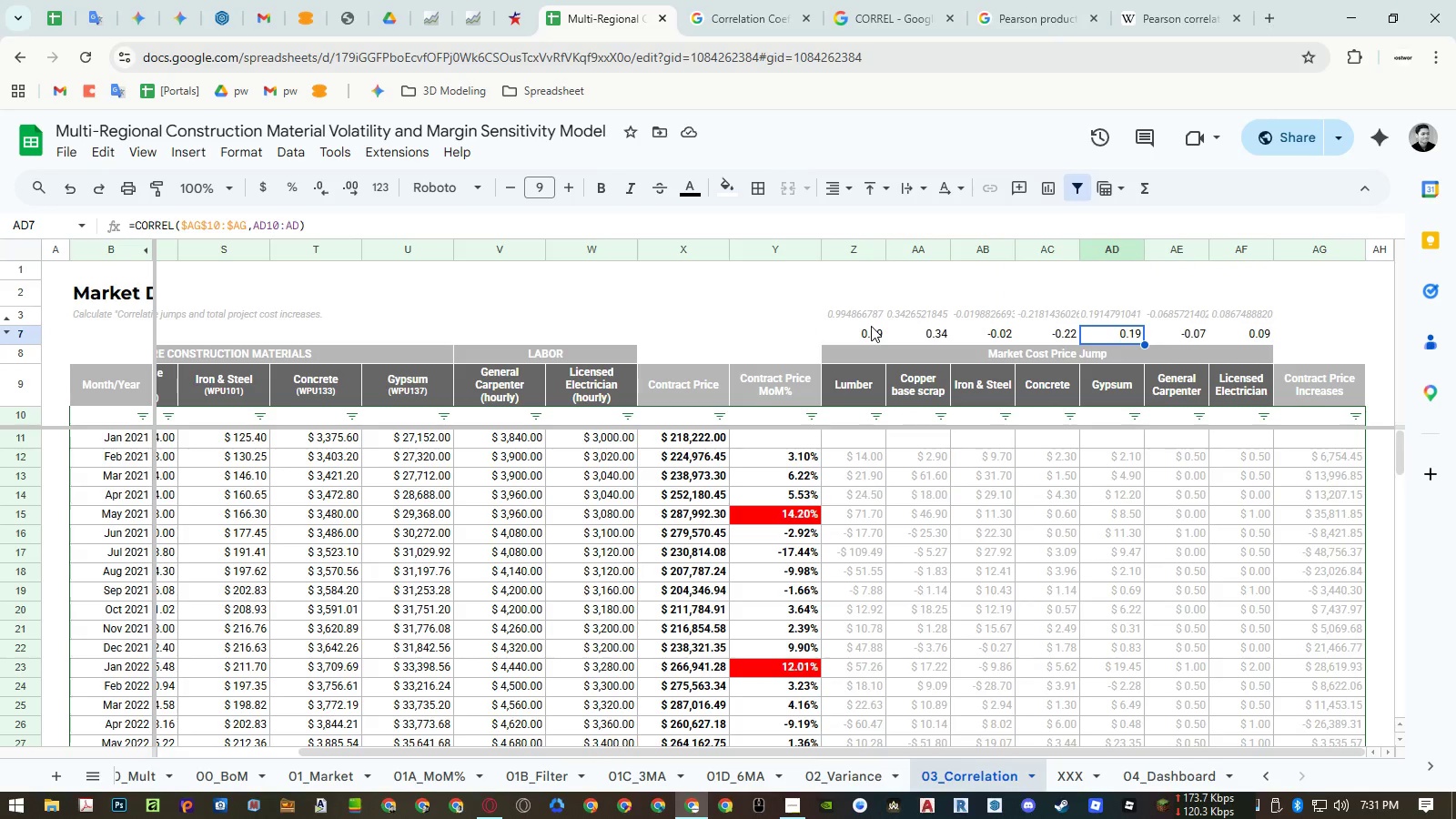 
key(ArrowUp)
 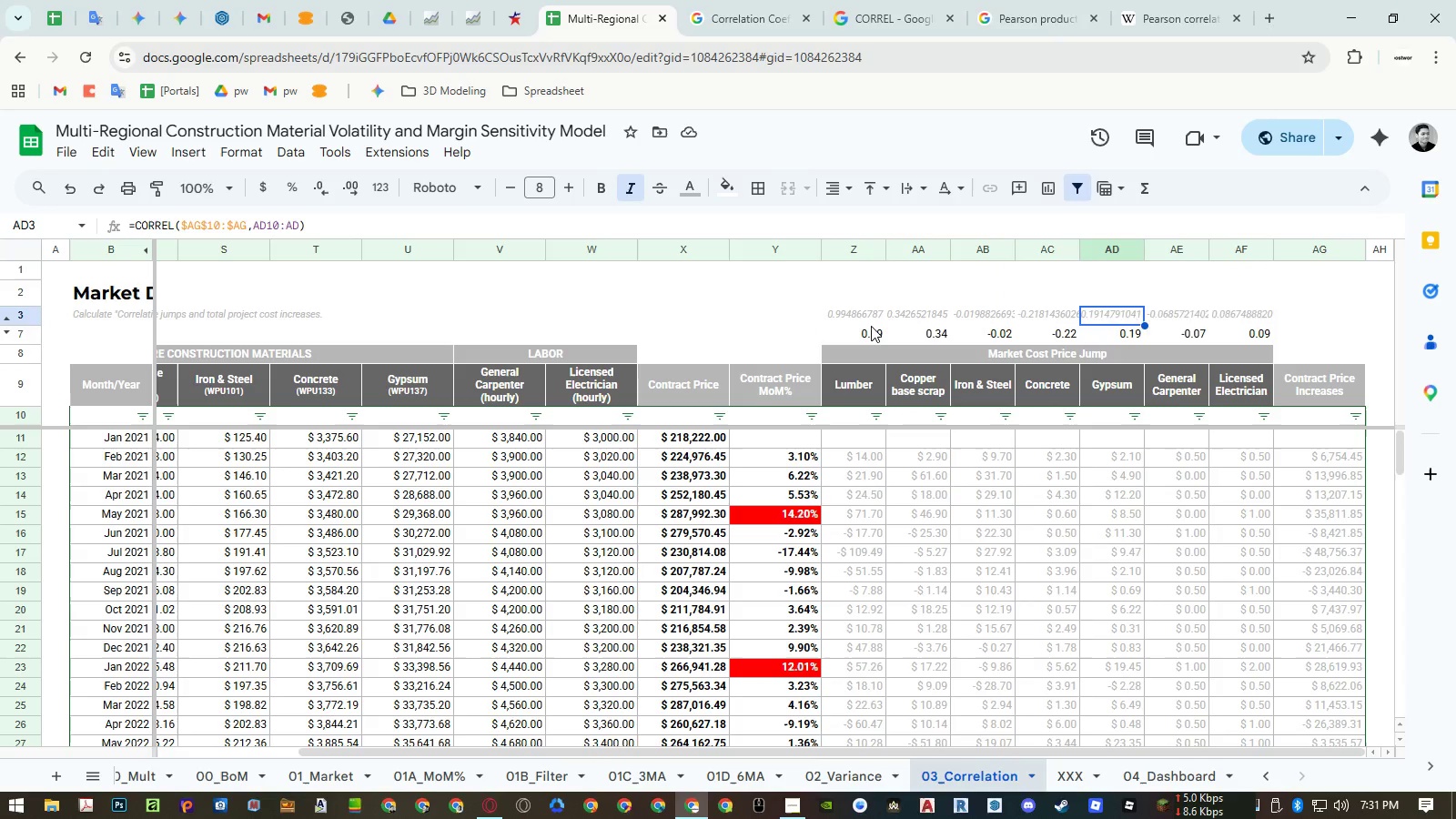 
key(Enter)
 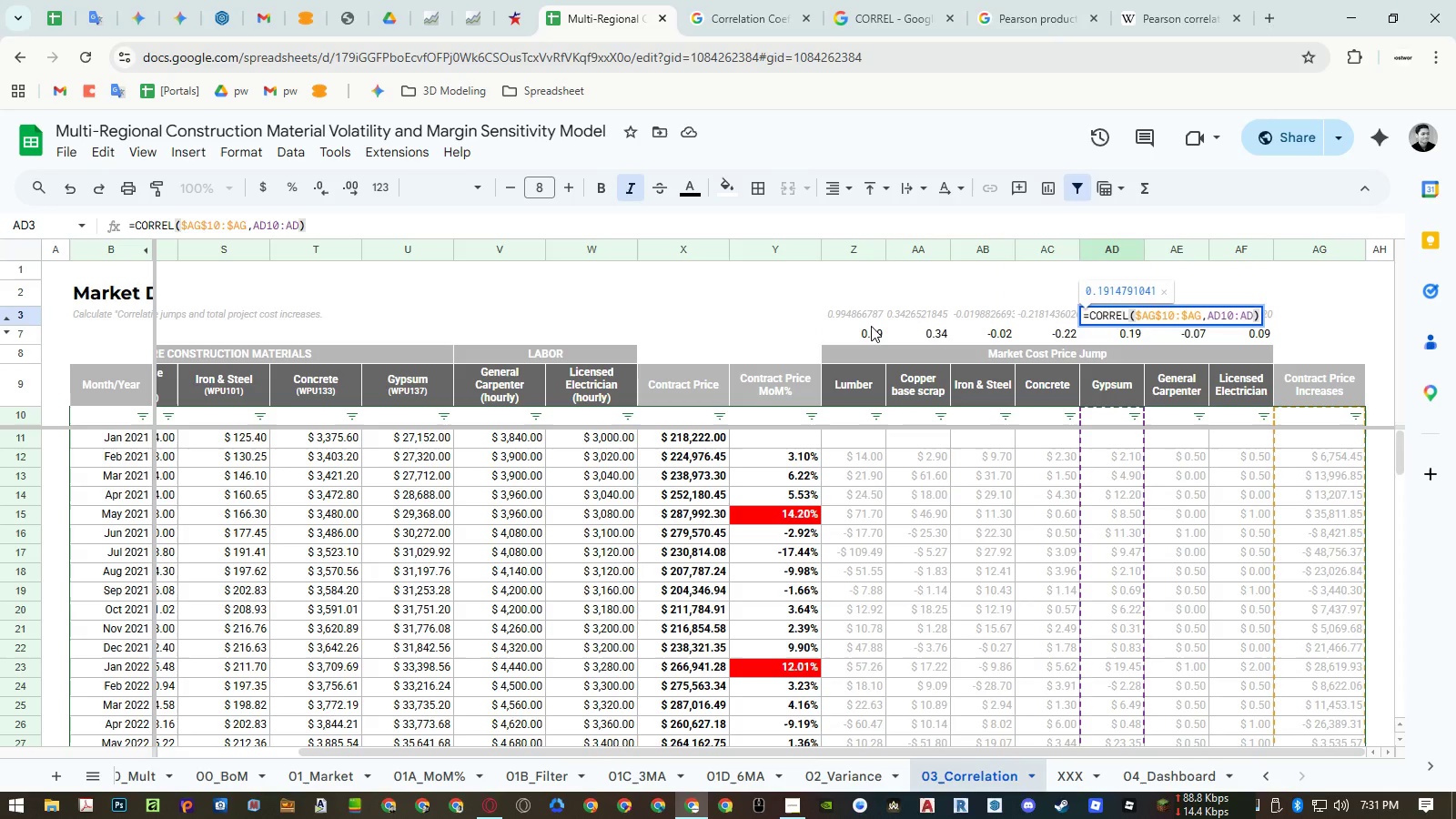 
key(Enter)
 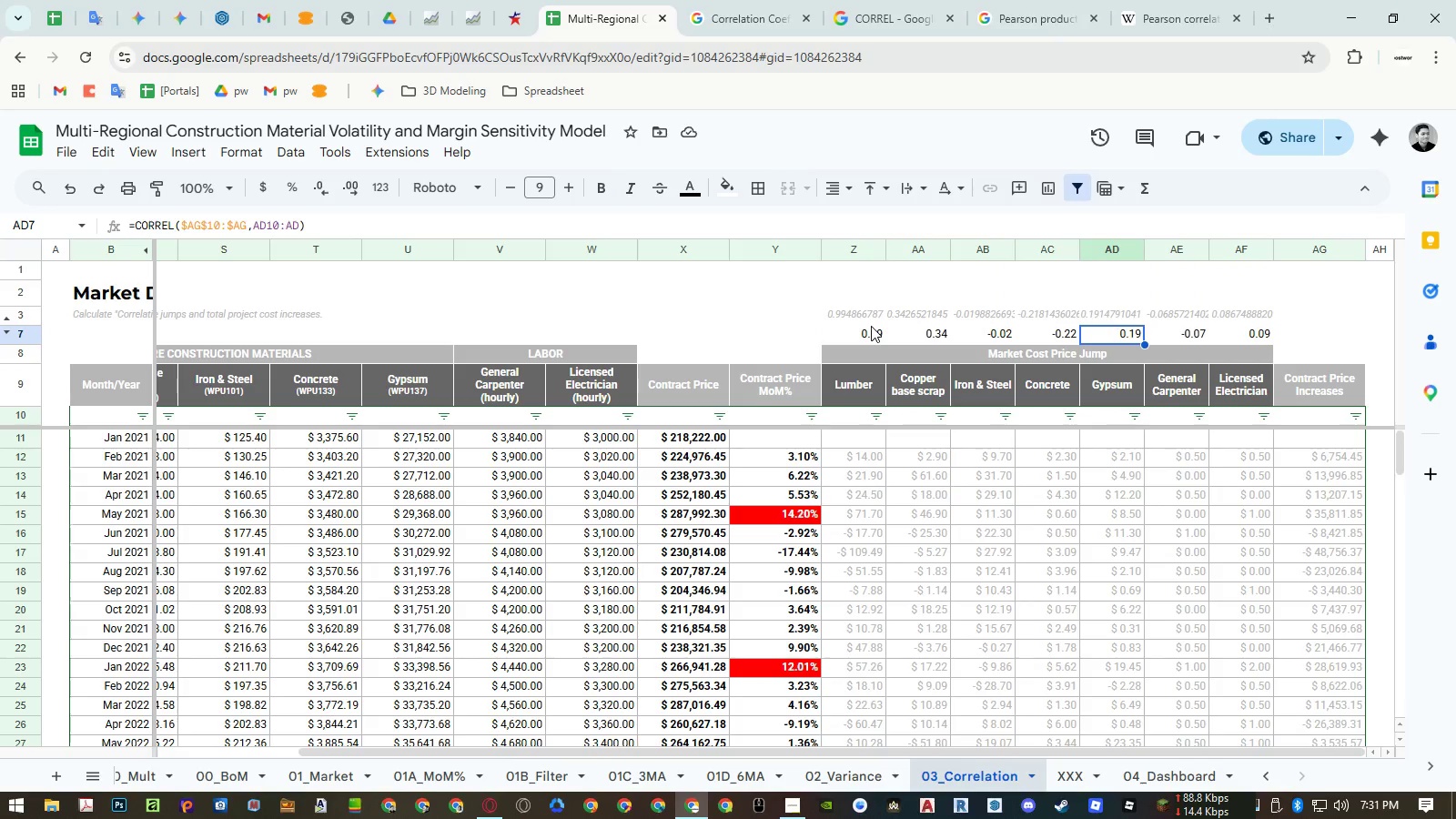 
key(Enter)
 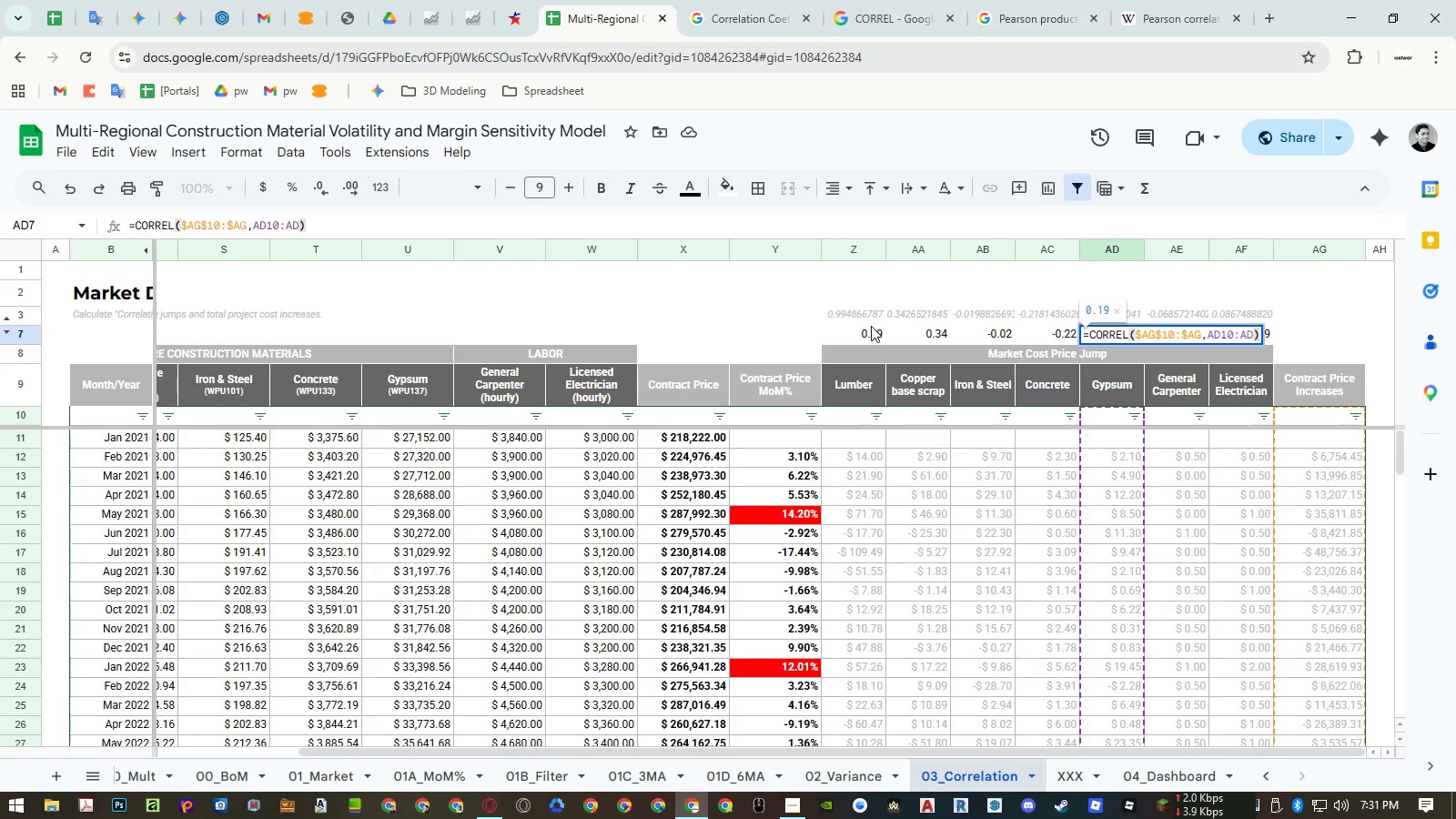 
key(Escape)
 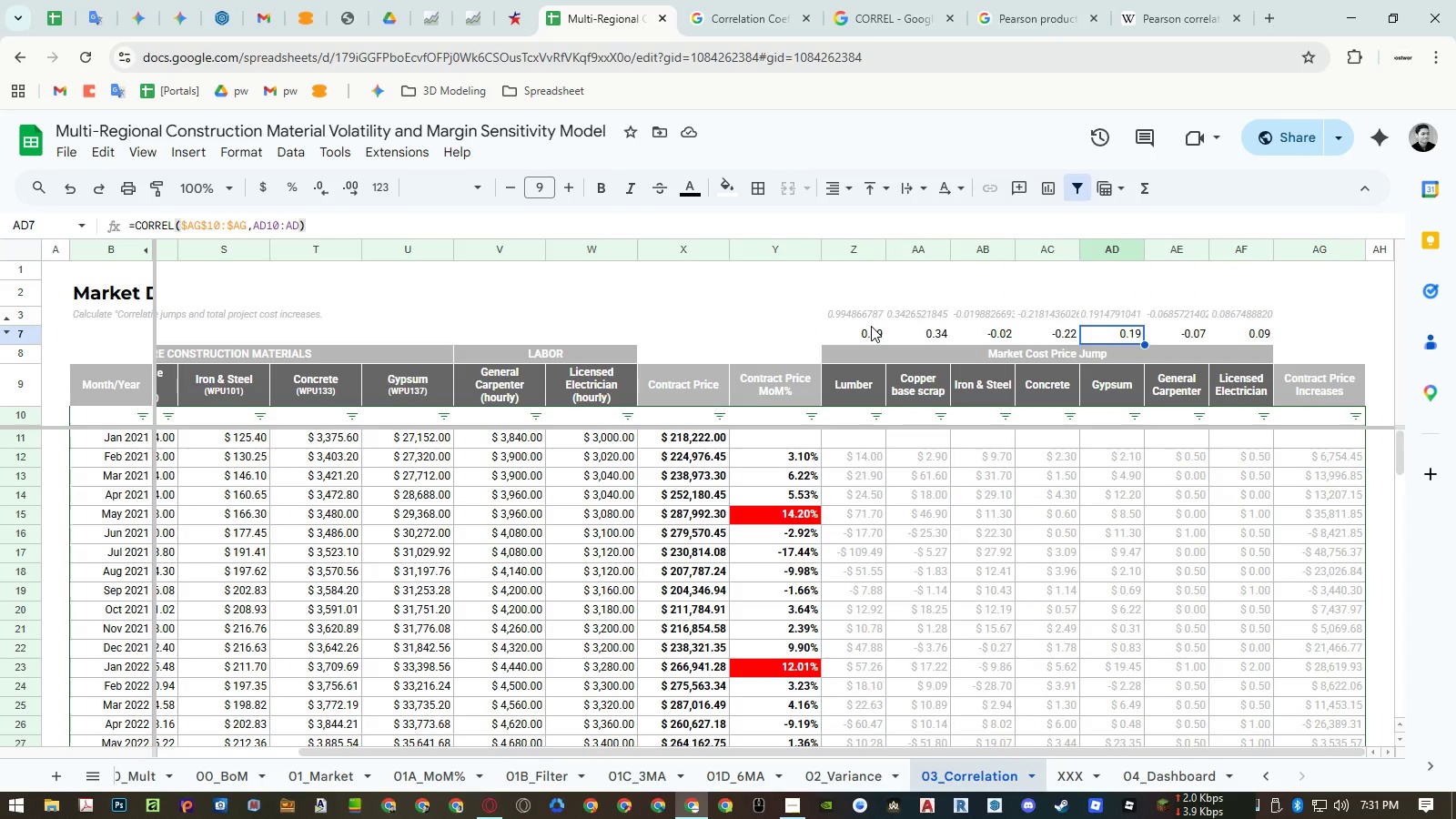 
key(ArrowUp)
 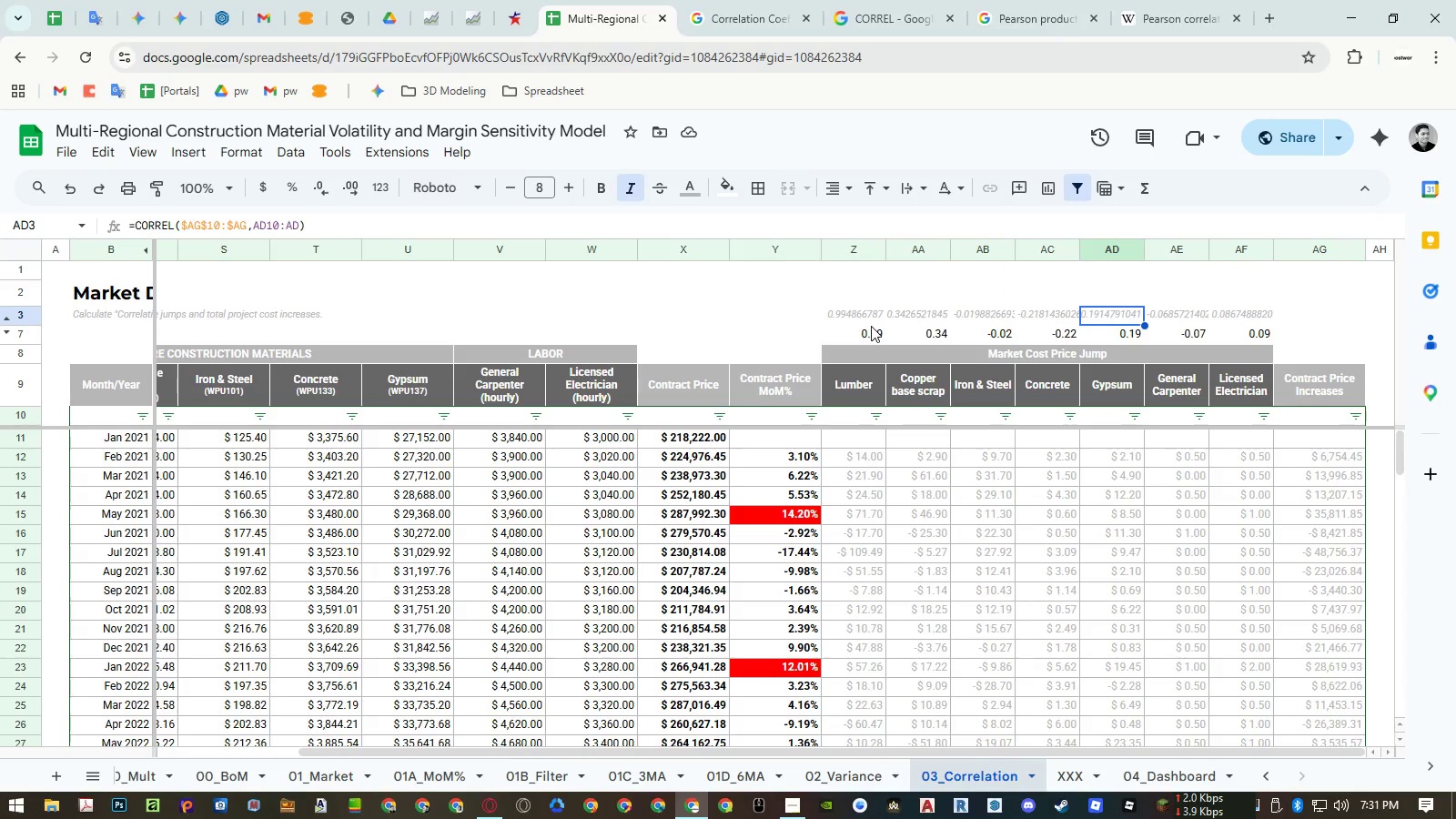 
key(Enter)
 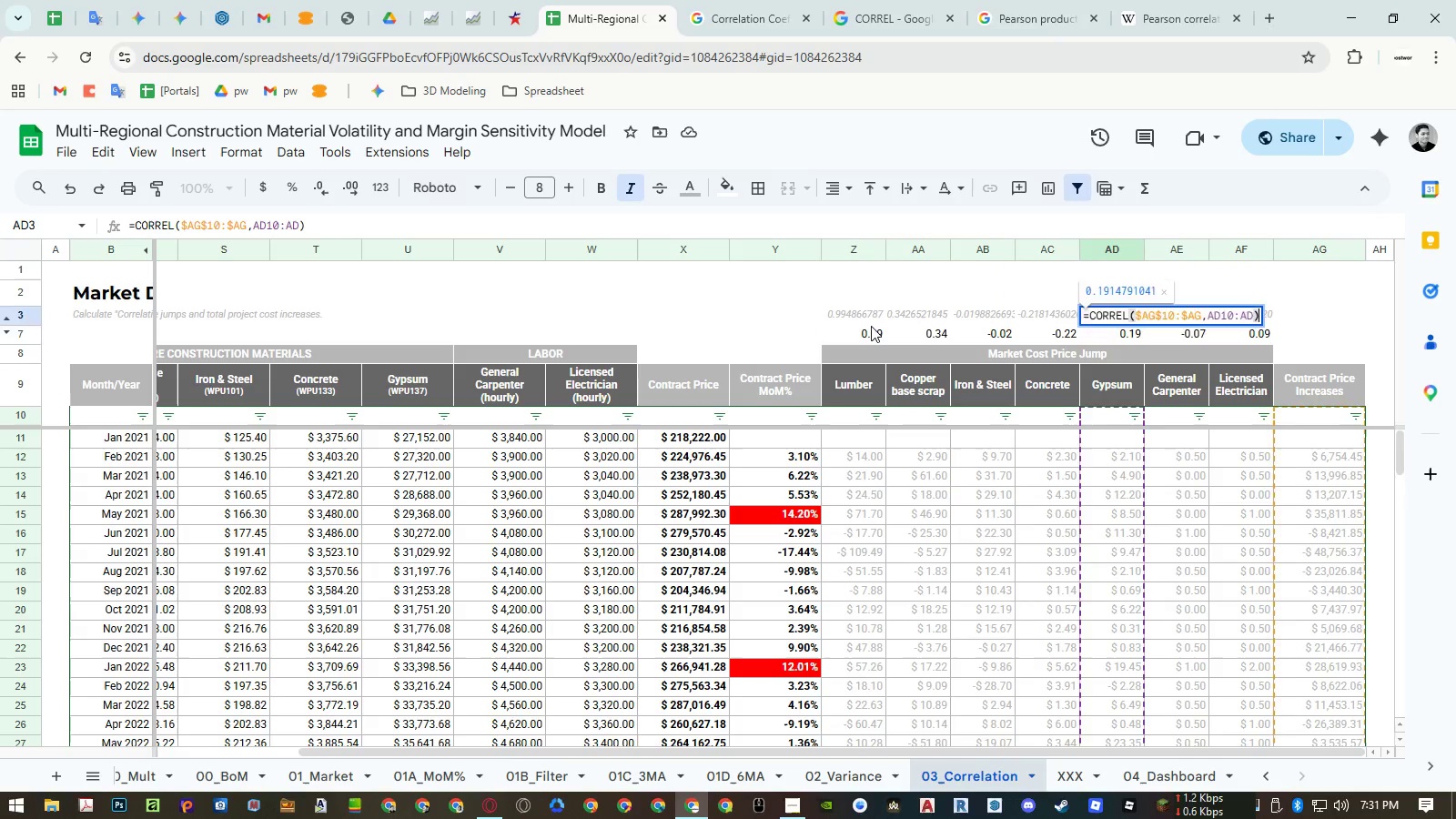 
key(Enter)
 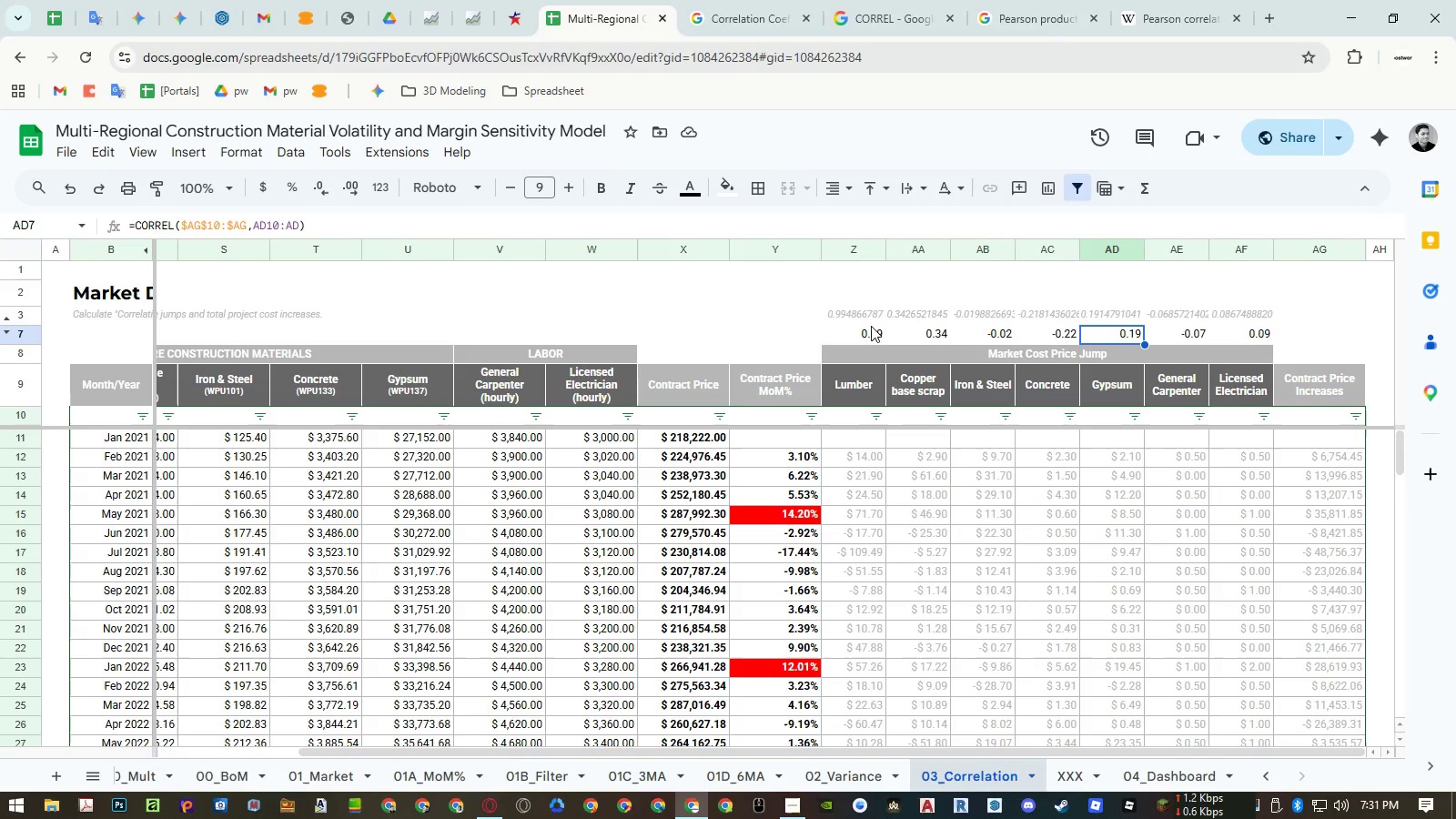 
key(Enter)
 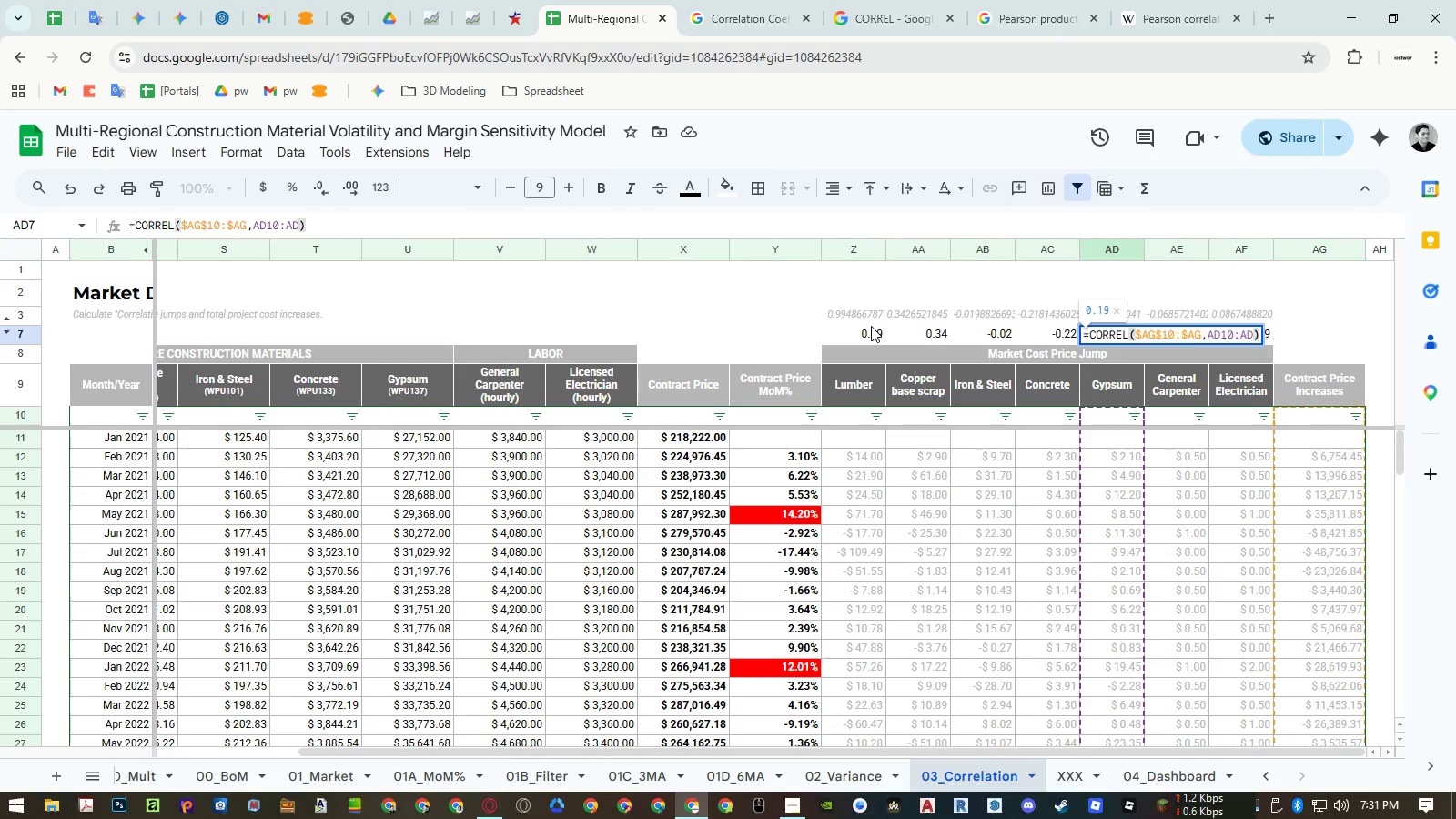 
key(Enter)
 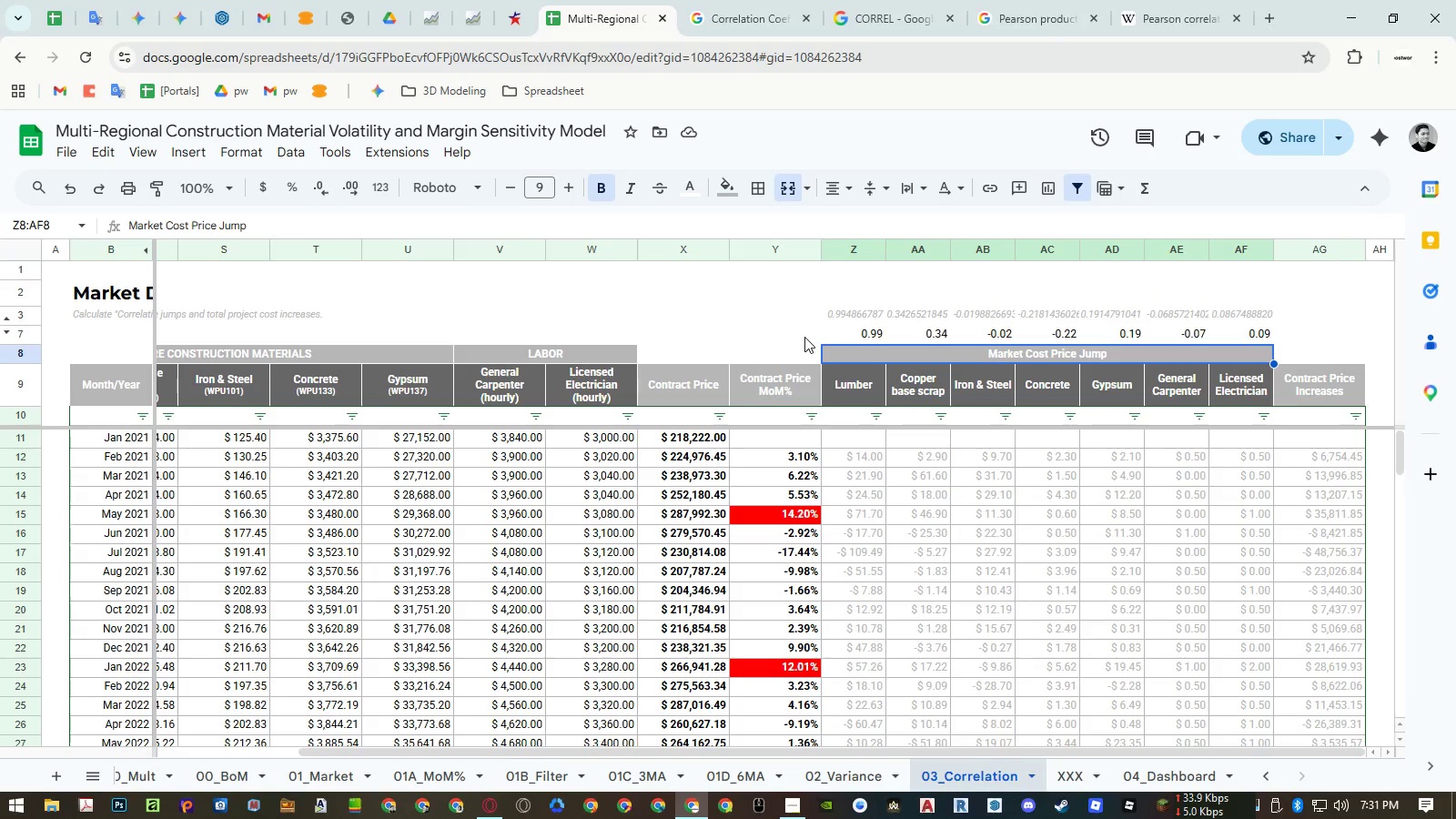 
key(Control+ControlLeft)
 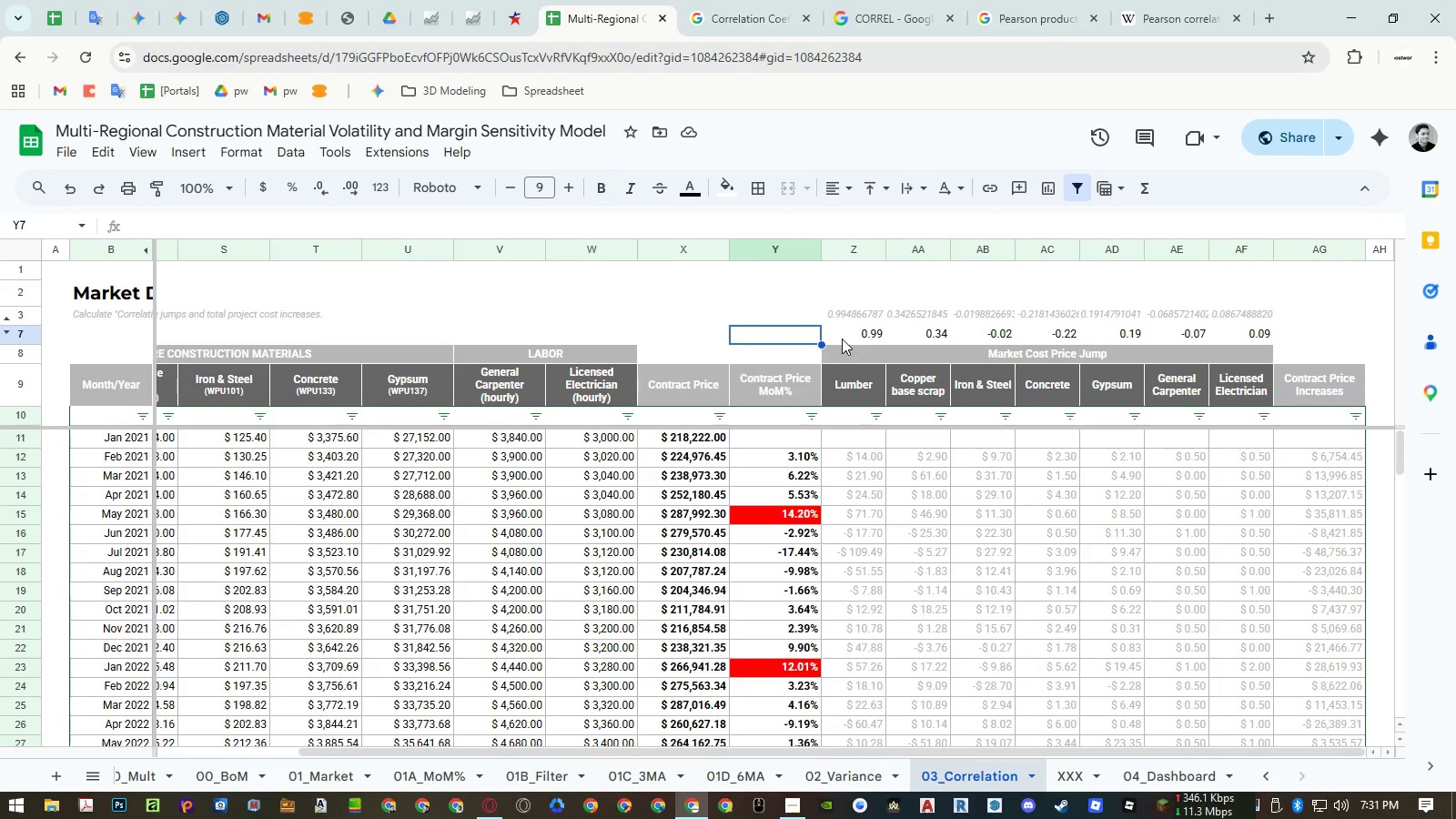 
key(Control+C)
 